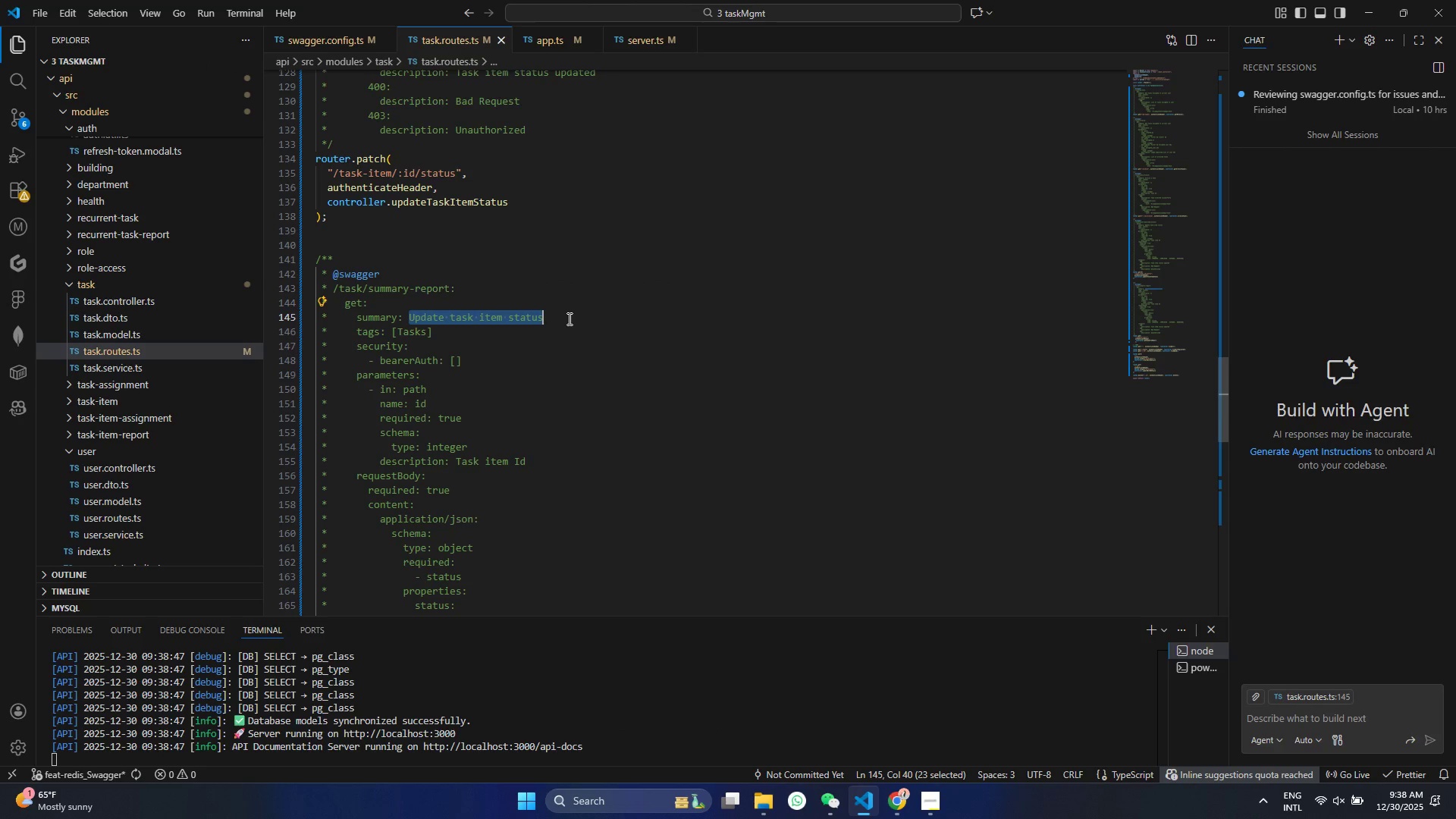 
type(Get task summary report)
 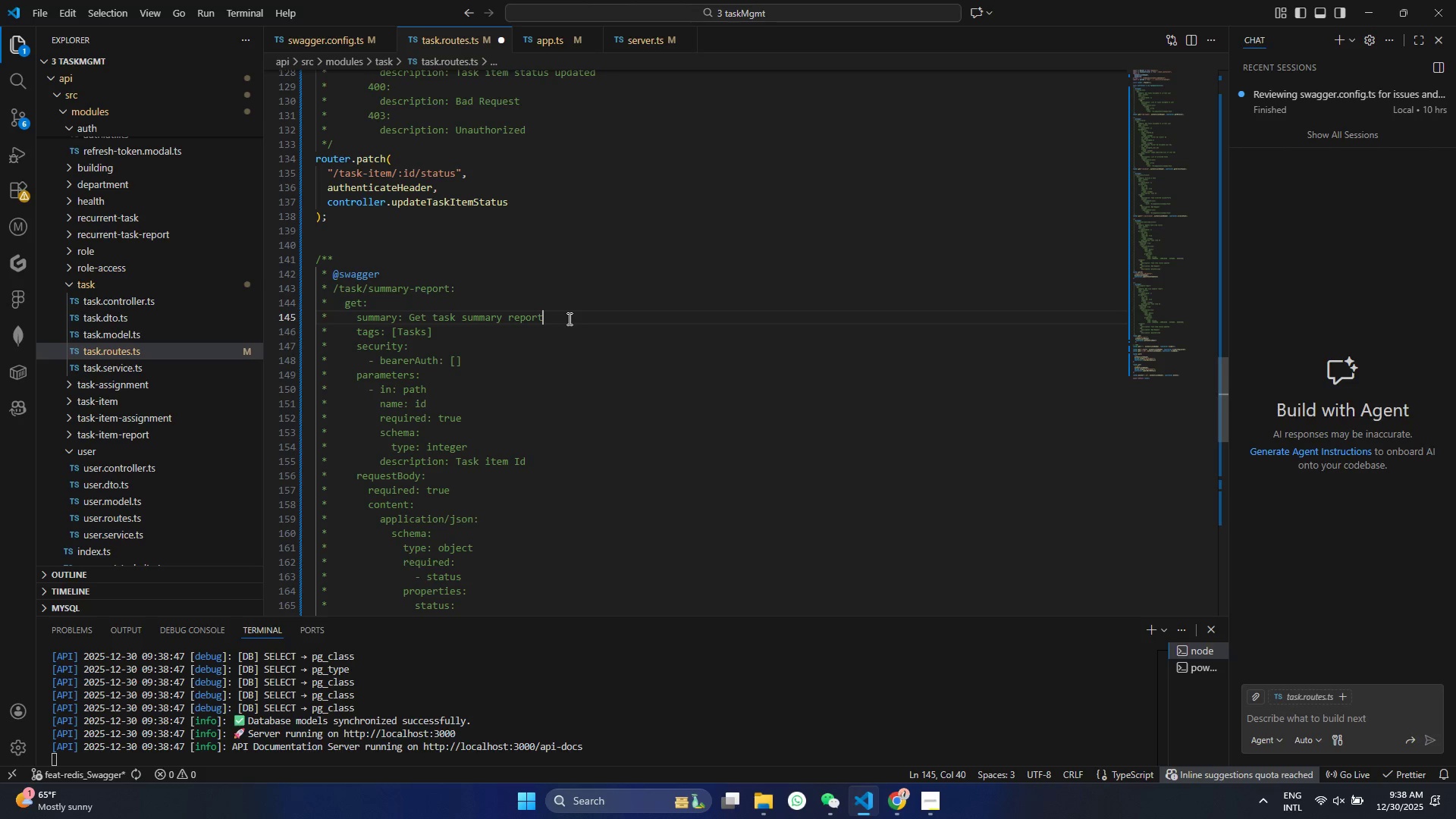 
key(Control+S)
 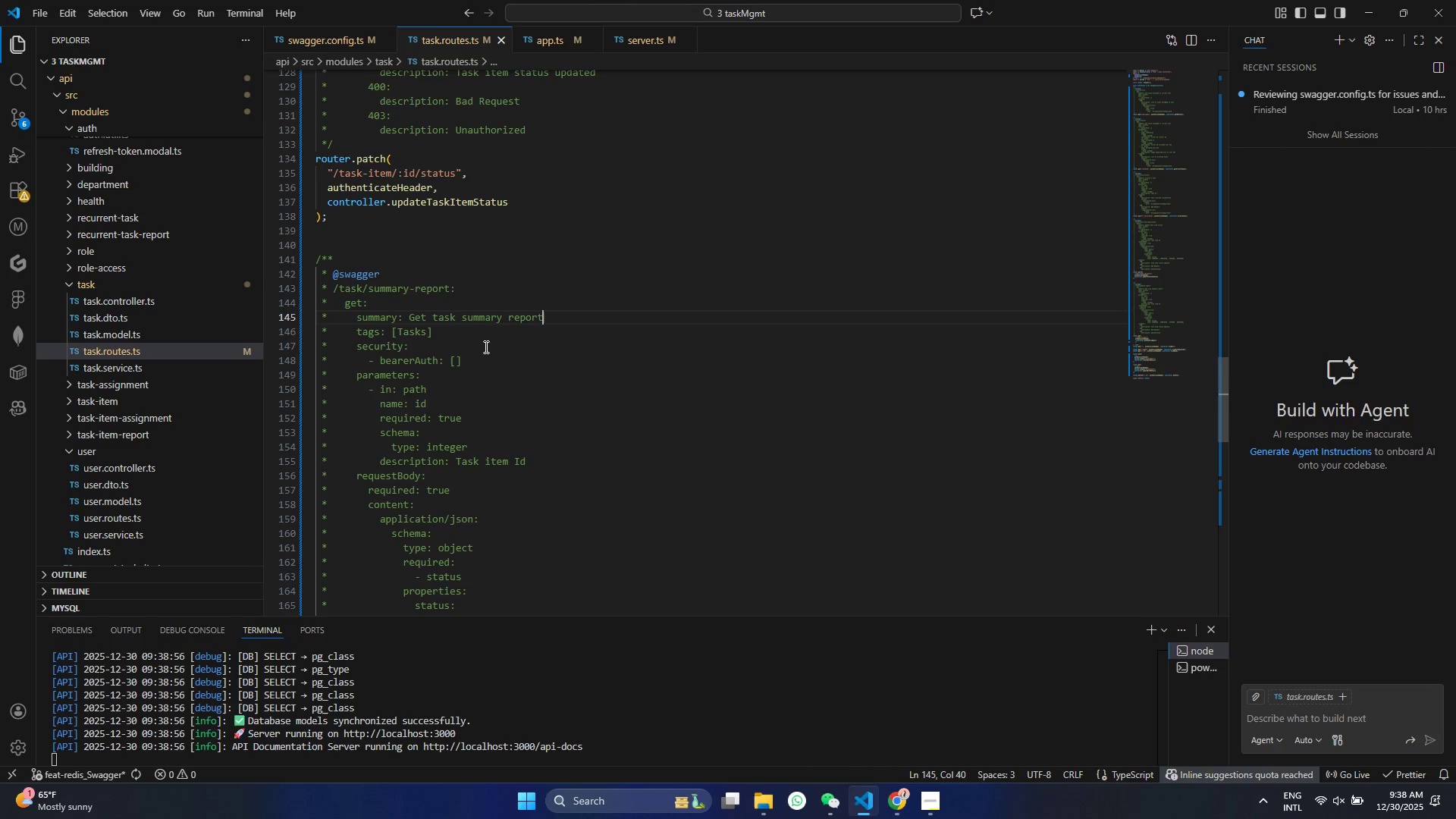 
scroll: coordinate [474, 354], scroll_direction: down, amount: 1.0
 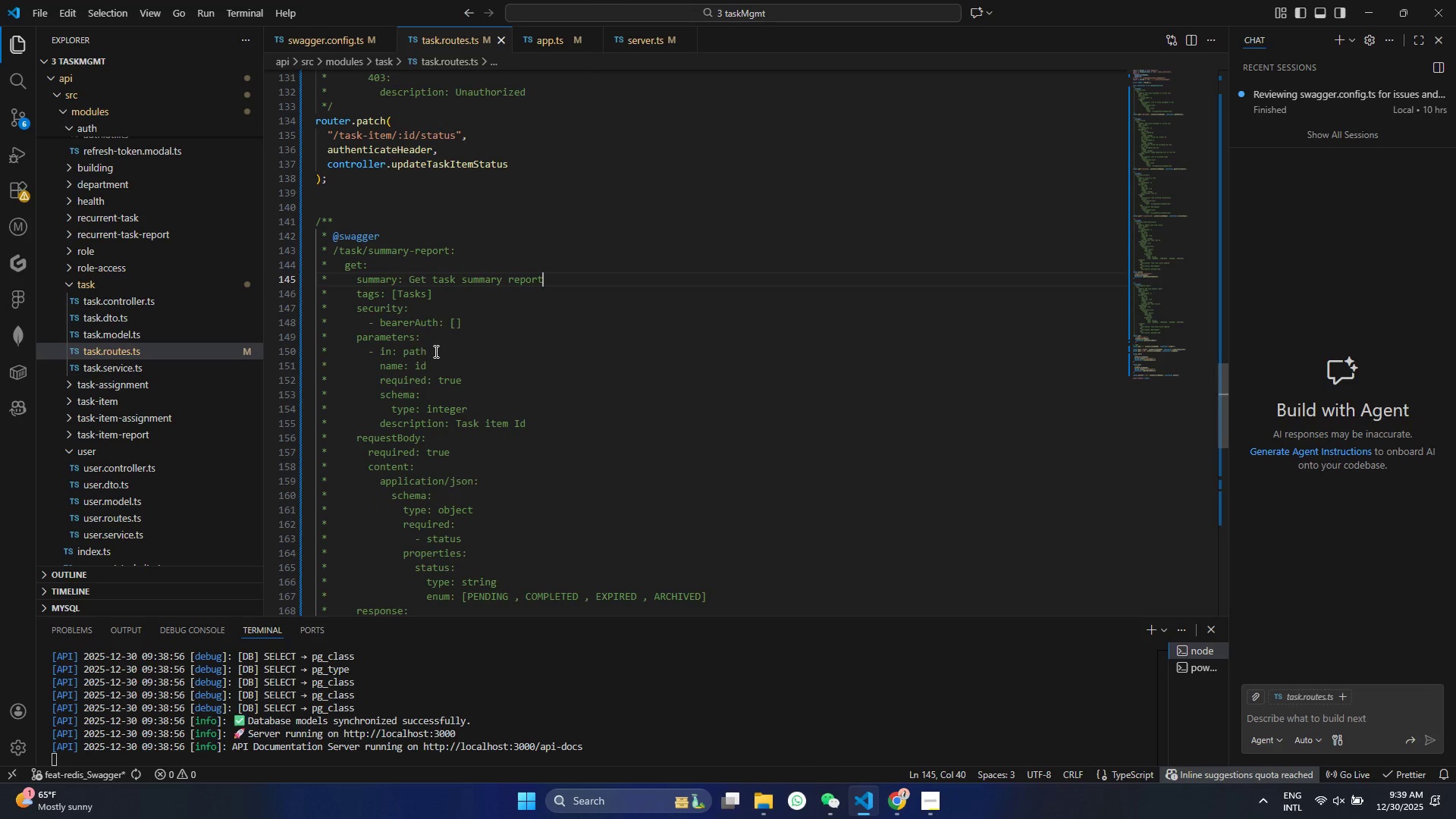 
double_click([420, 353])
 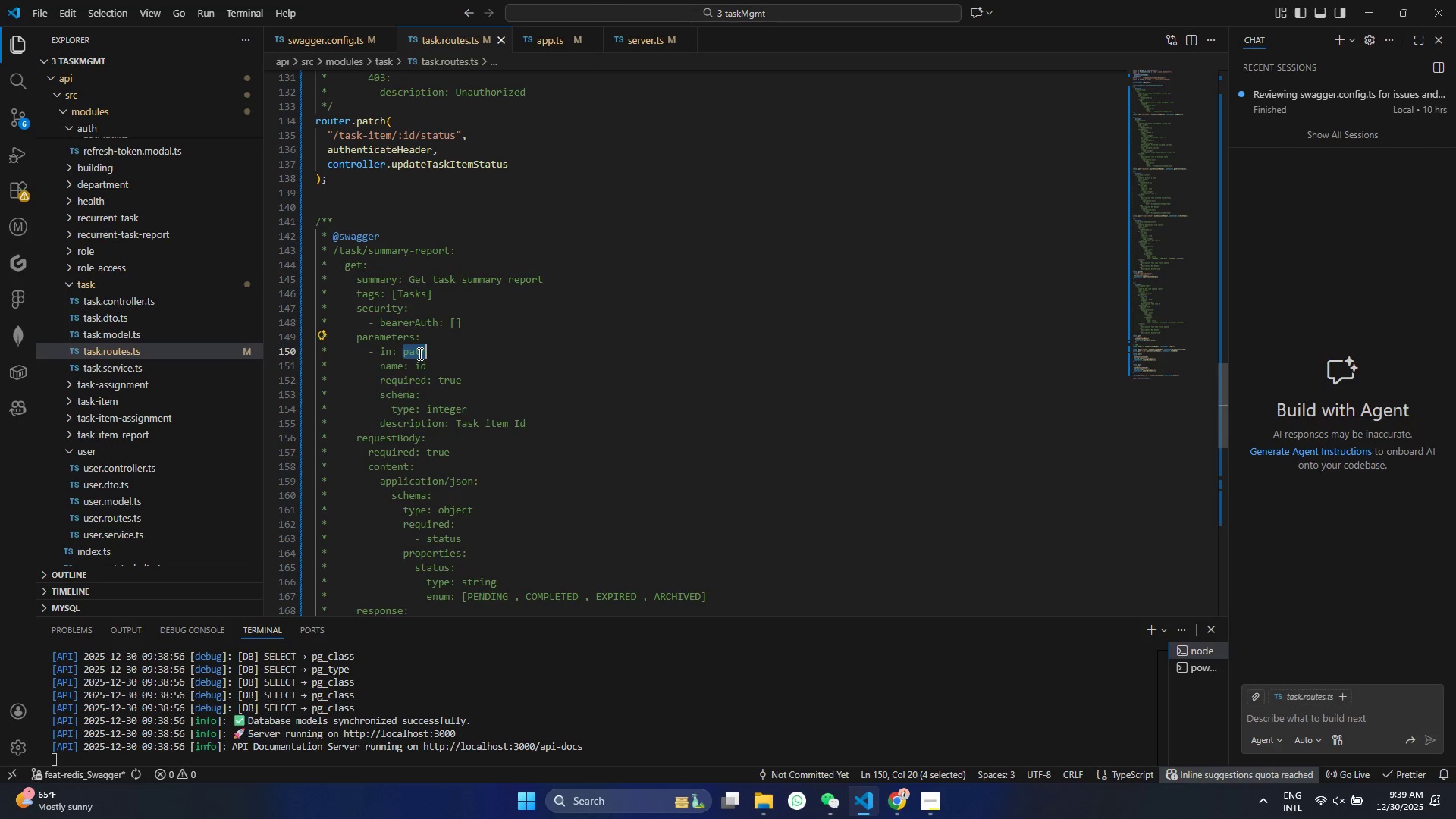 
type(qury)
 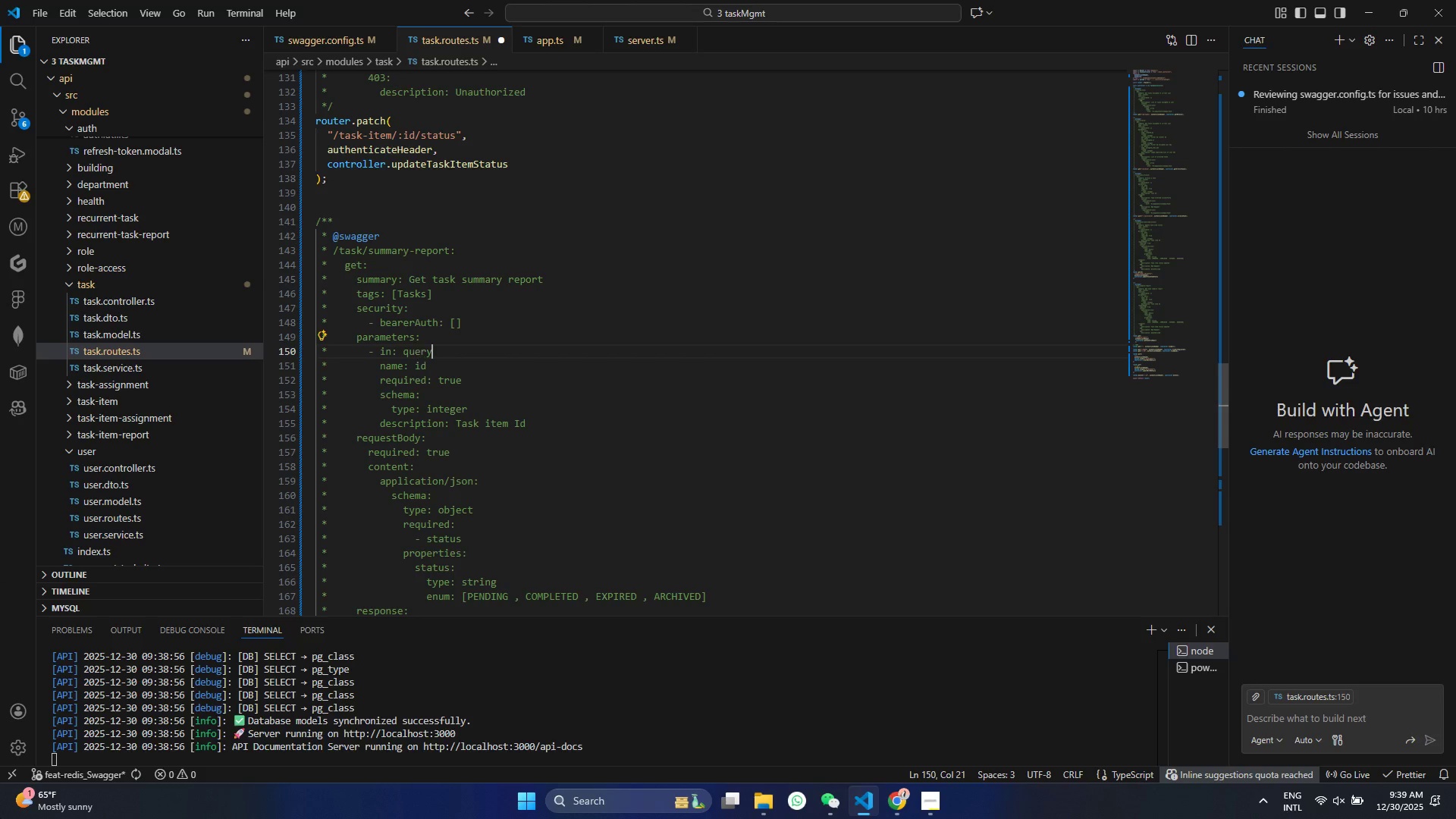 
hold_key(key=E, duration=0.34)
 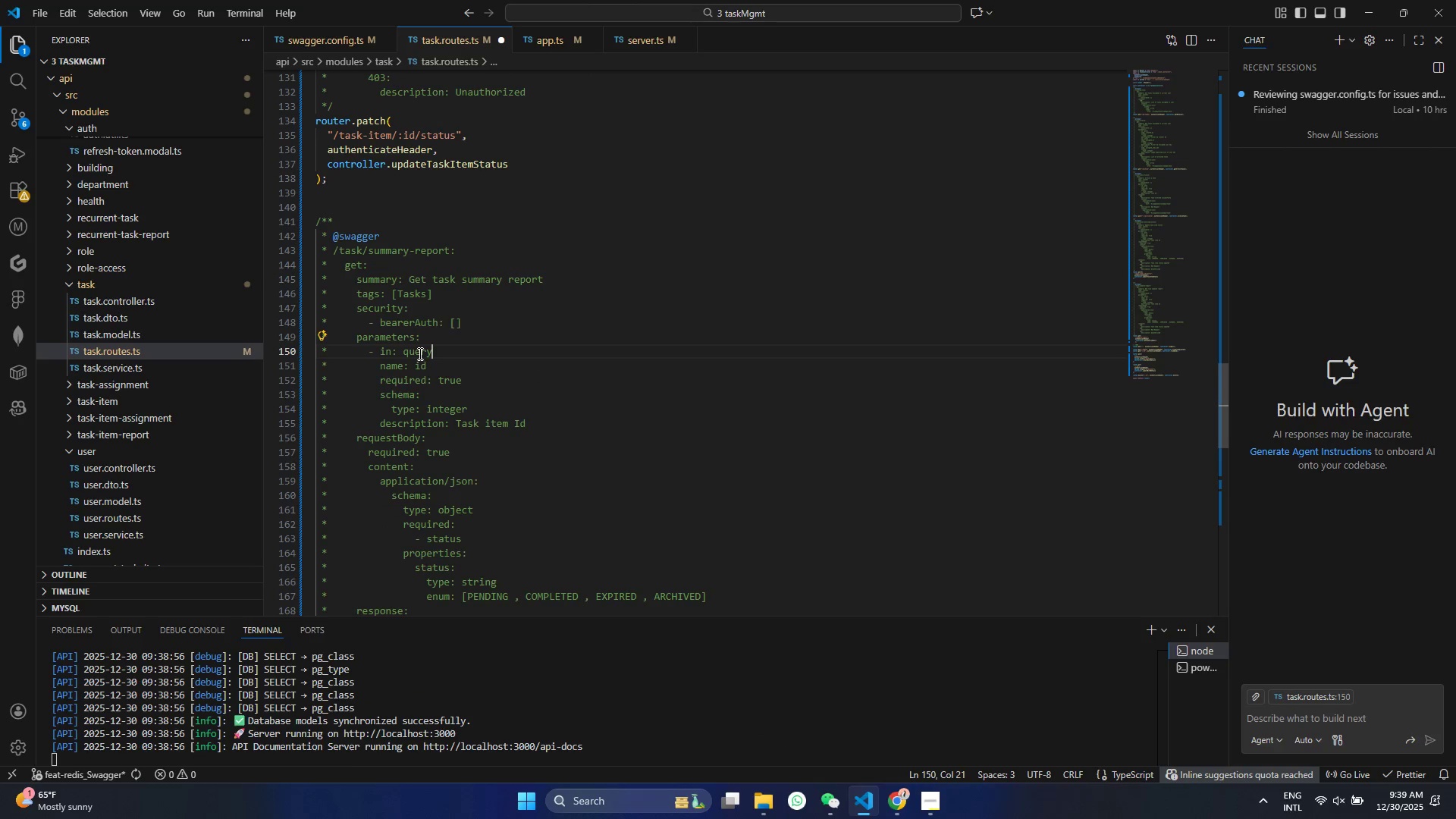 
key(Control+ControlLeft)
 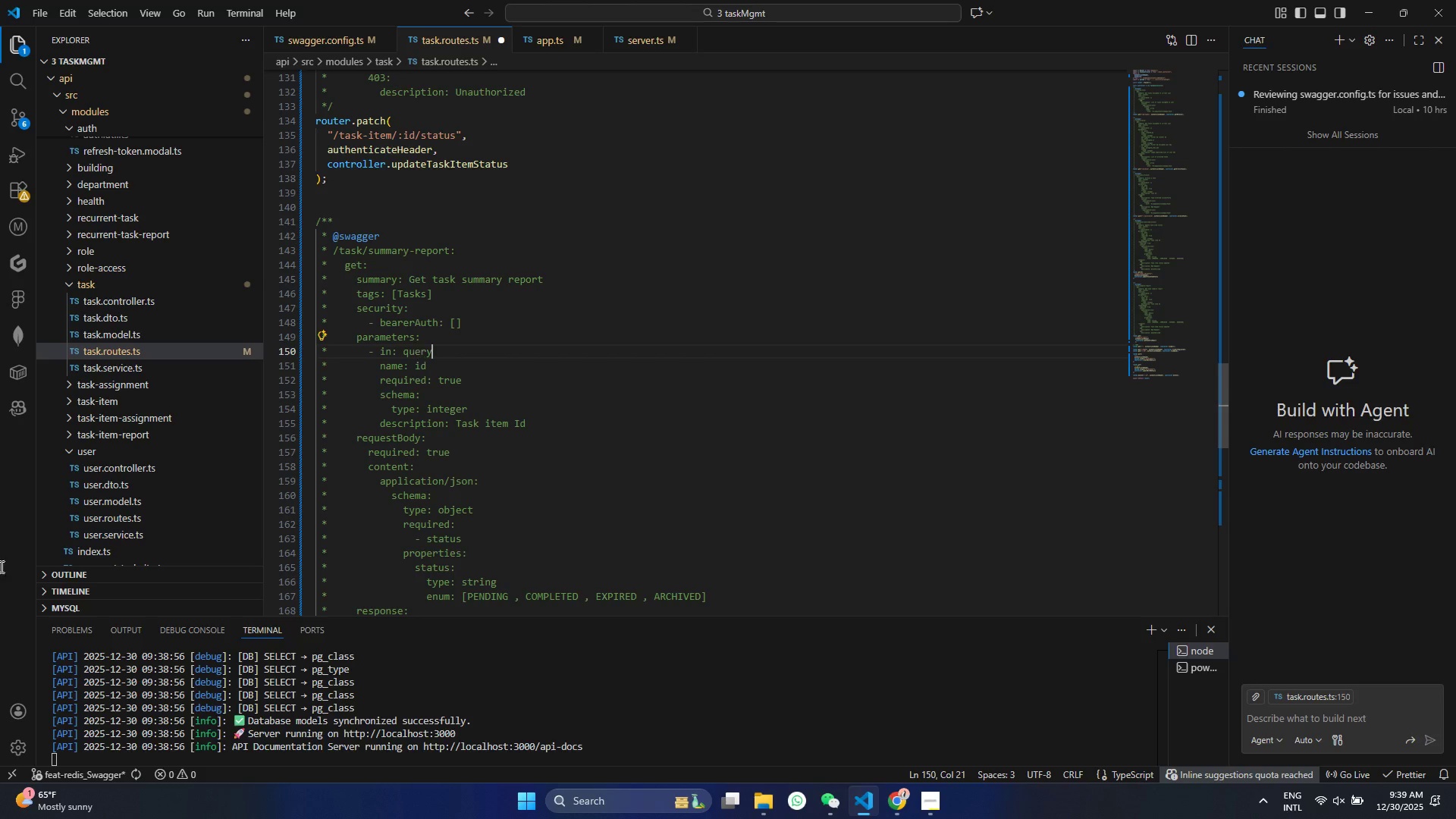 
key(S)
 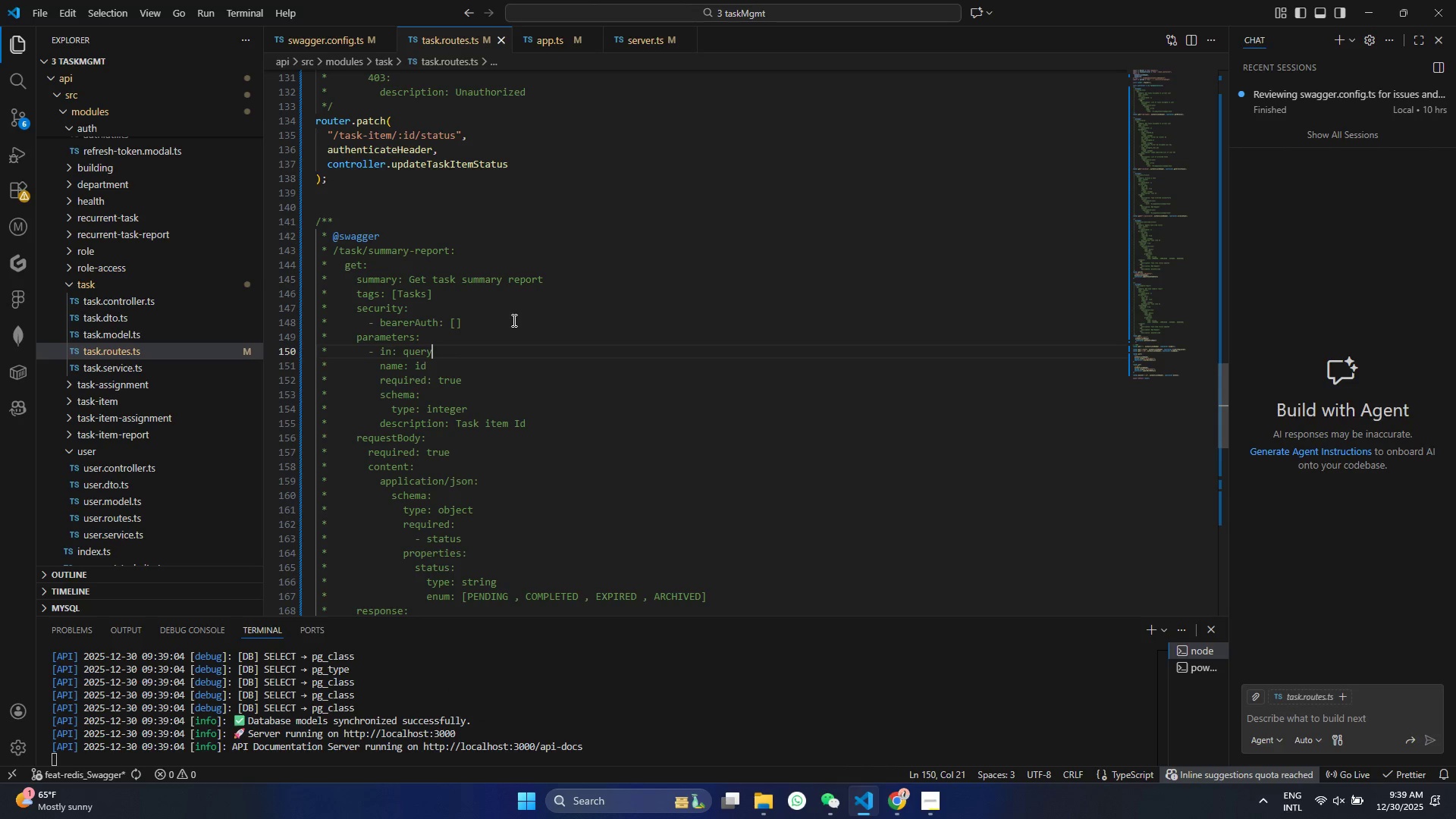 
left_click_drag(start_coordinate=[472, 380], to_coordinate=[286, 387])
 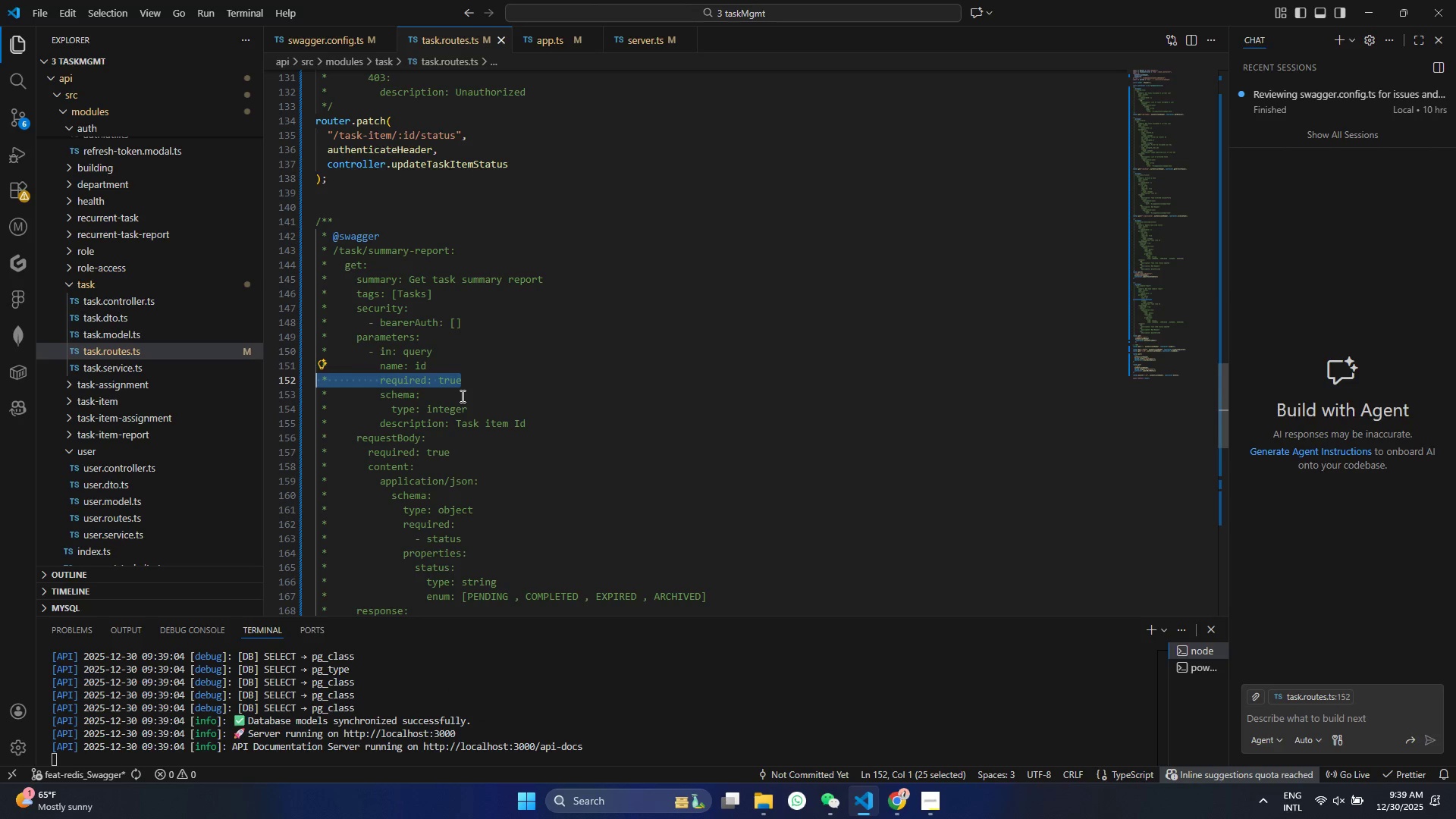 
key(Backspace)
 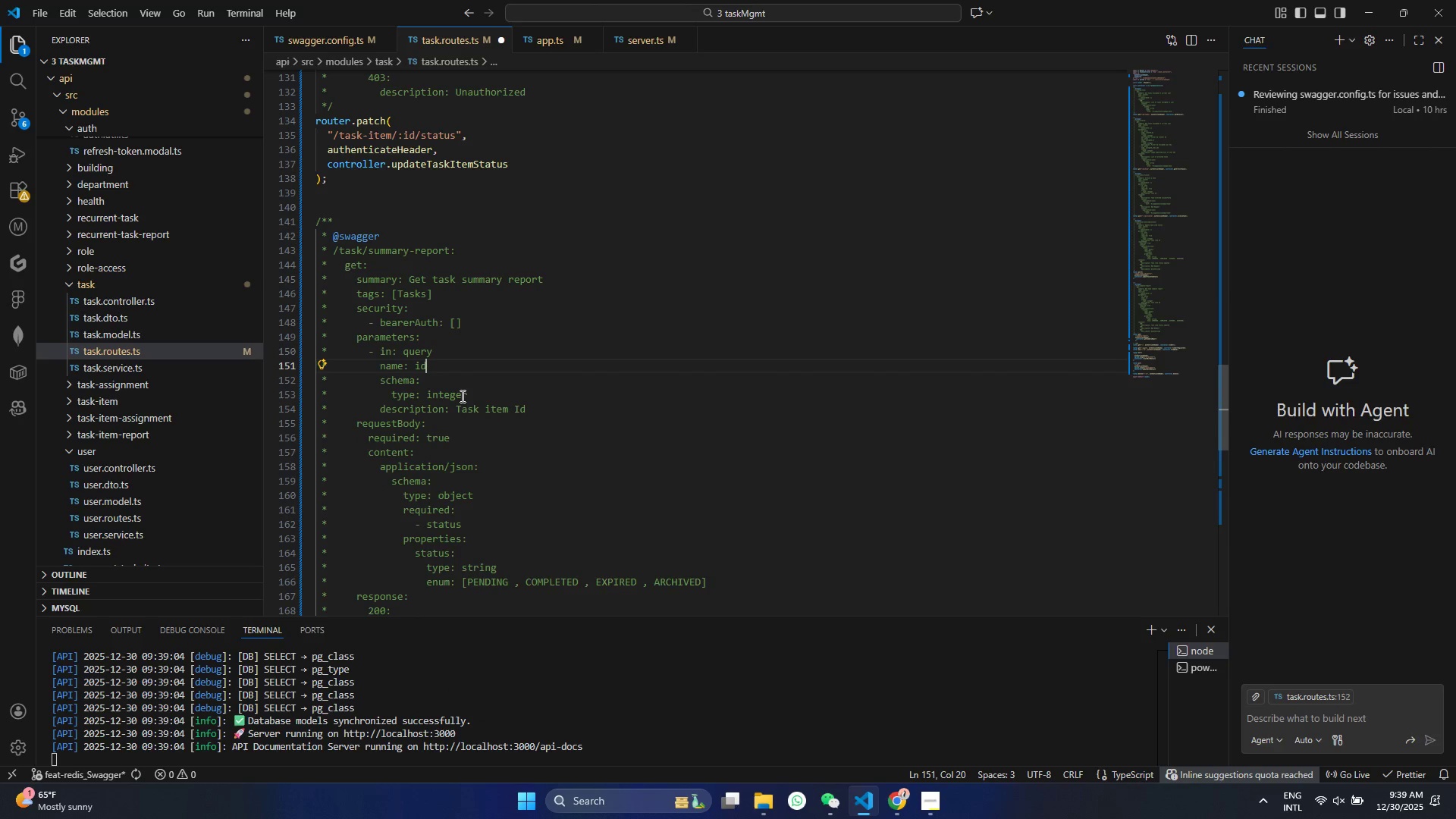 
key(Backspace)
 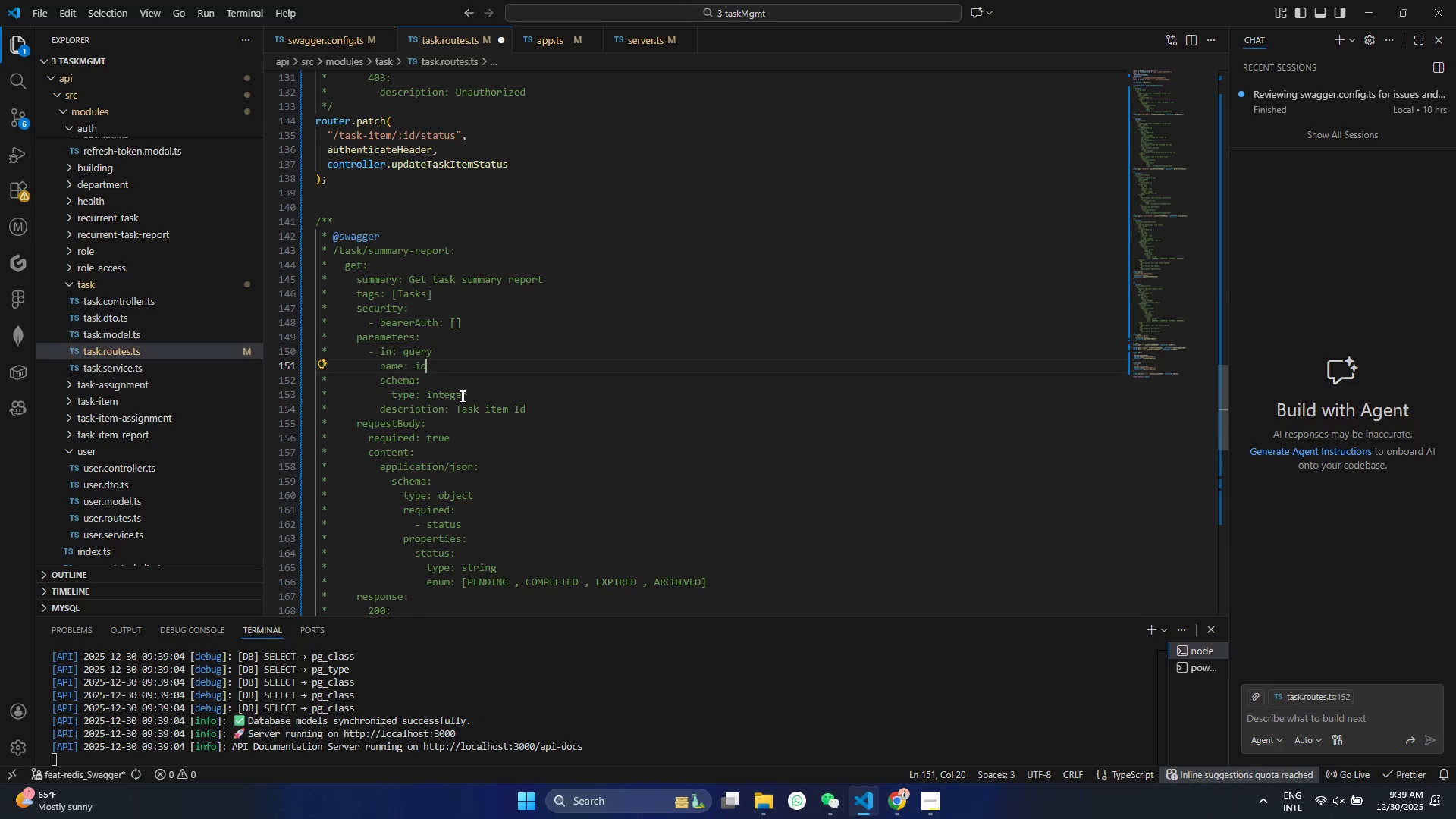 
key(Control+ControlLeft)
 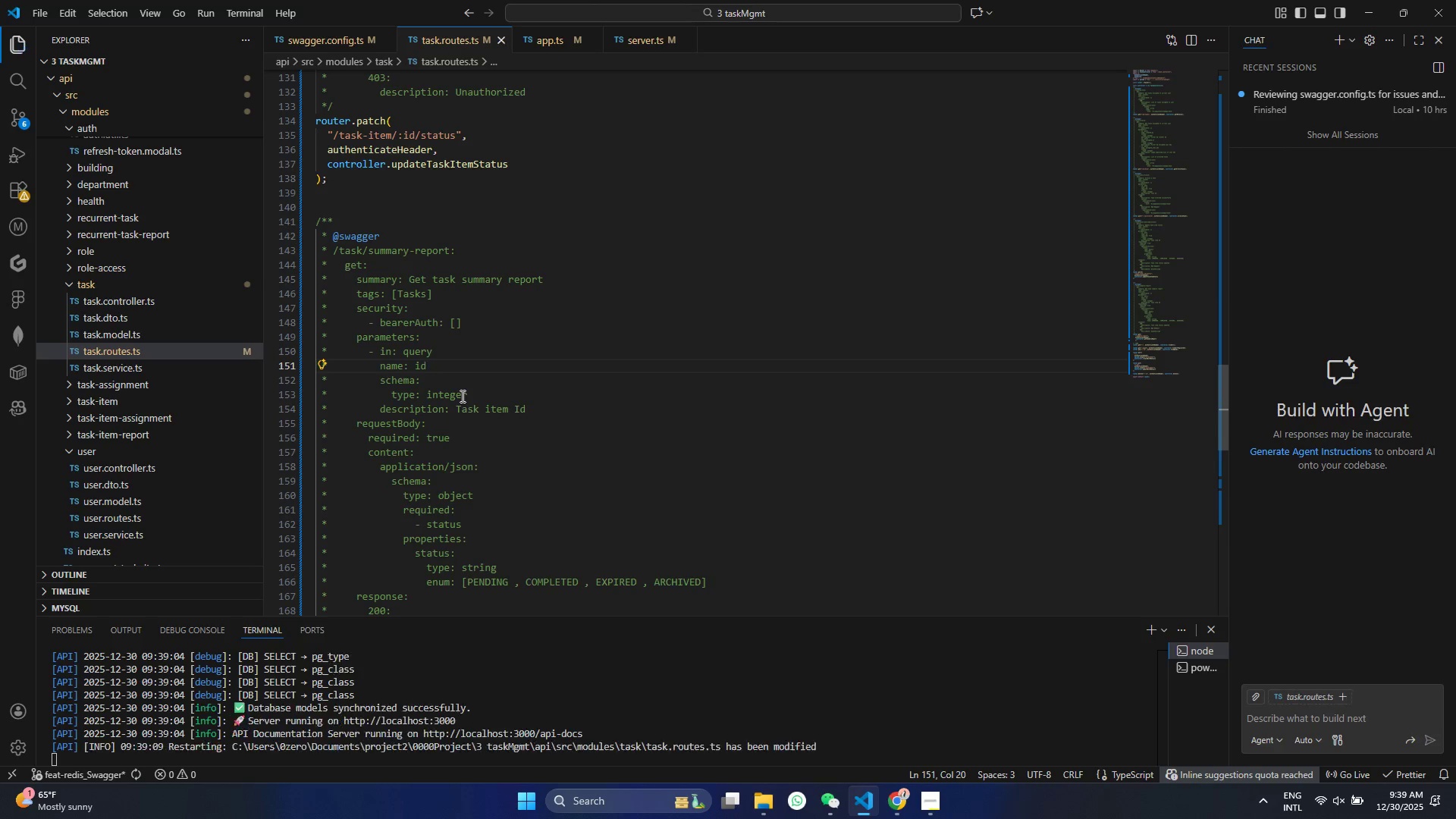 
key(Control+S)
 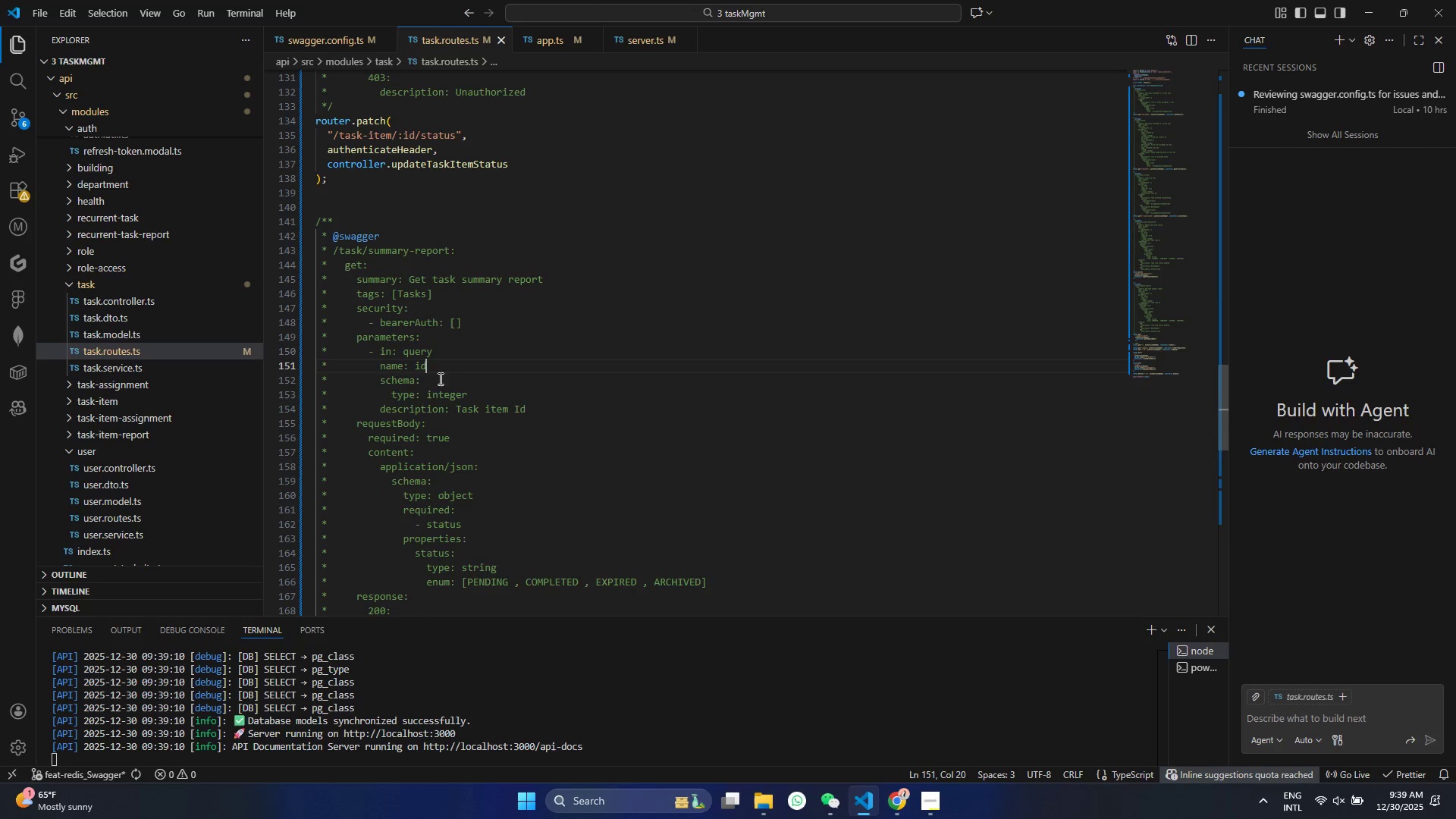 
double_click([424, 369])
 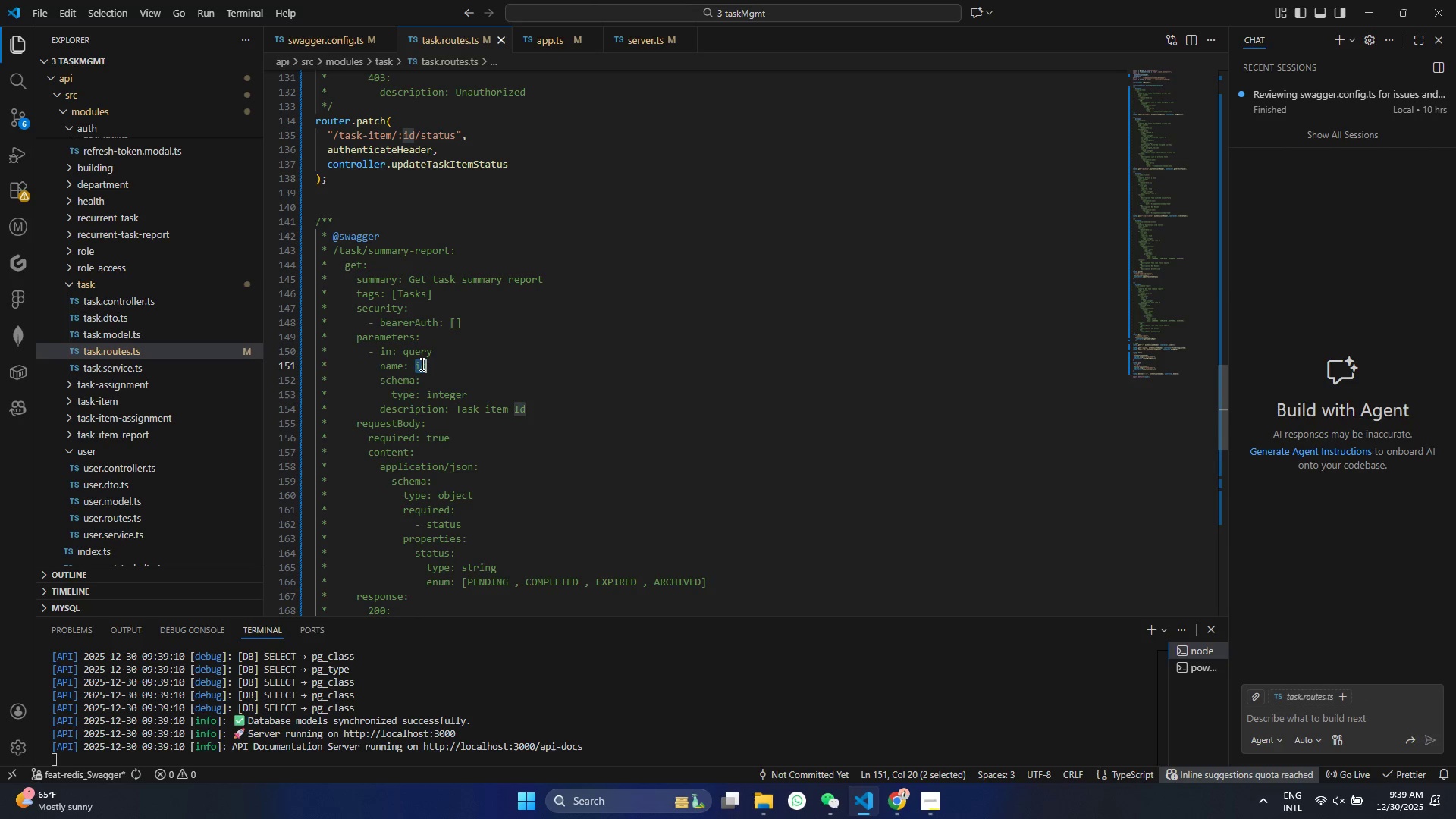 
triple_click([421, 364])
 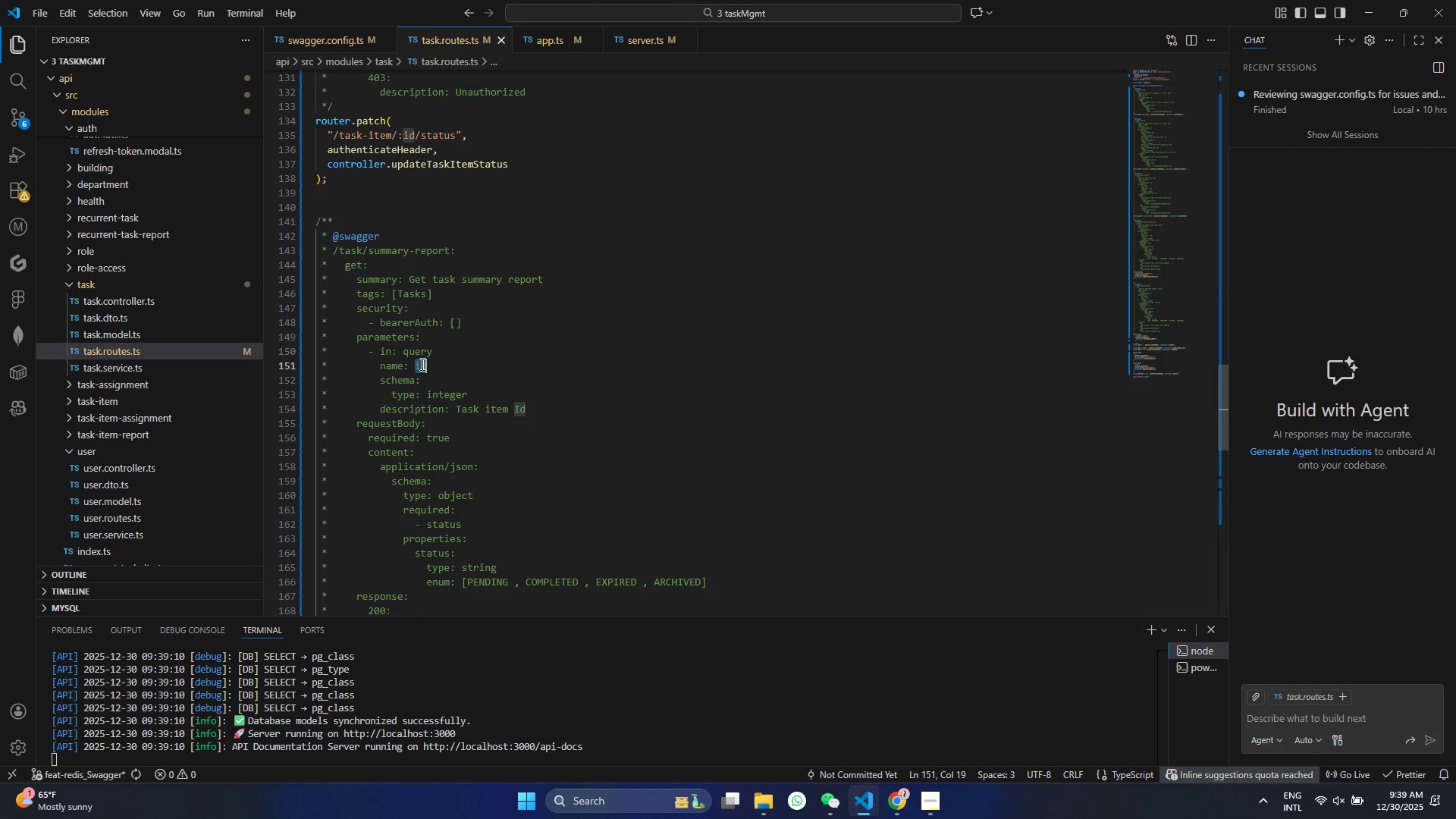 
triple_click([421, 364])
 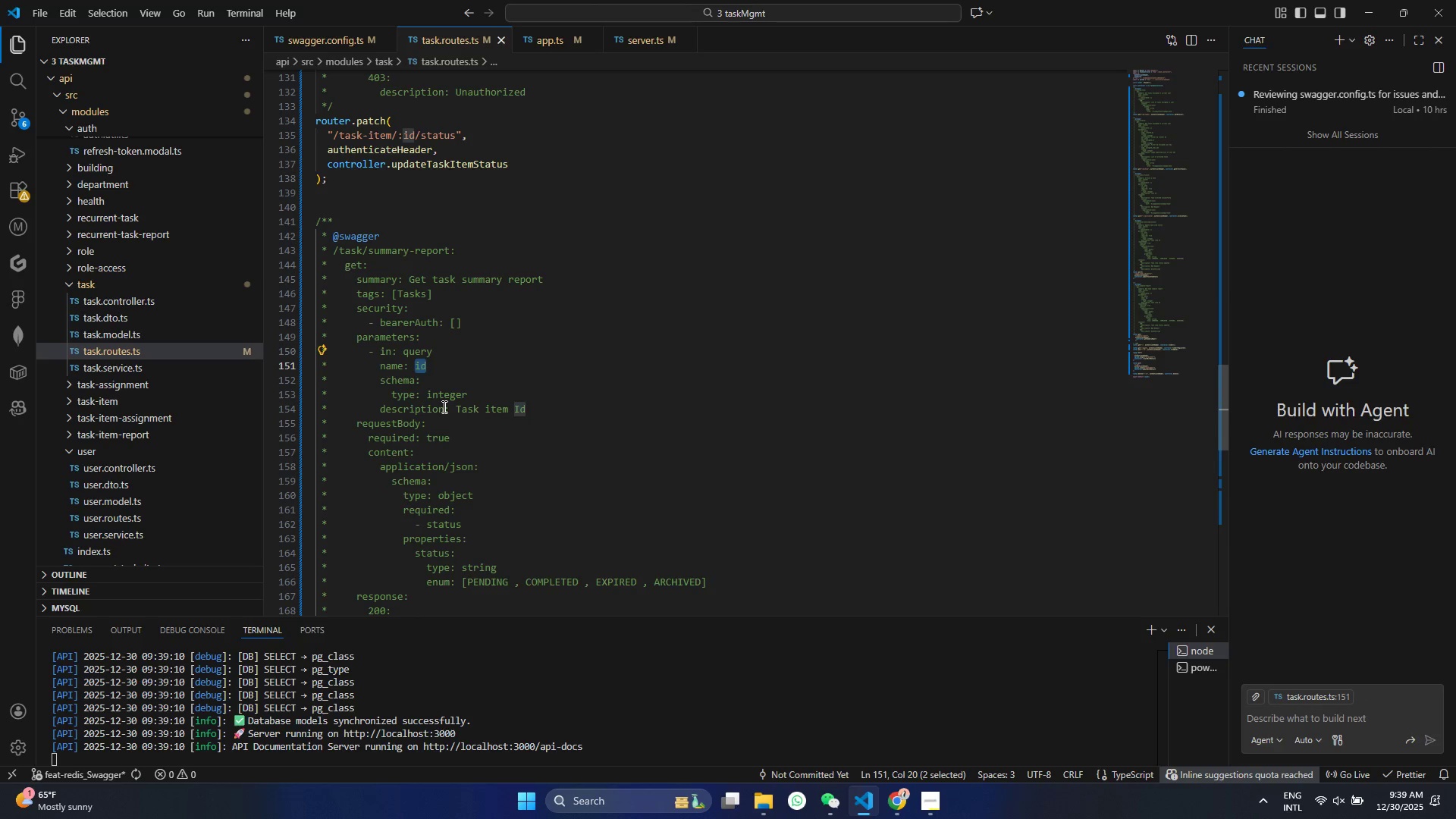 
type(target_user_id)
 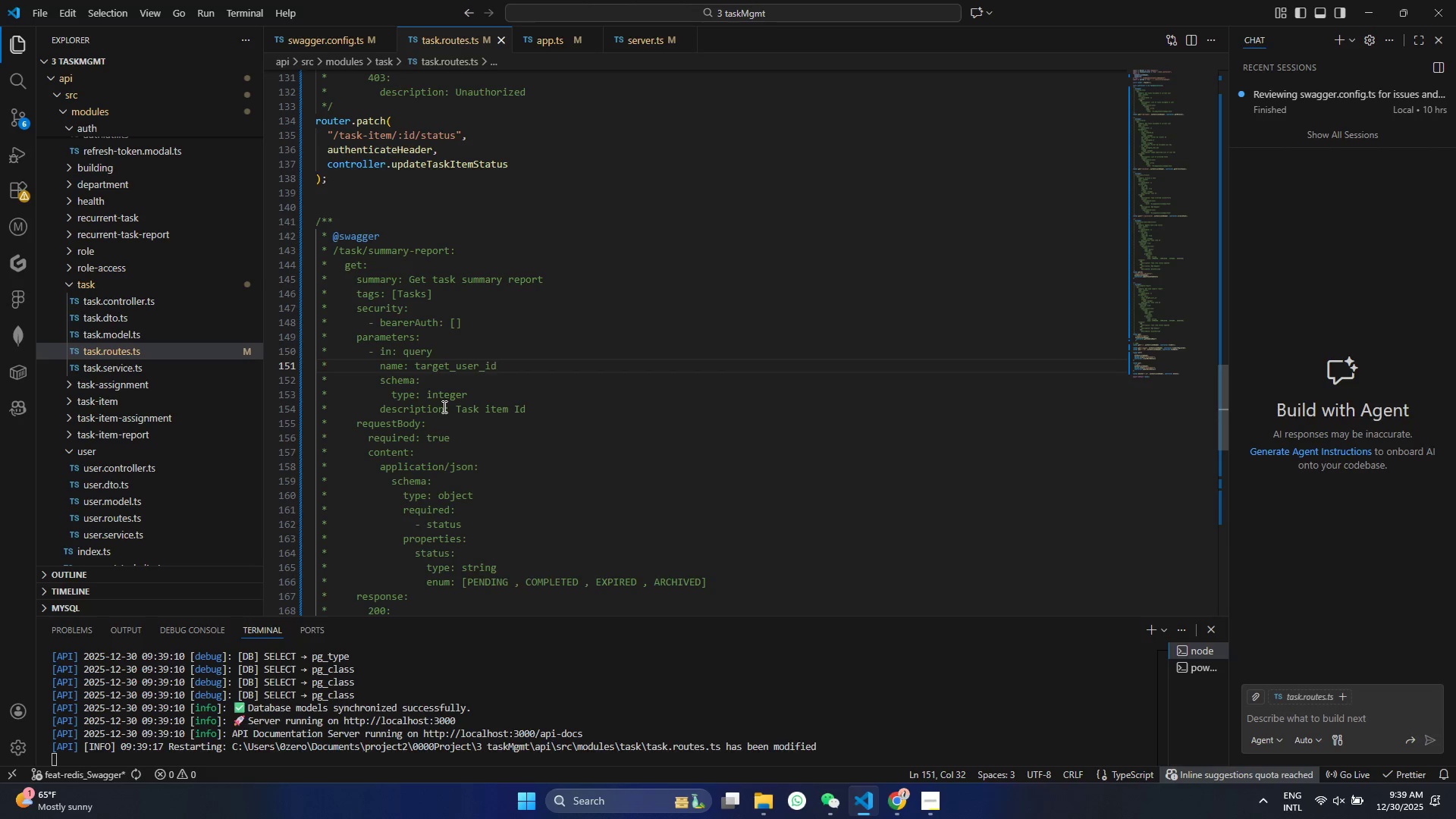 
 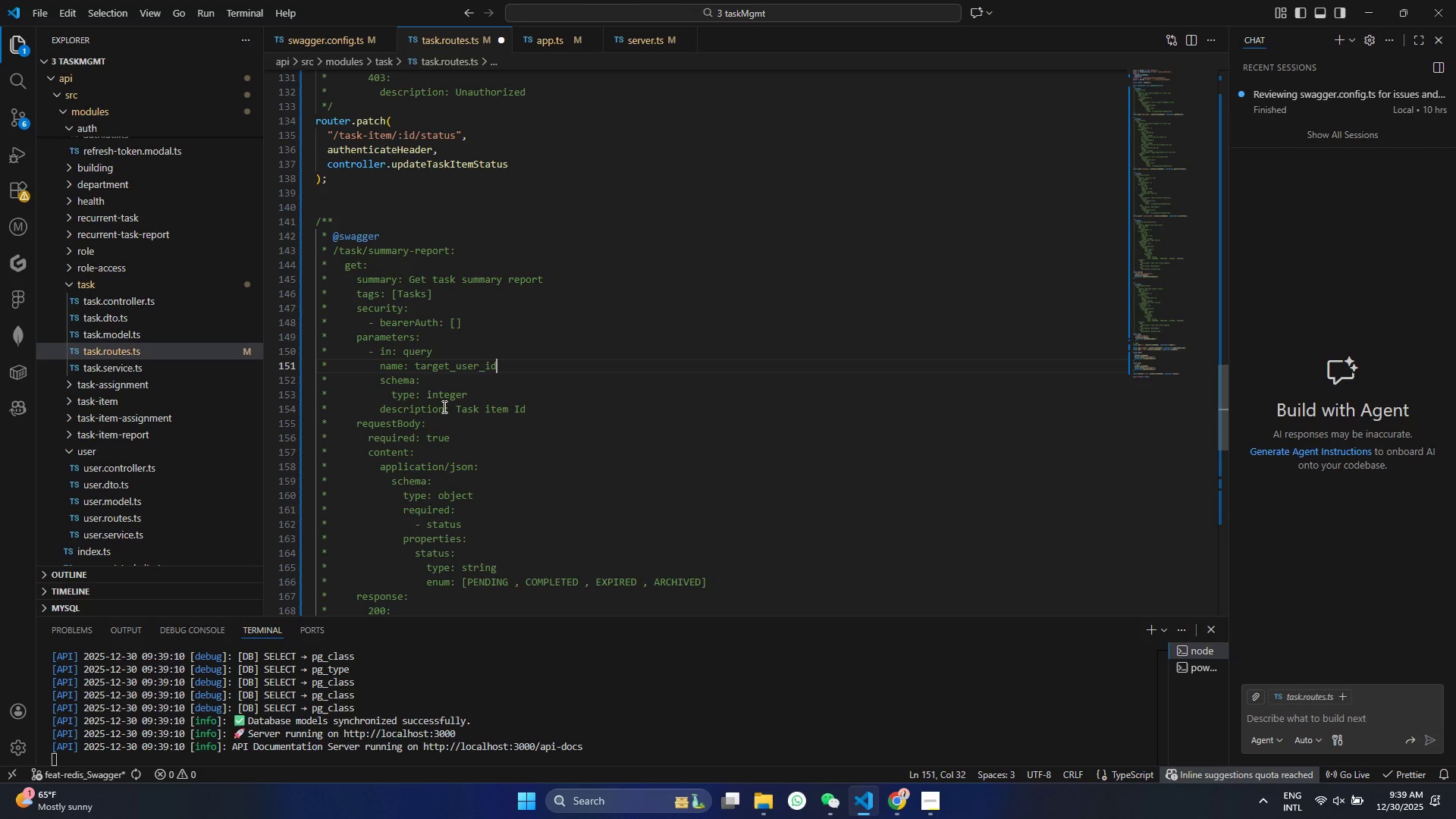 
key(Control+ControlLeft)
 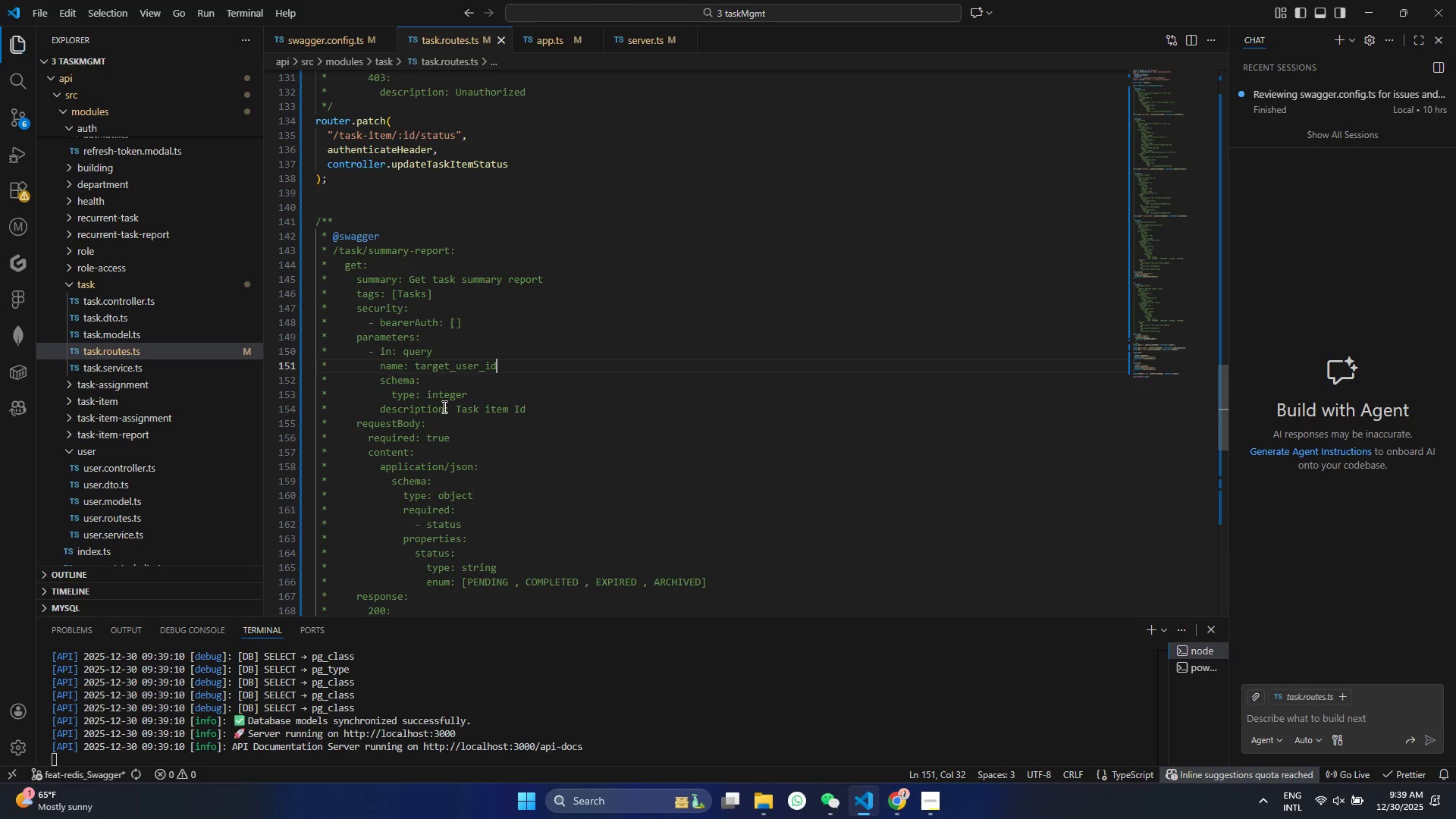 
key(Control+S)
 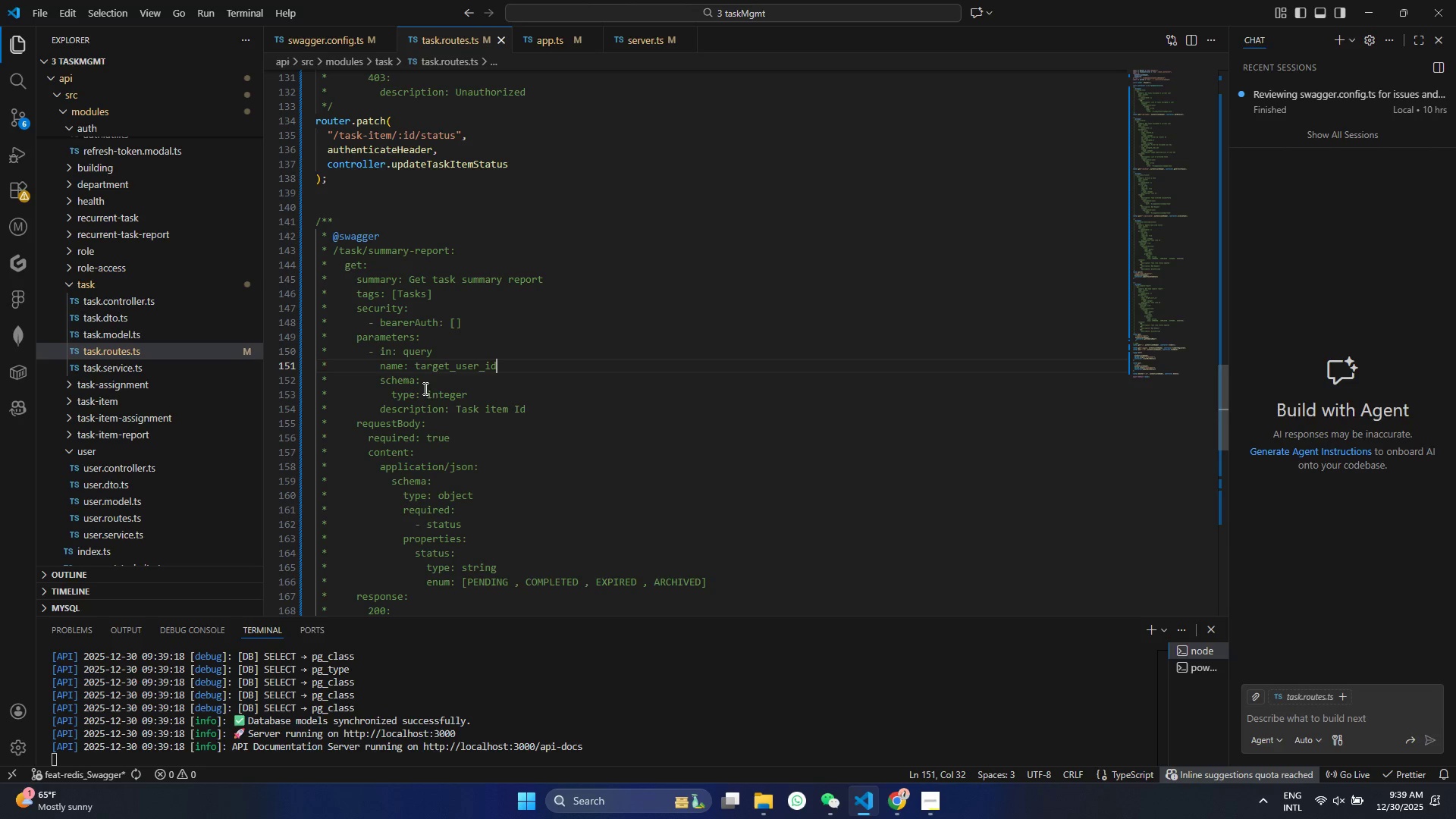 
left_click([450, 397])
 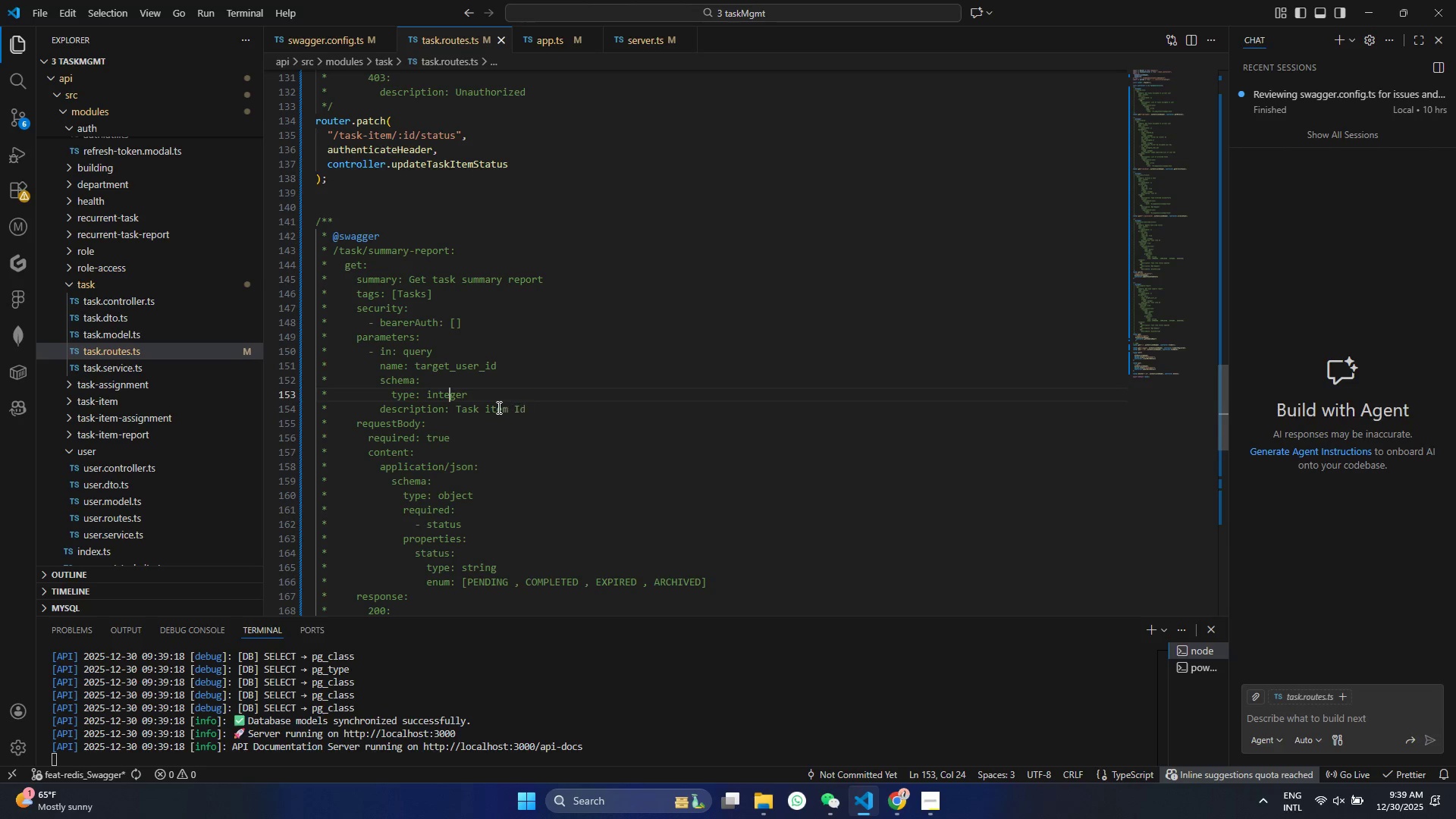 
double_click([502, 406])
 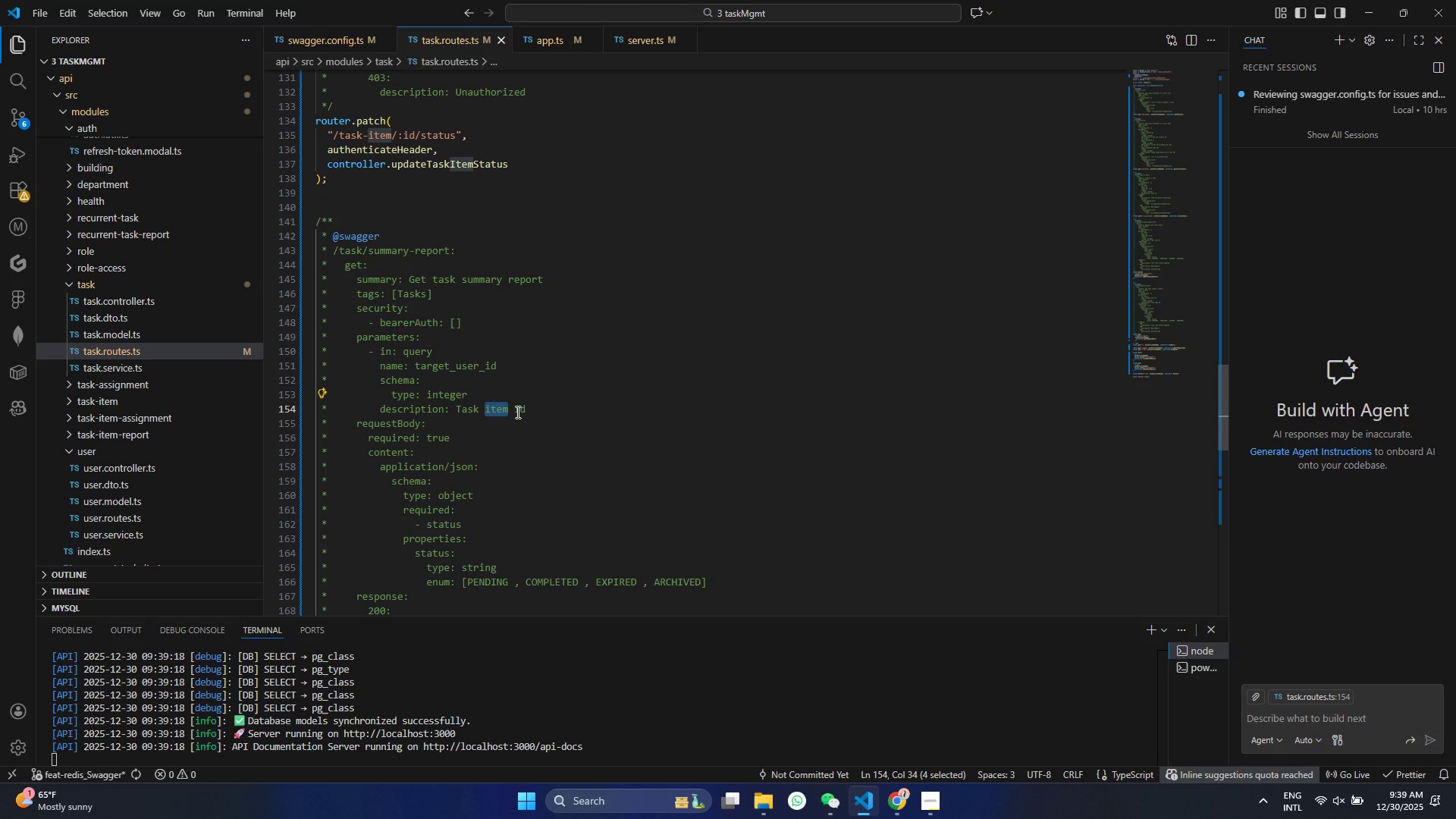 
type(user)
key(Backspace)
key(Backspace)
key(Backspace)
key(Backspace)
key(Backspace)
key(Backspace)
key(Backspace)
type(rget user )
 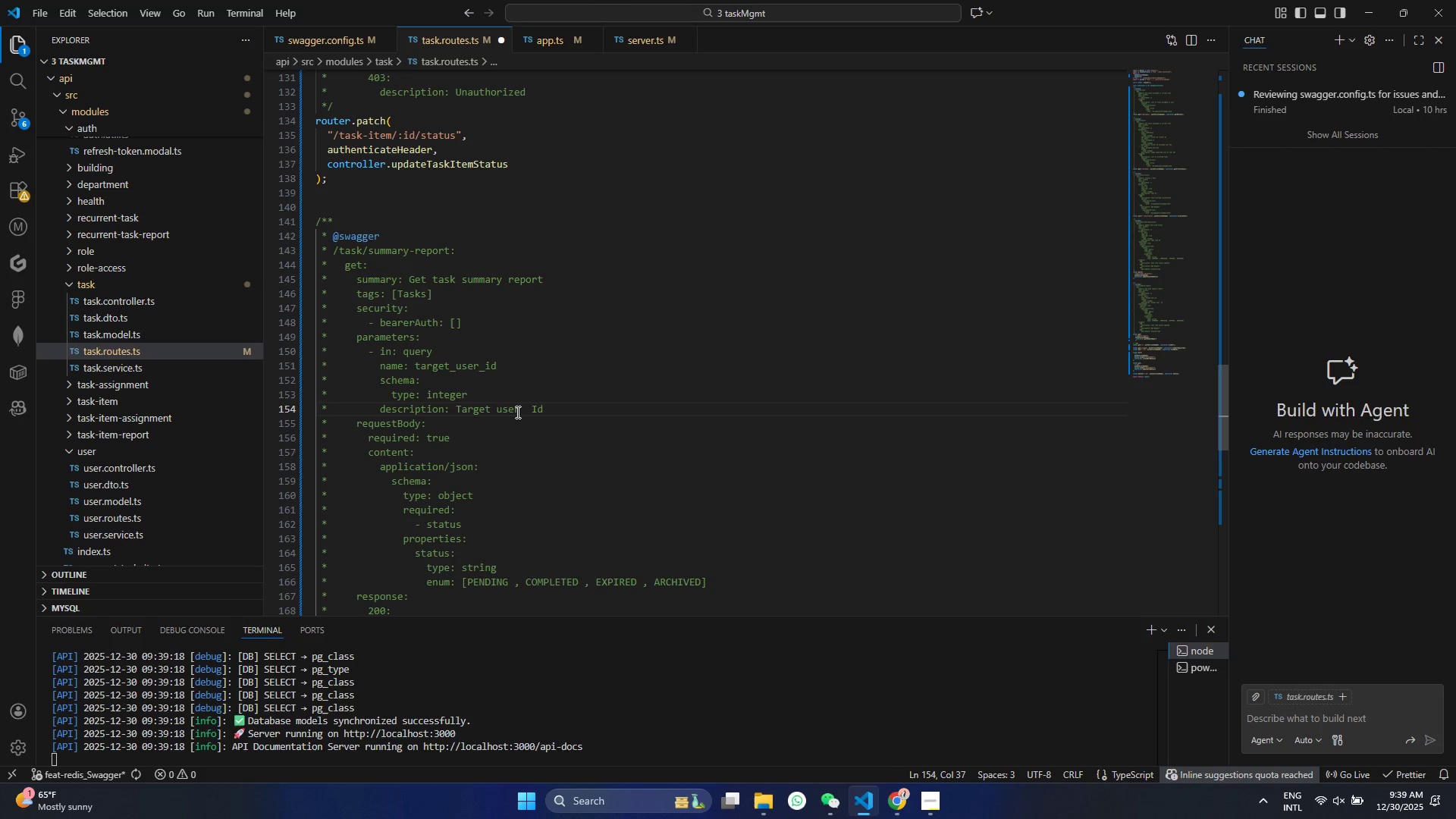 
key(ArrowRight)
 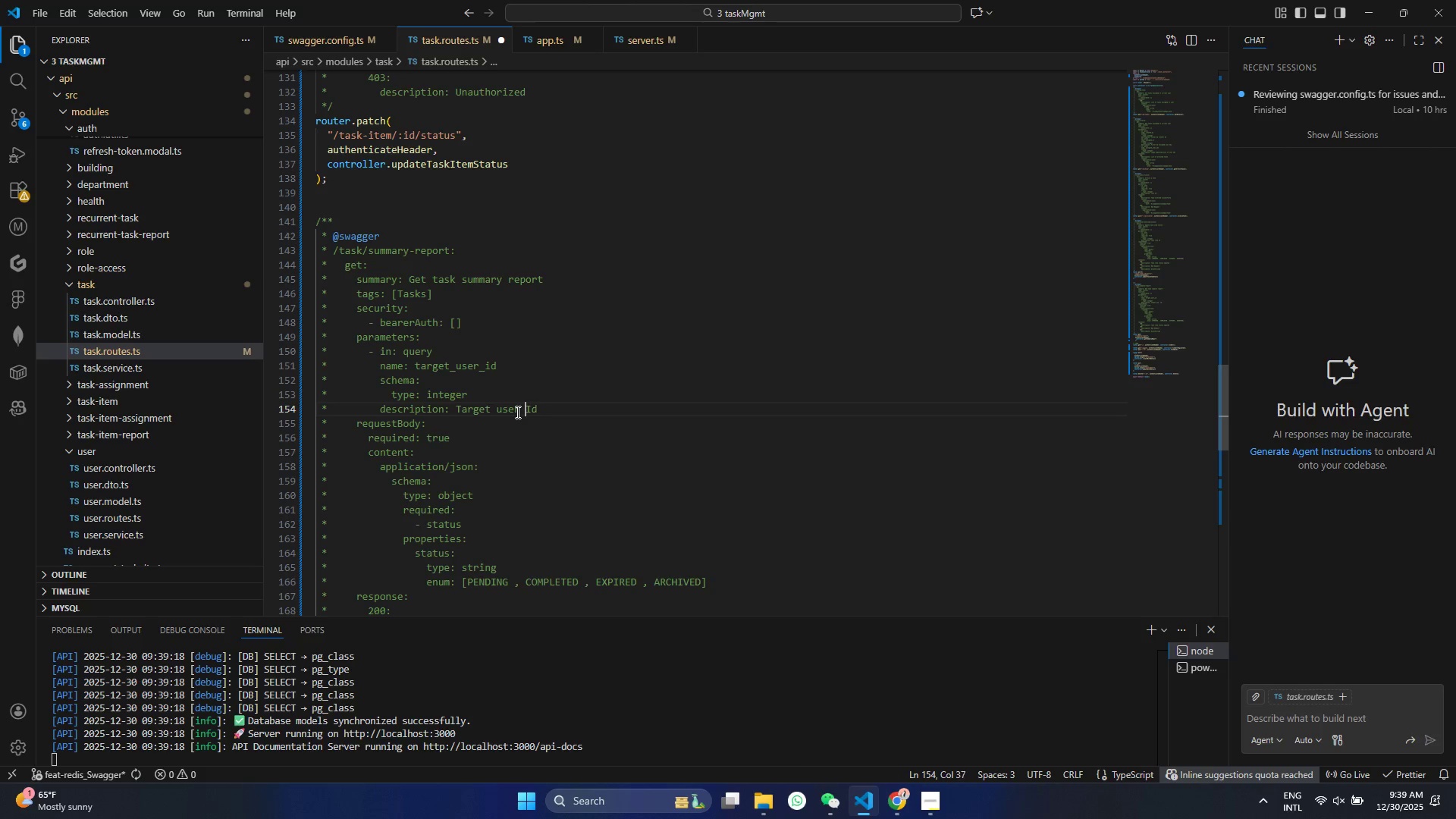 
key(Backspace)
 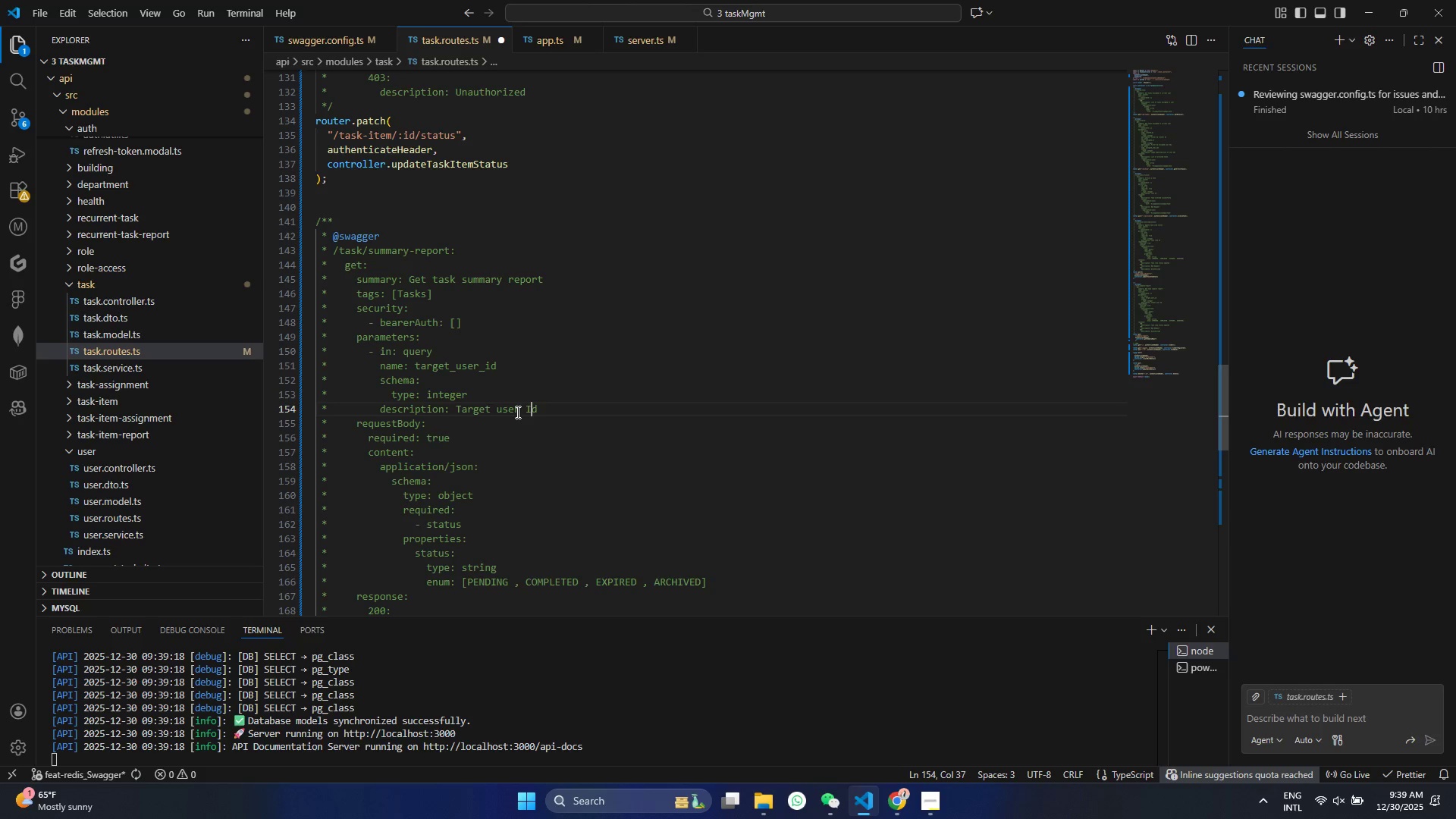 
hold_key(key=ArrowRight, duration=0.33)
 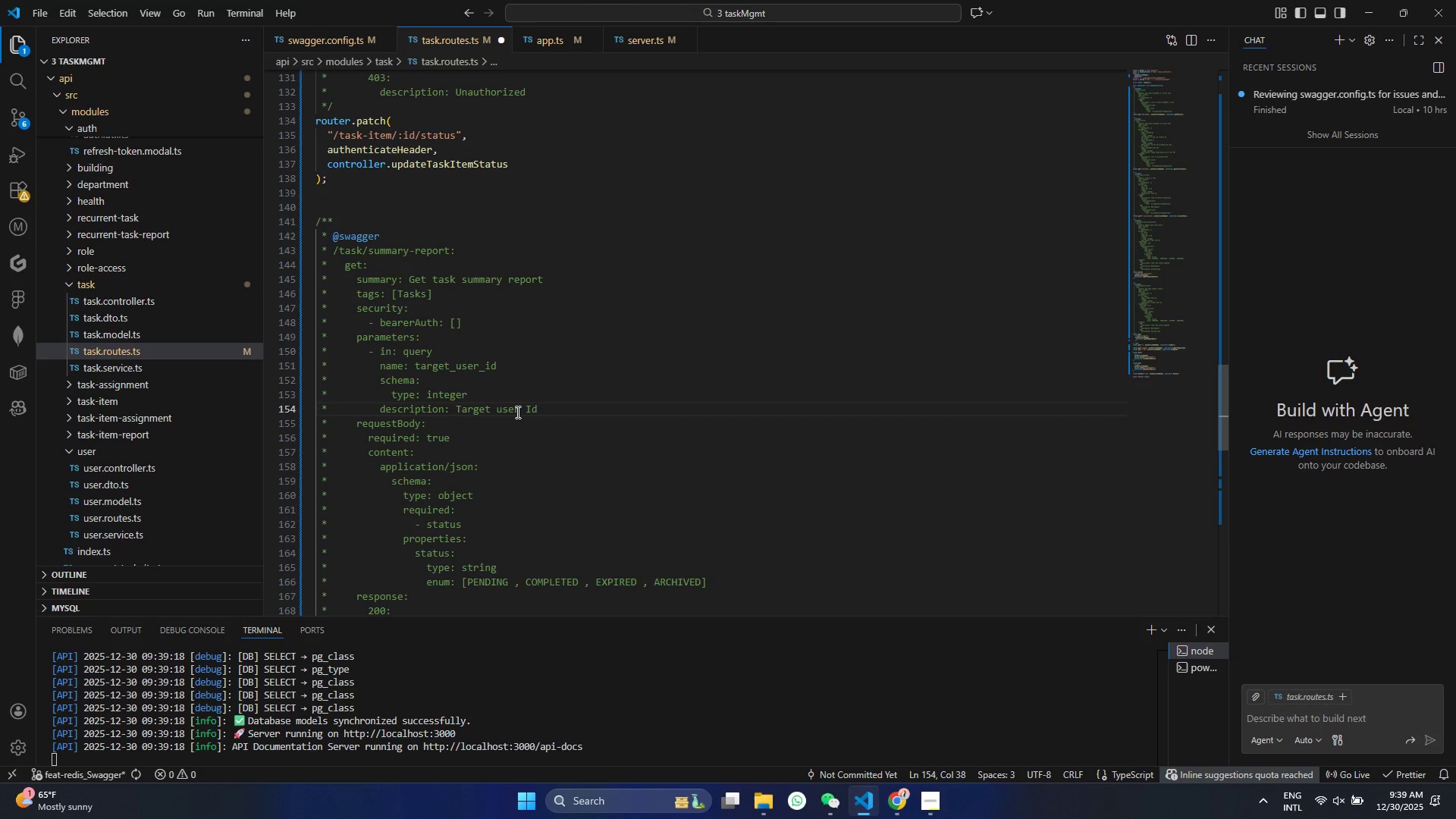 
key(ArrowRight)
 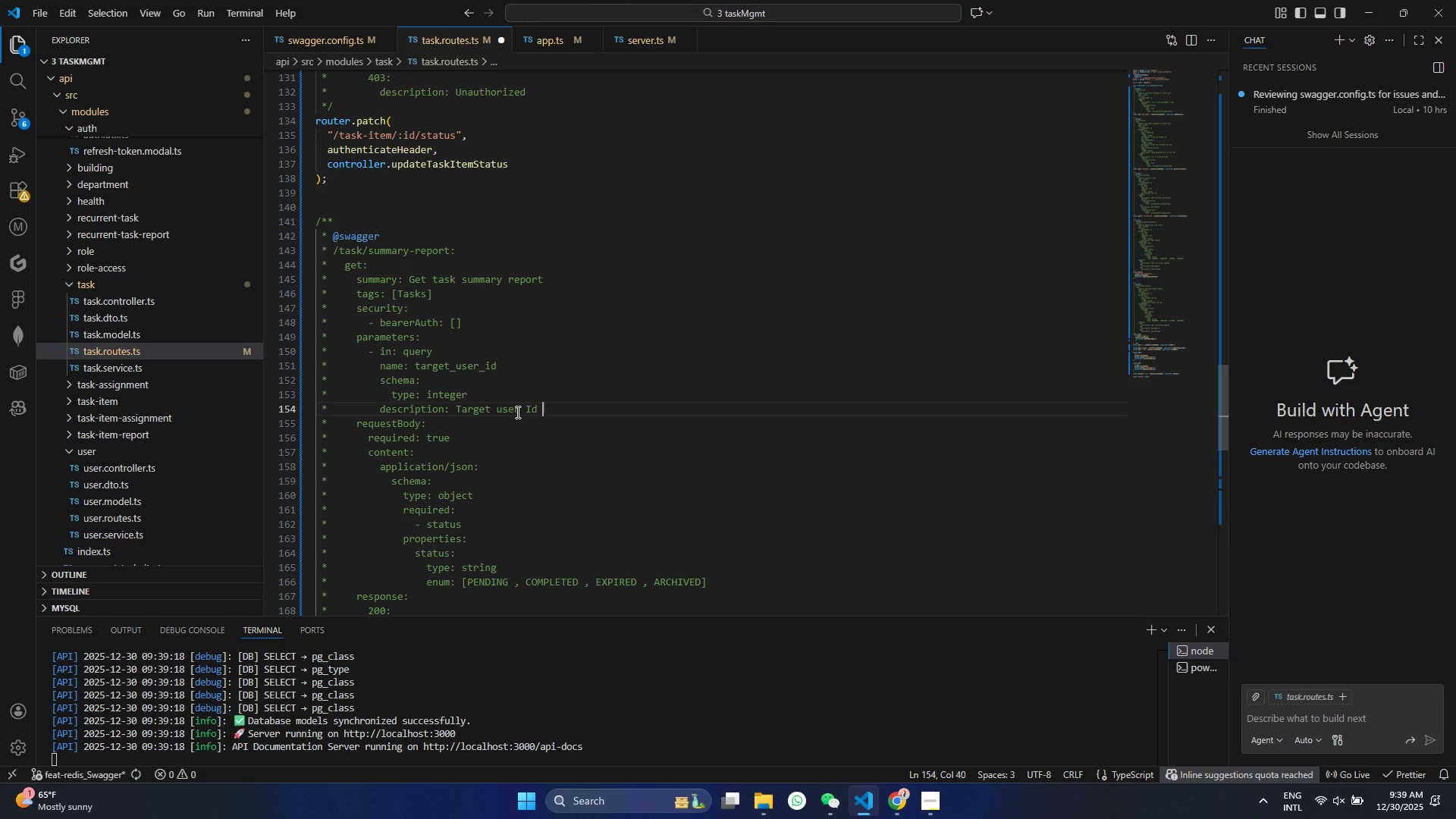 
type( or report)
 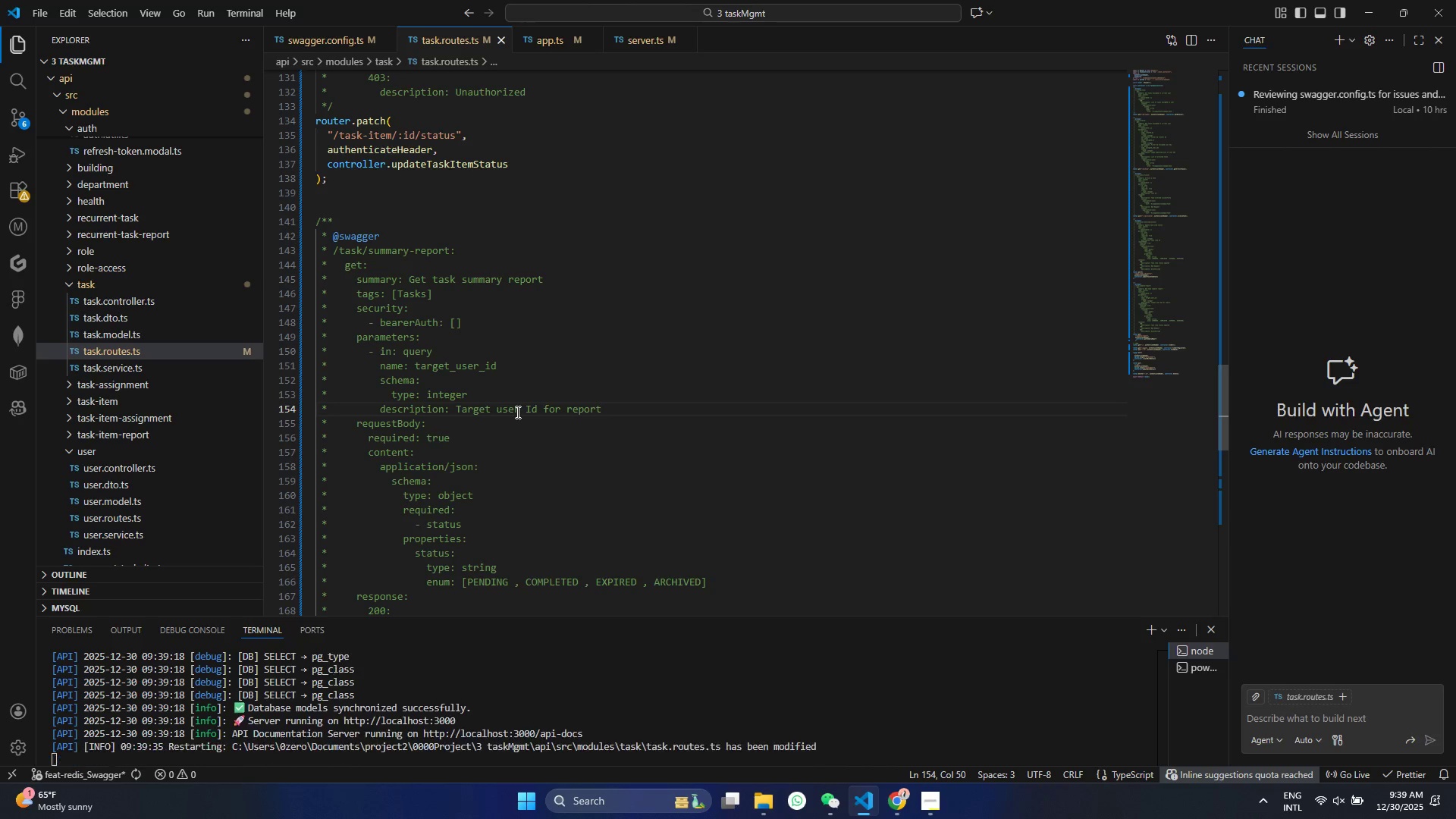 
hold_key(key=F, duration=0.31)
 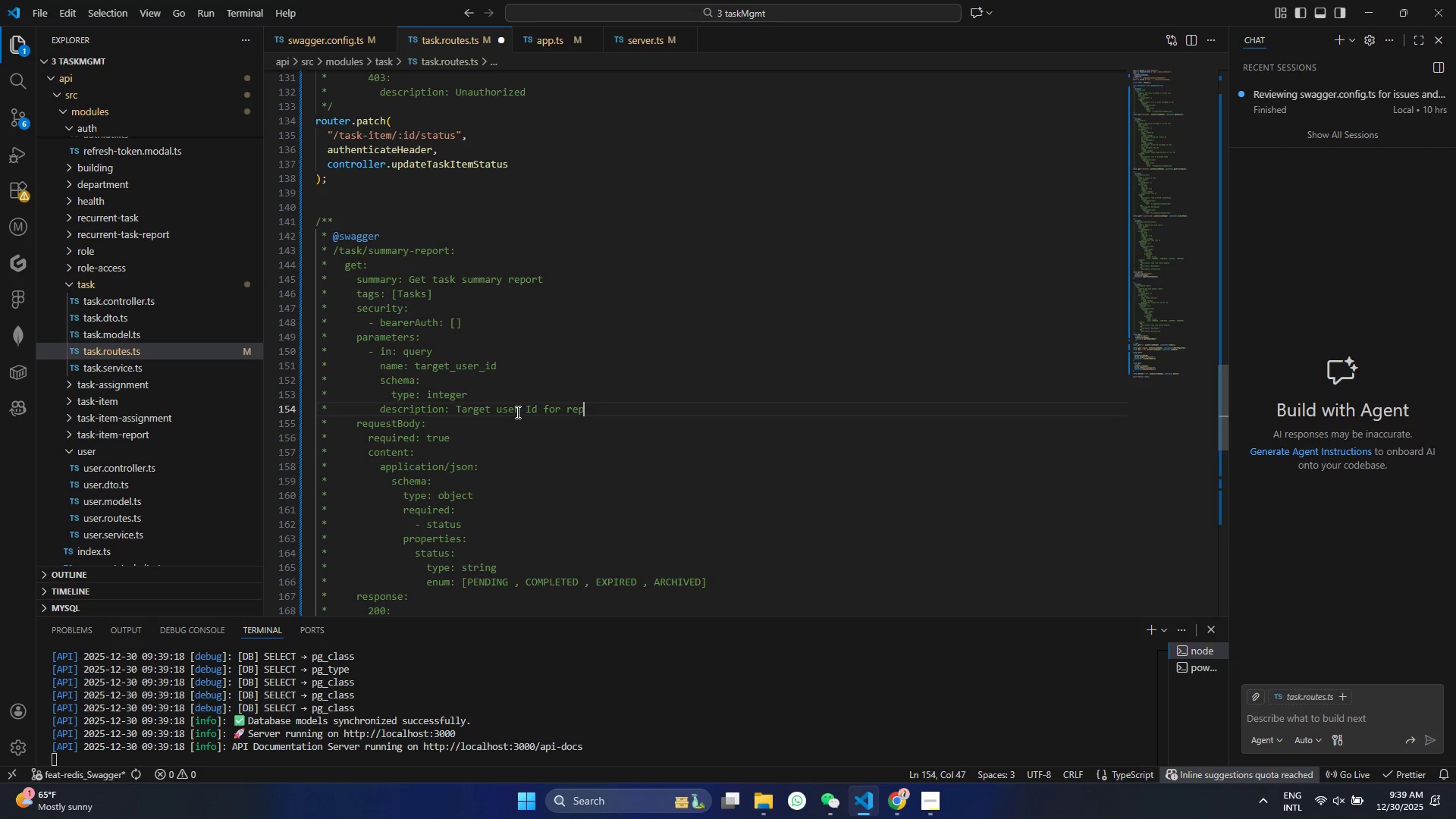 
key(Control+ControlLeft)
 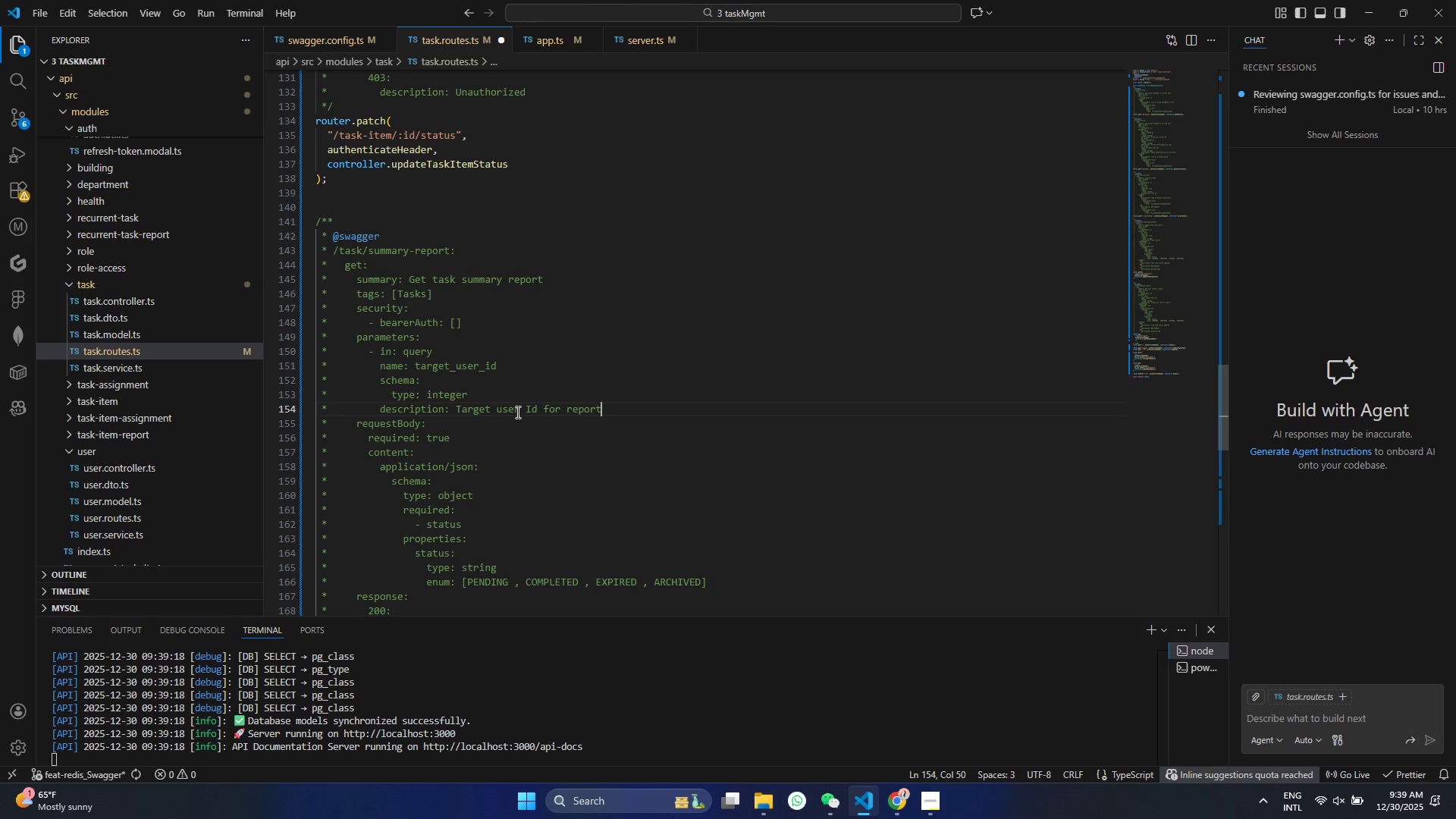 
key(Control+S)
 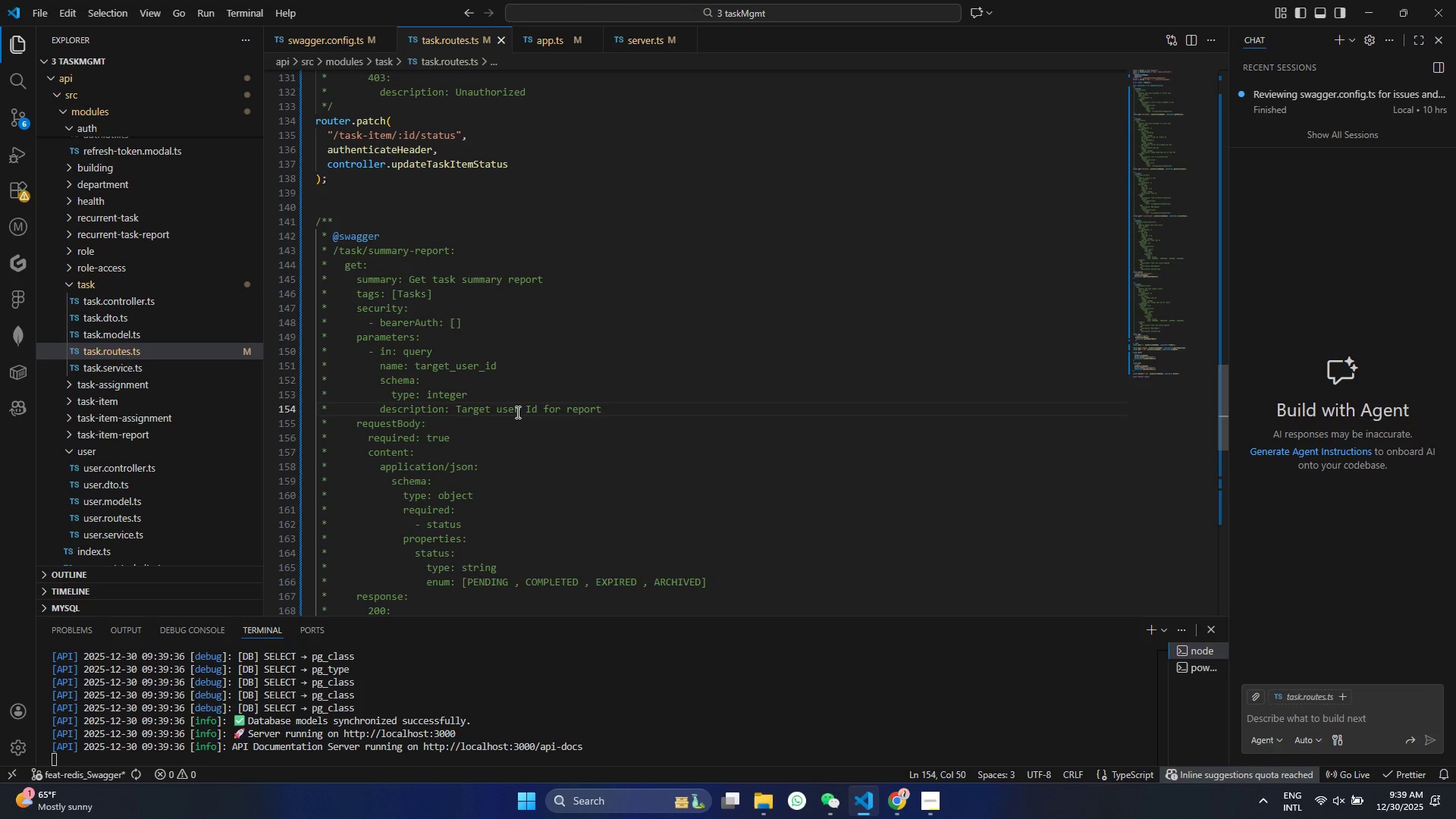 
wait(5.39)
 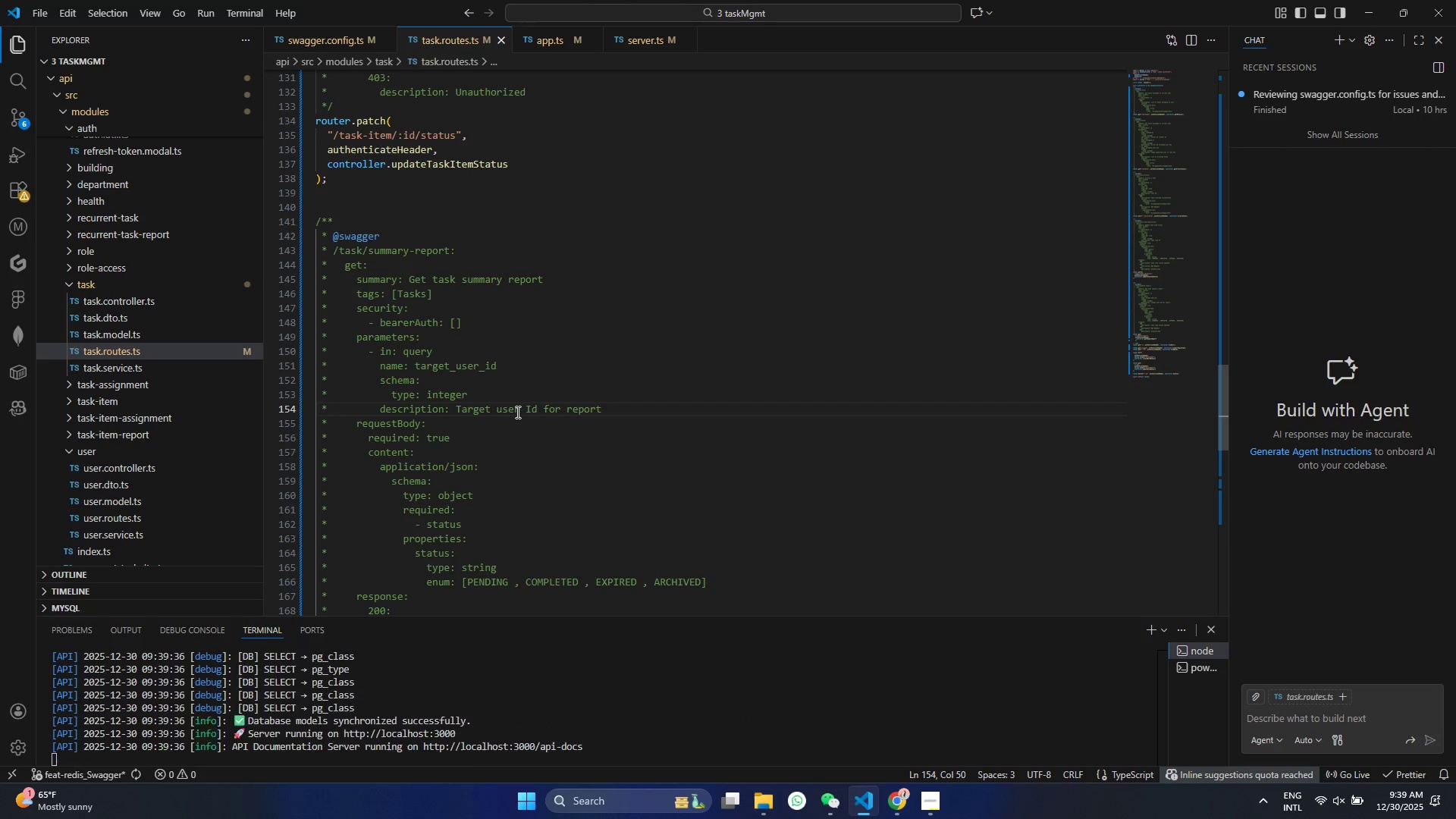 
left_click_drag(start_coordinate=[638, 419], to_coordinate=[266, 372])
 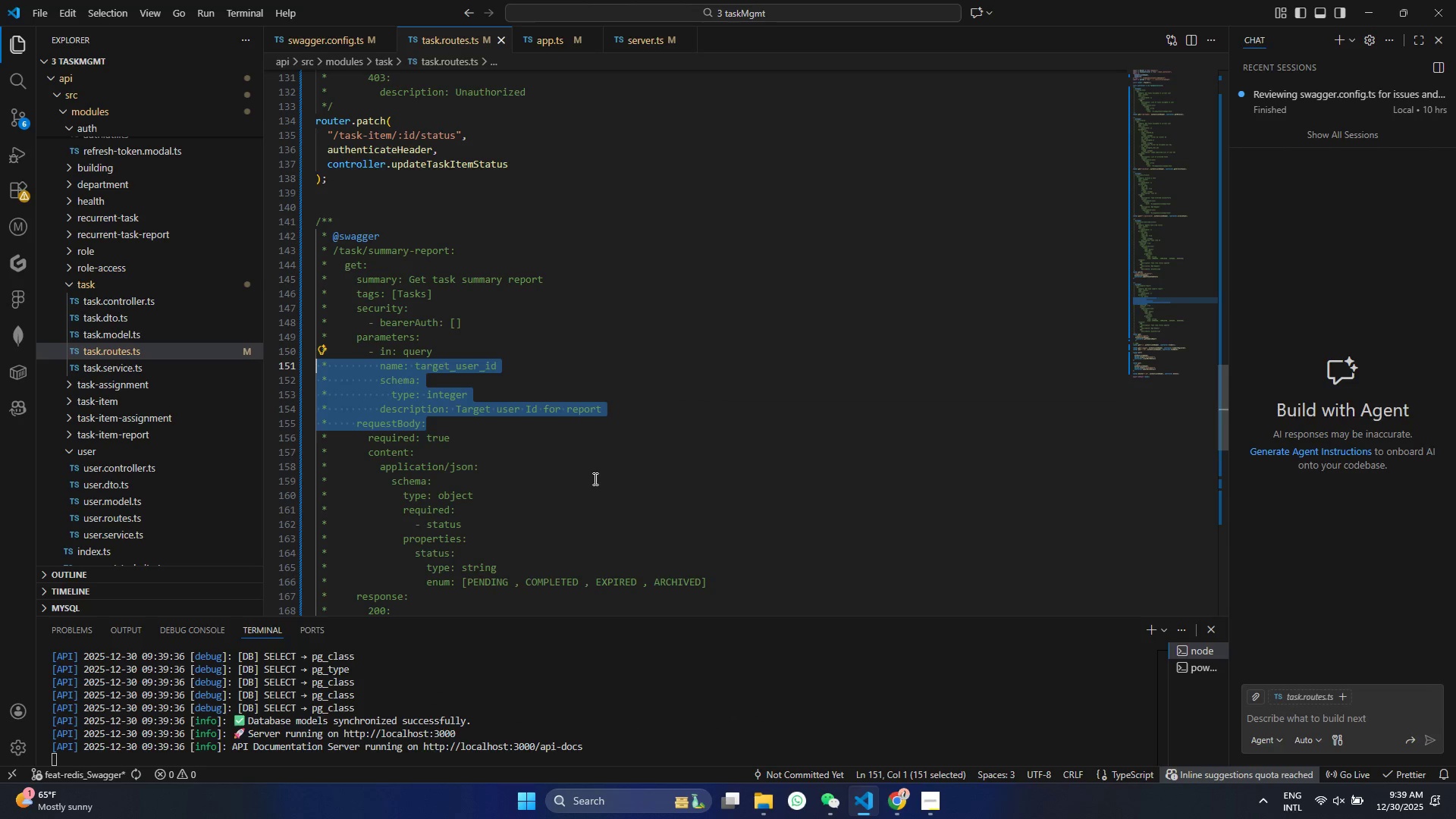 
left_click([594, 479])
 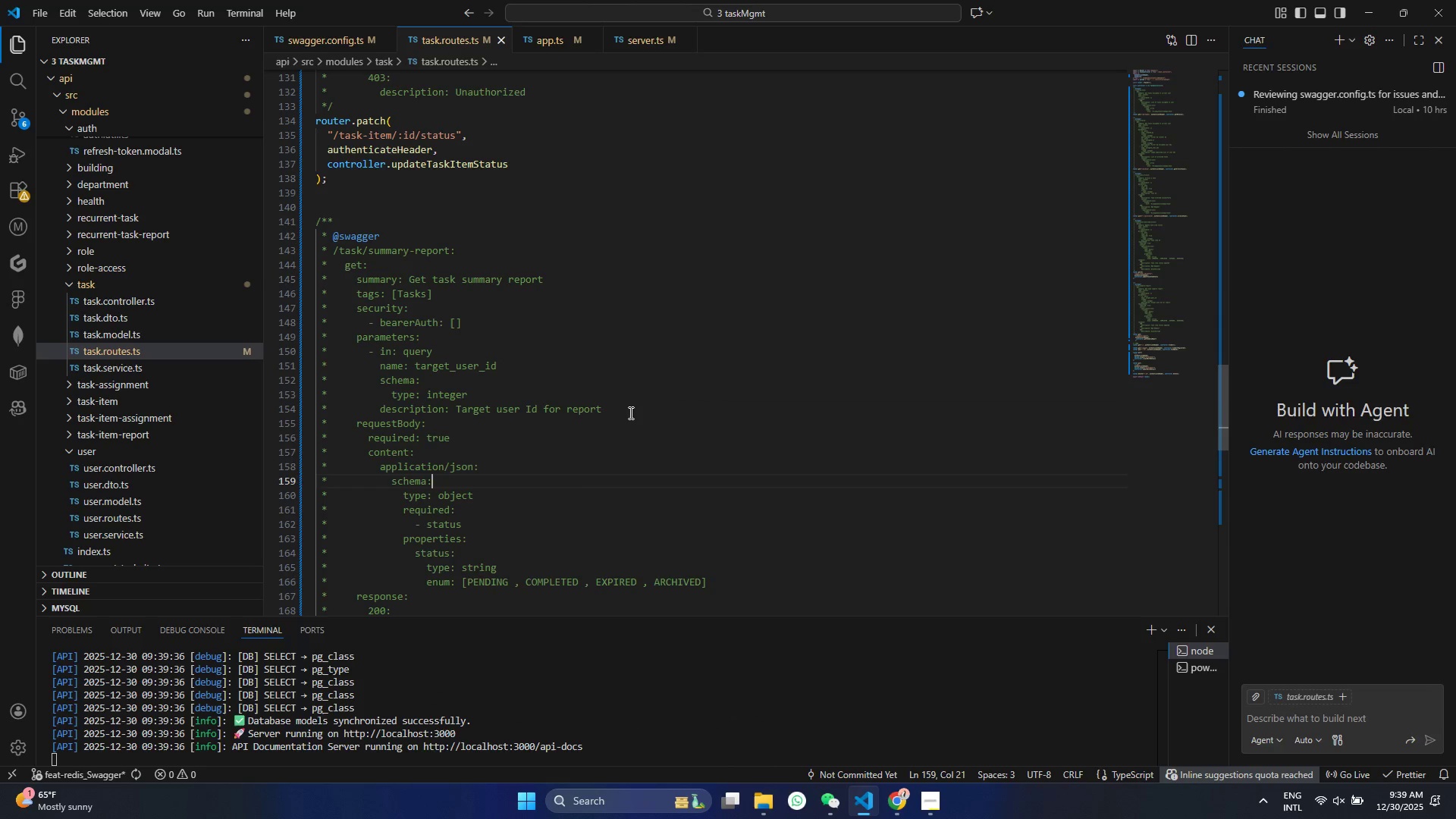 
left_click_drag(start_coordinate=[640, 410], to_coordinate=[174, 352])
 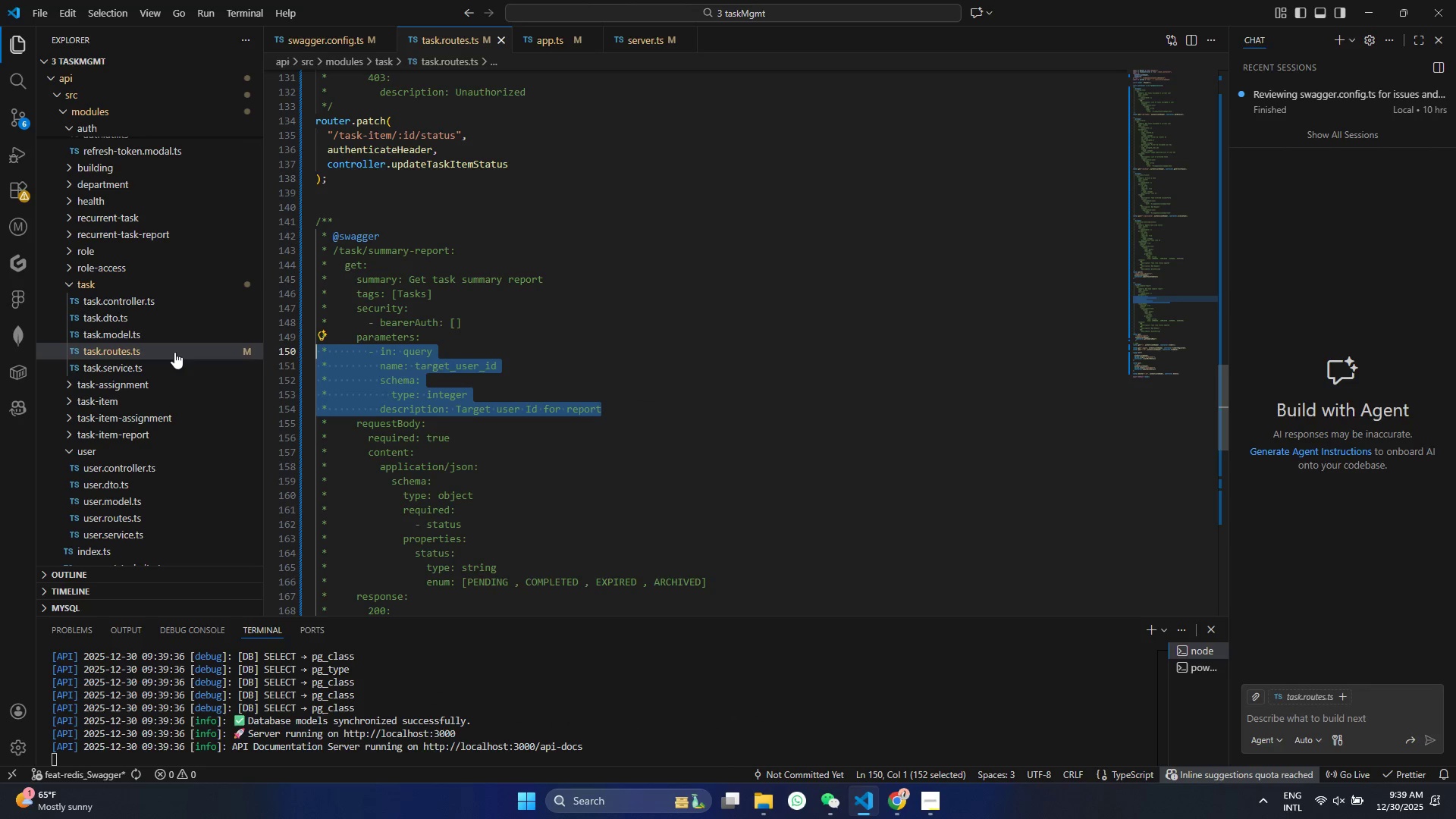 
key(Alt+Shift+ArrowDown)
 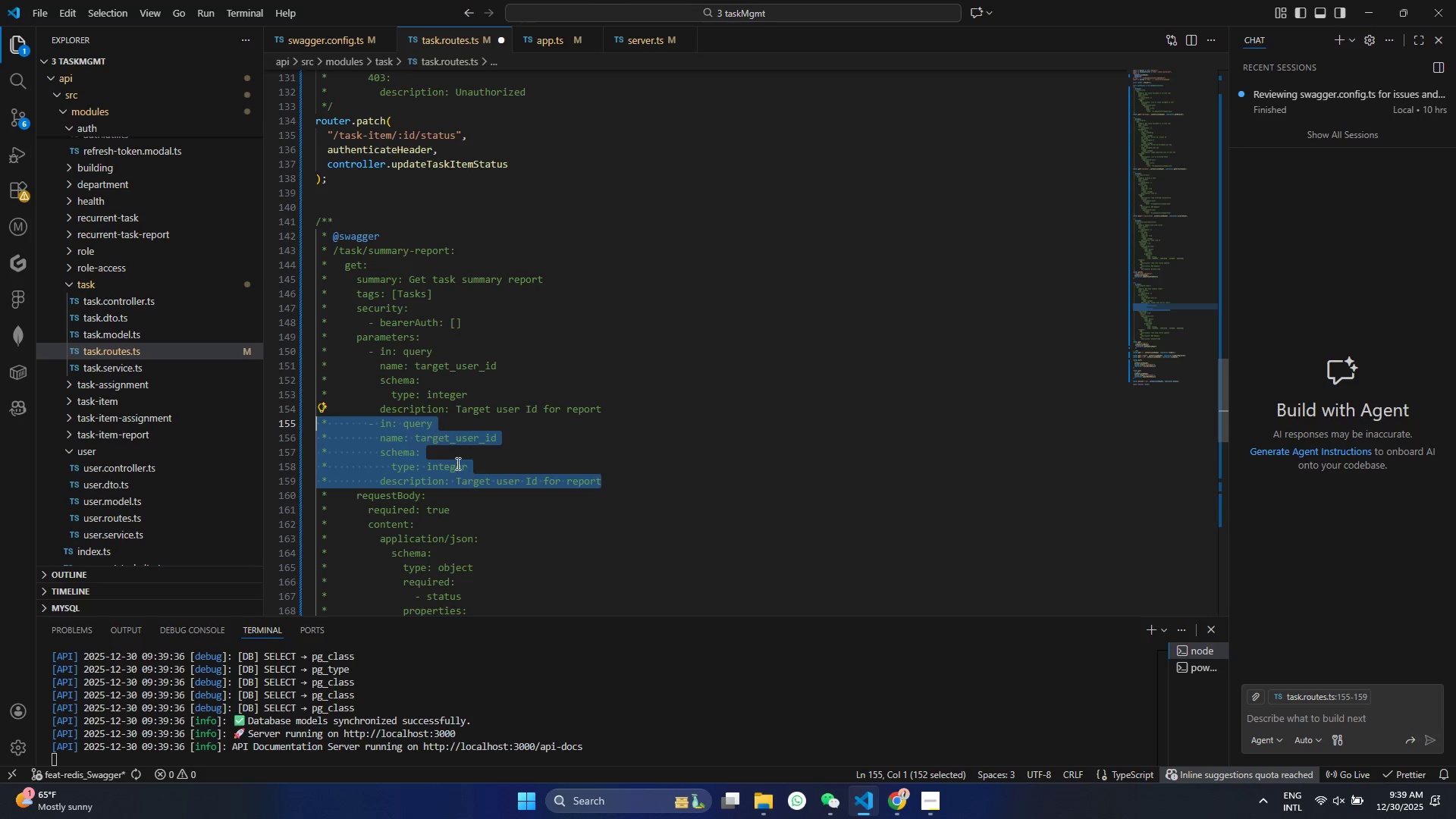 
double_click([453, 443])
 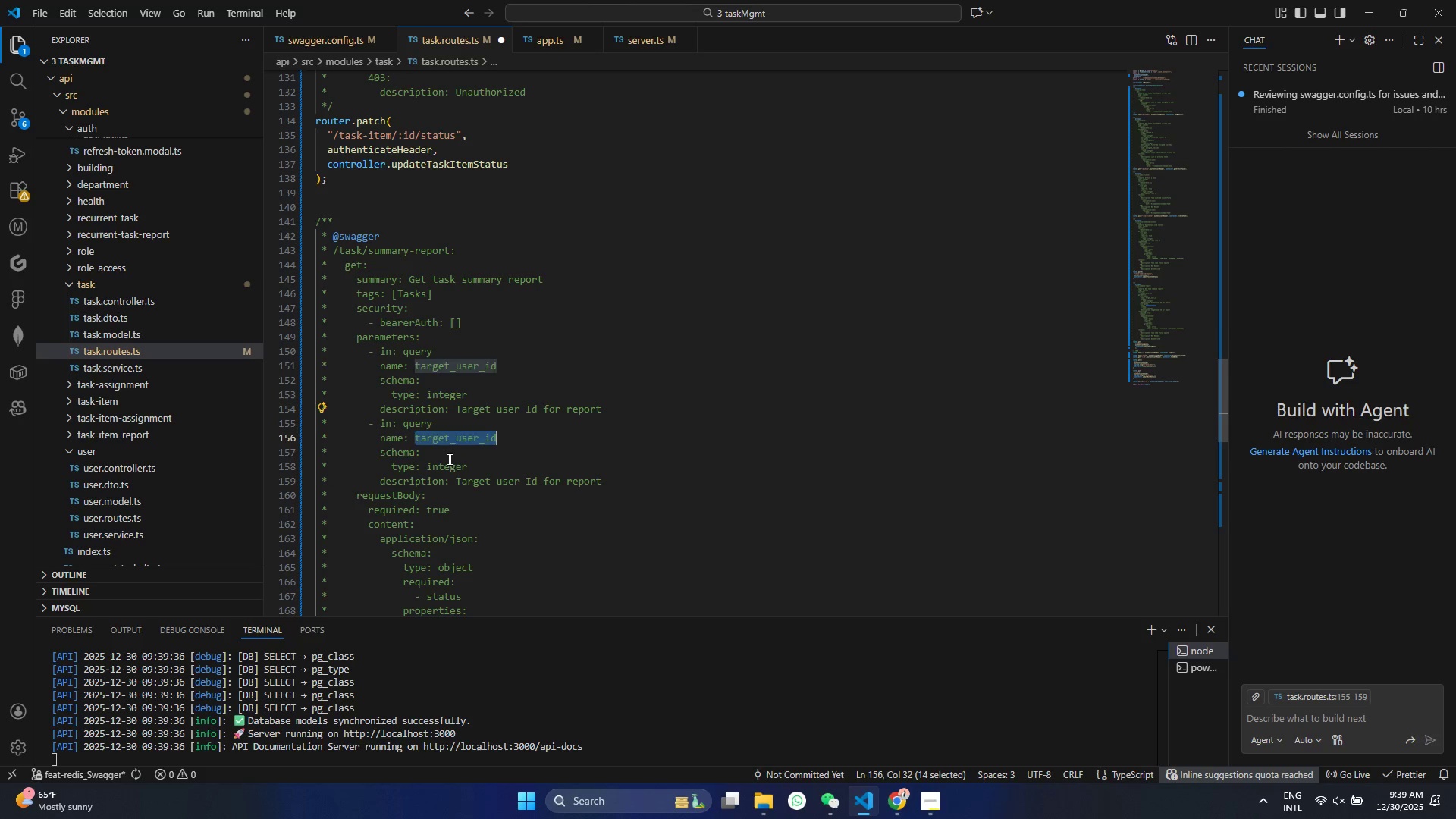 
type(start_date)
 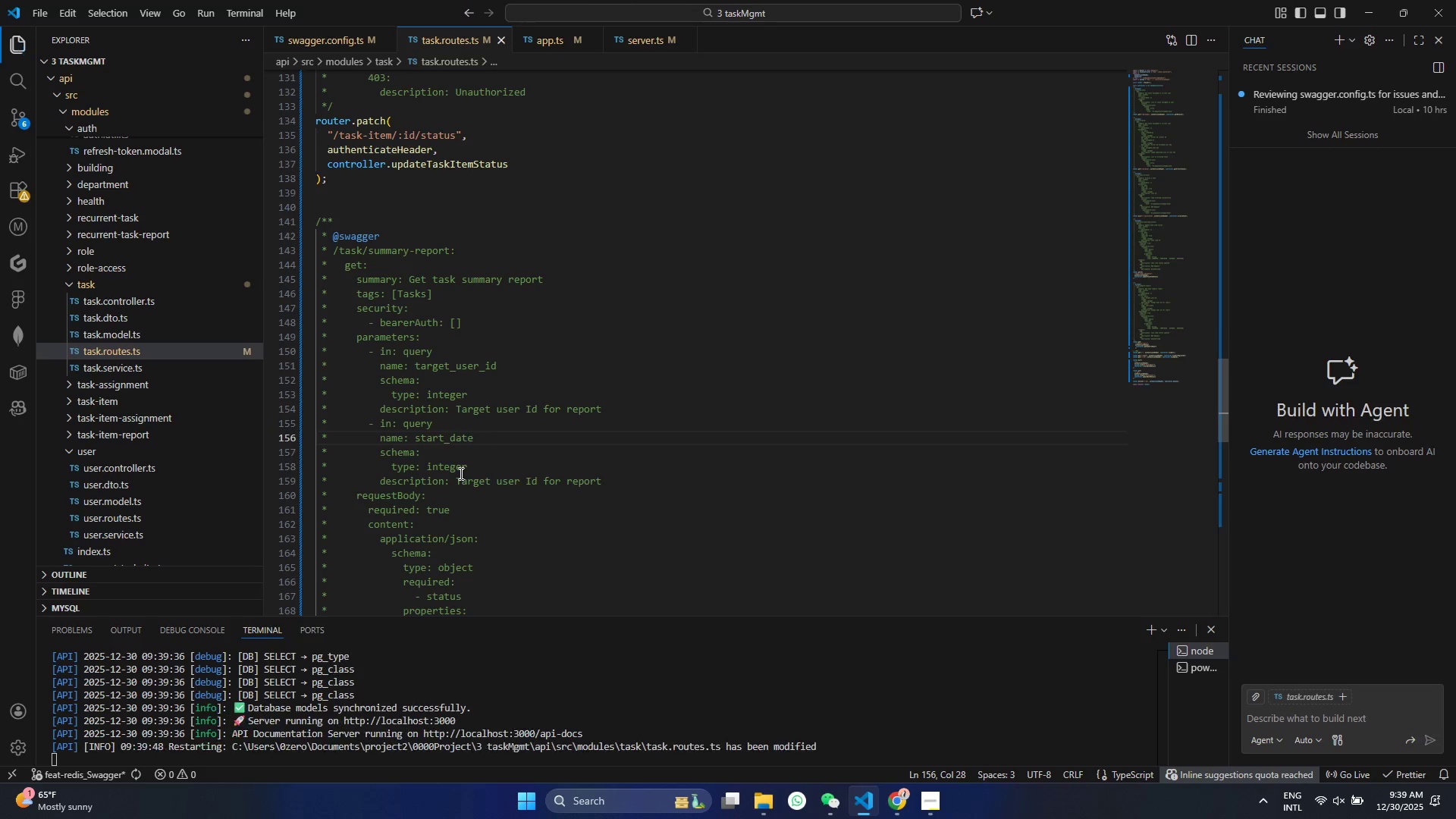 
 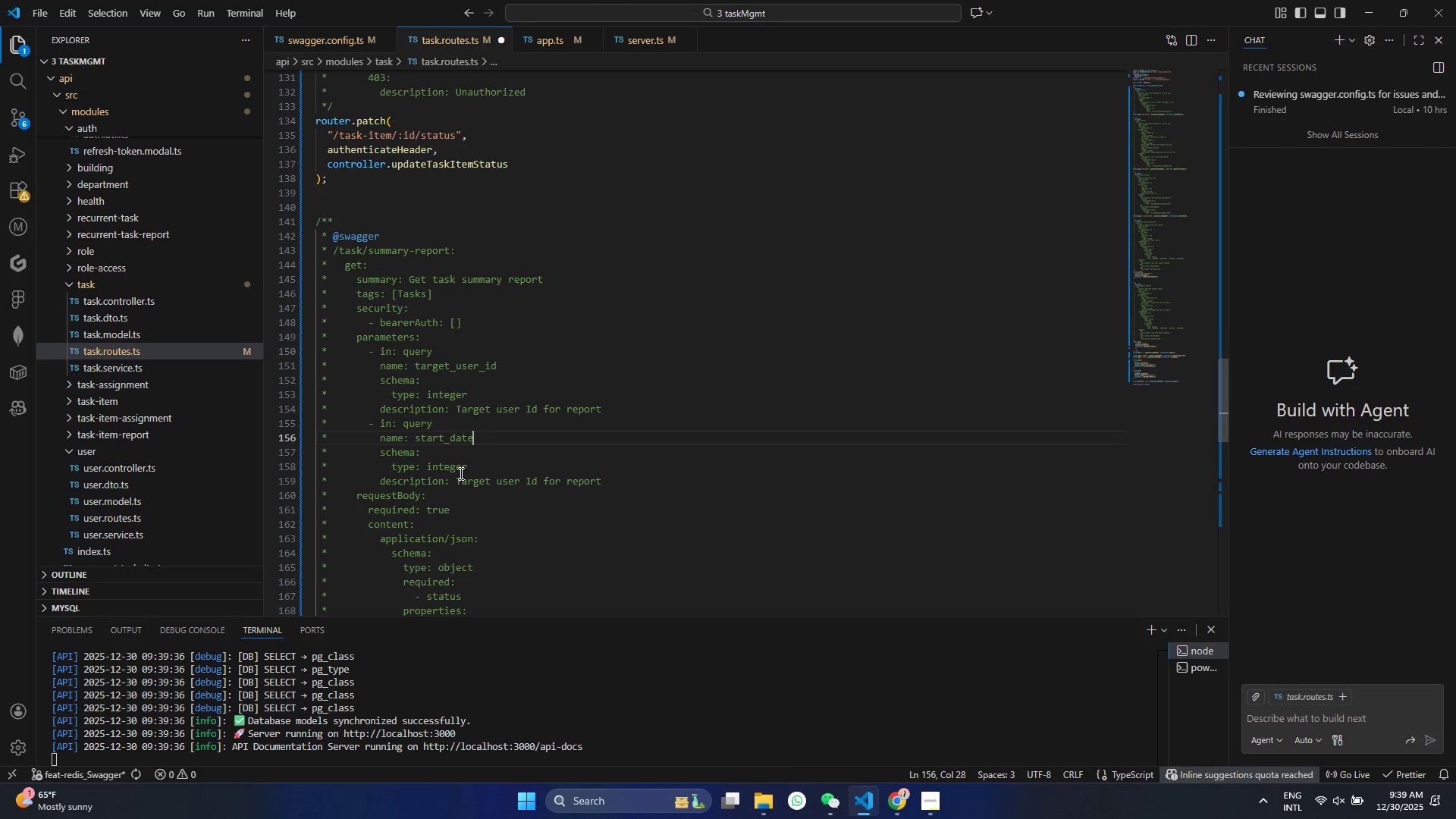 
key(Control+ControlLeft)
 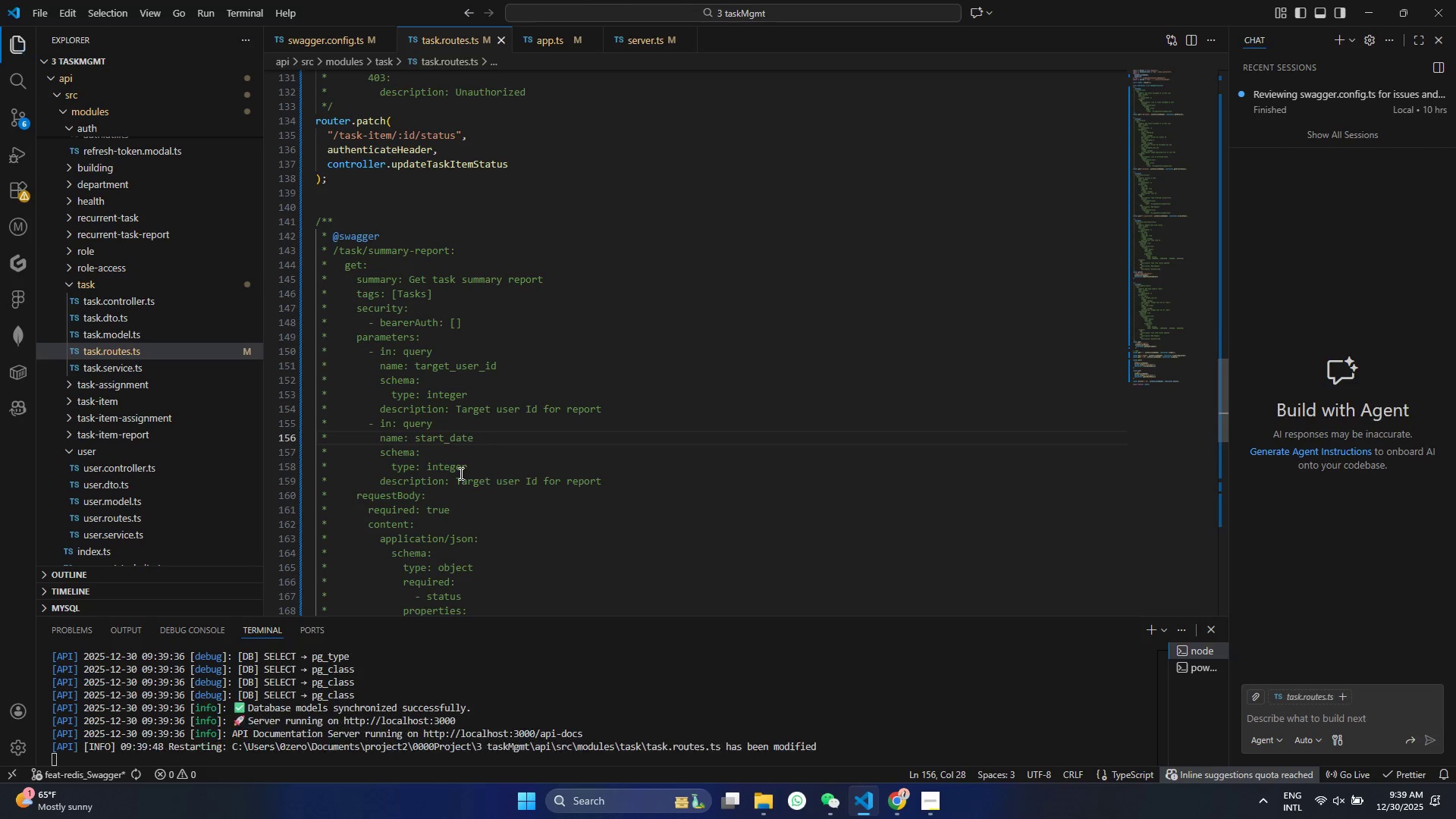 
key(Control+S)
 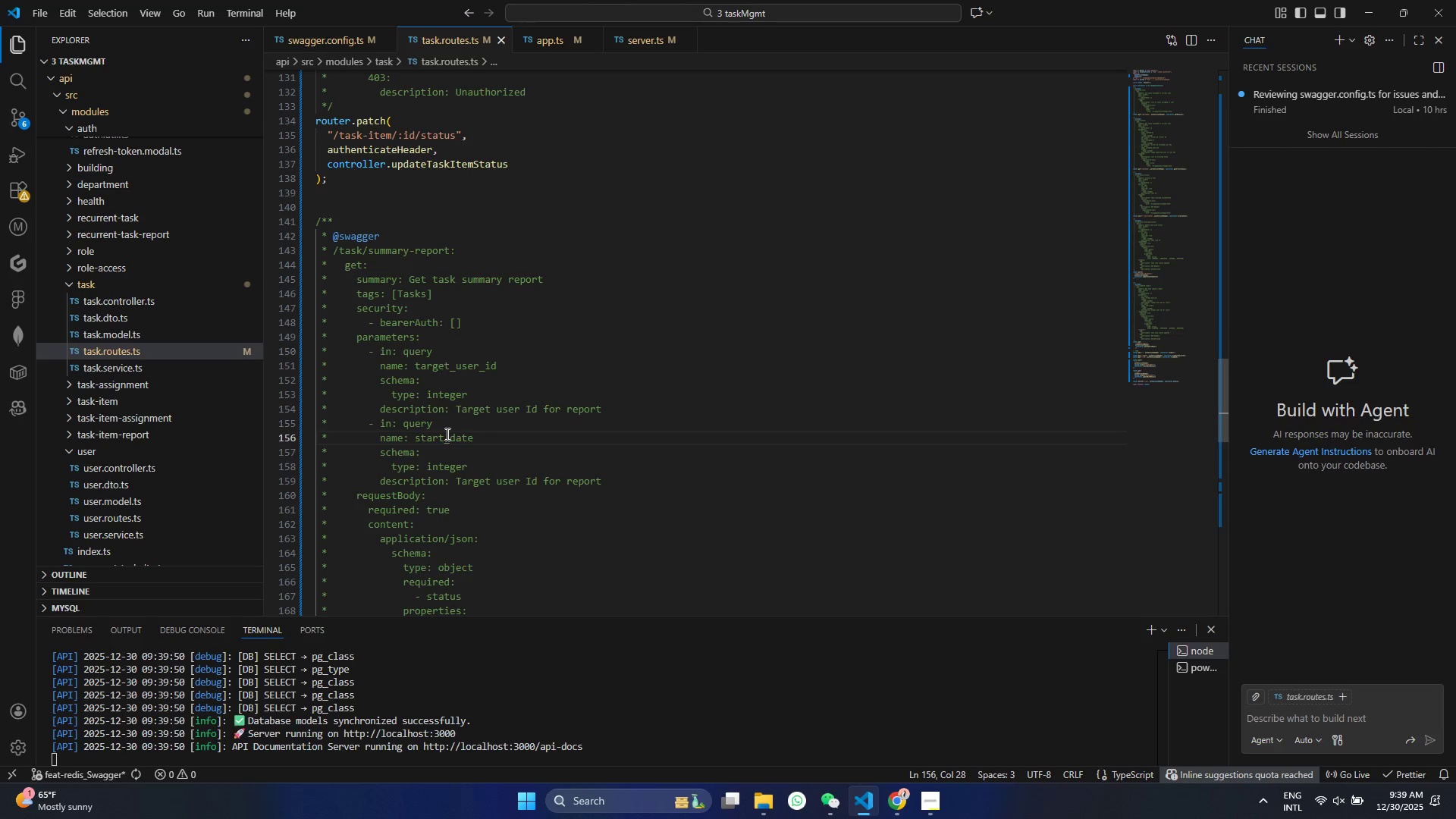 
double_click([449, 462])
 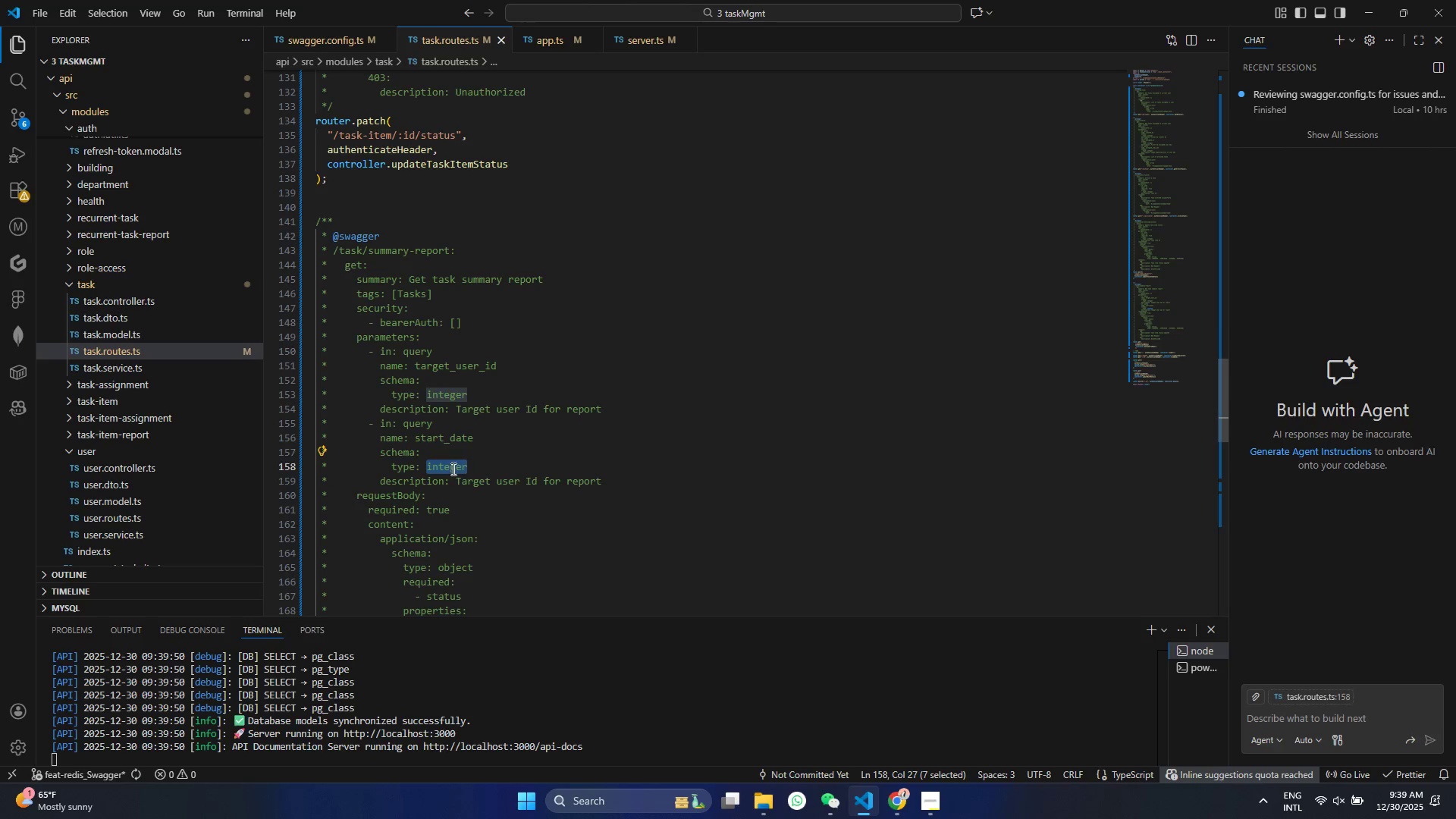 
type(stir)
key(Backspace)
key(Backspace)
type(ring)
 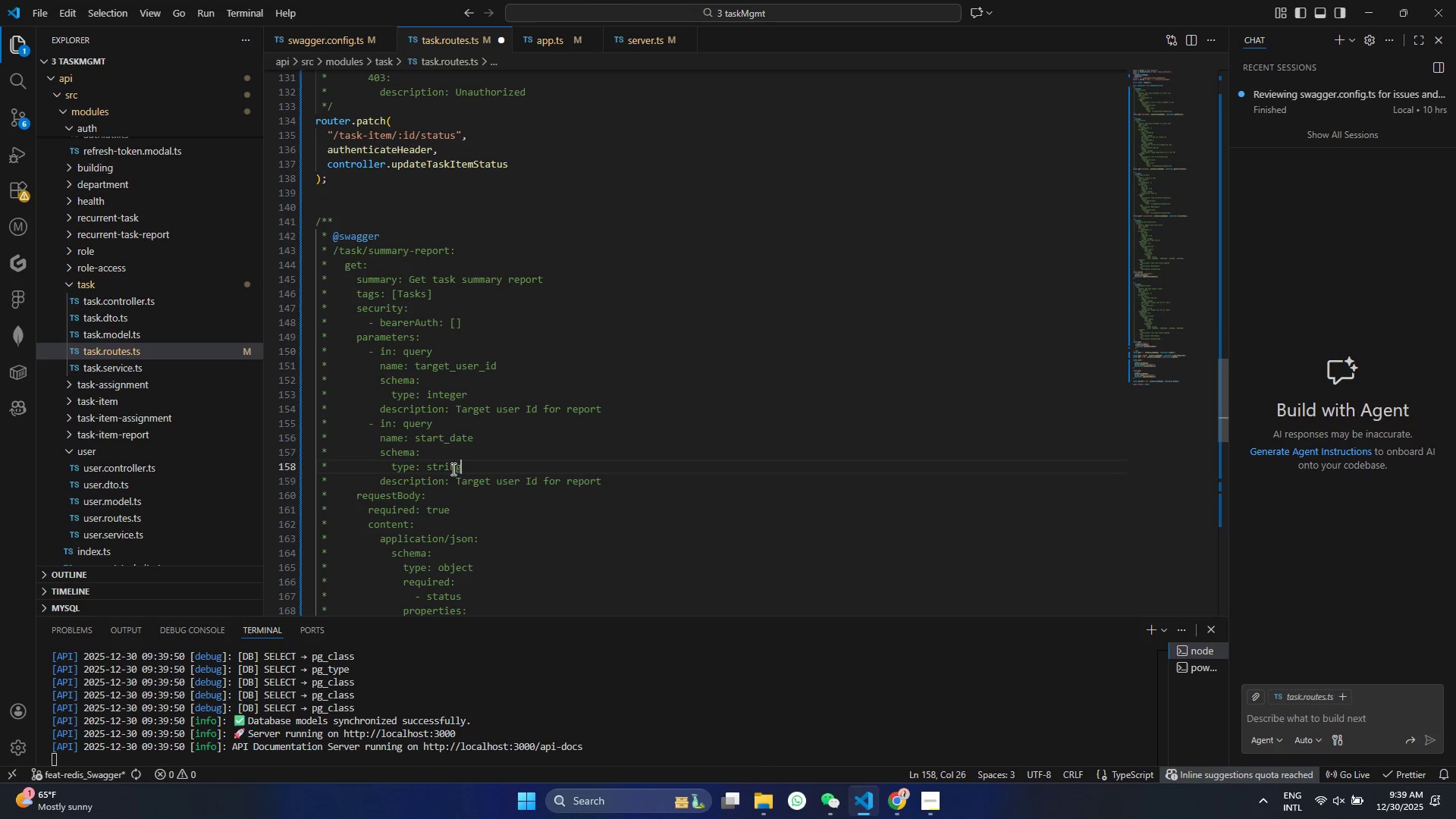 
key(Control+ControlLeft)
 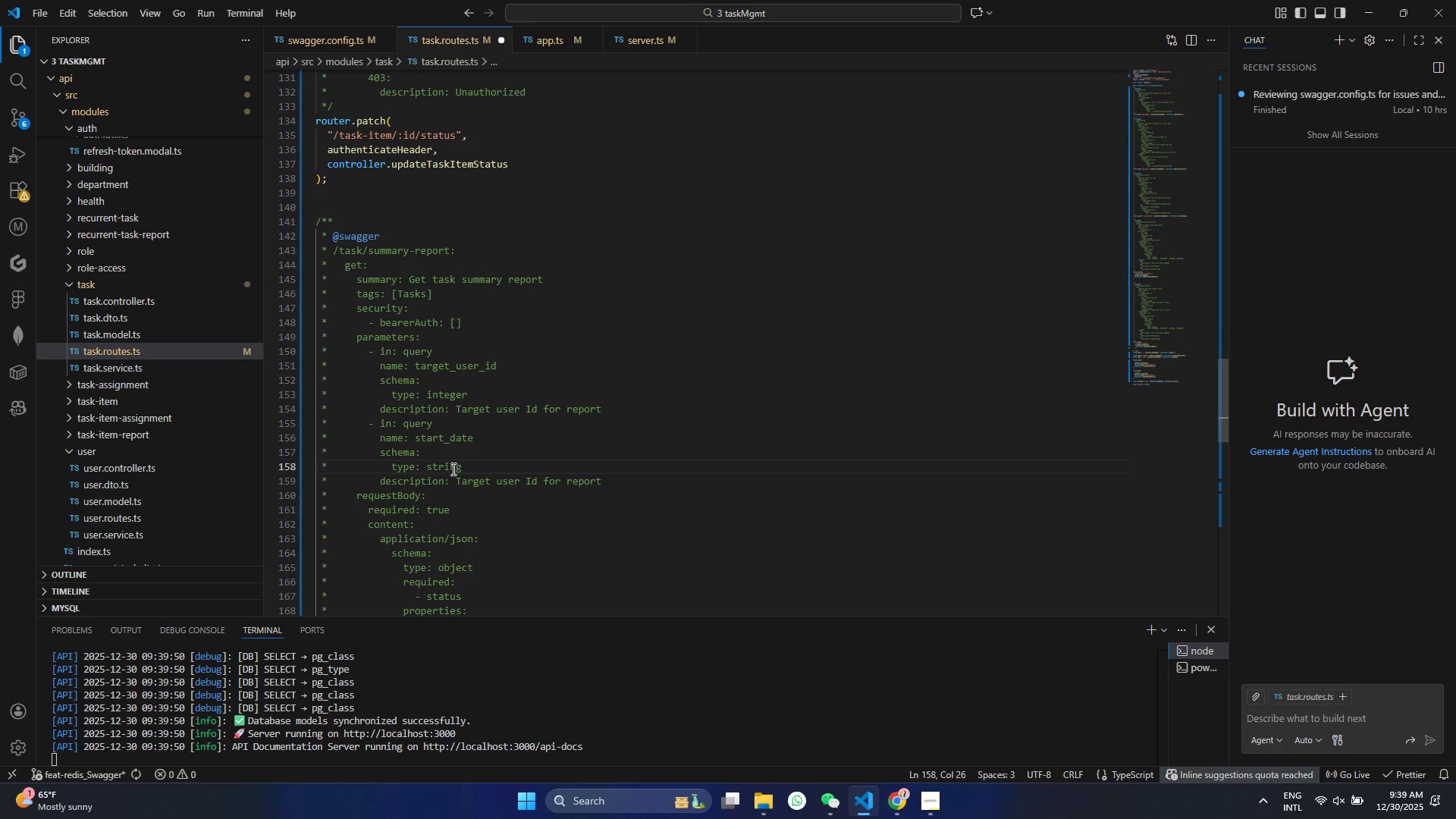 
key(Control+S)
 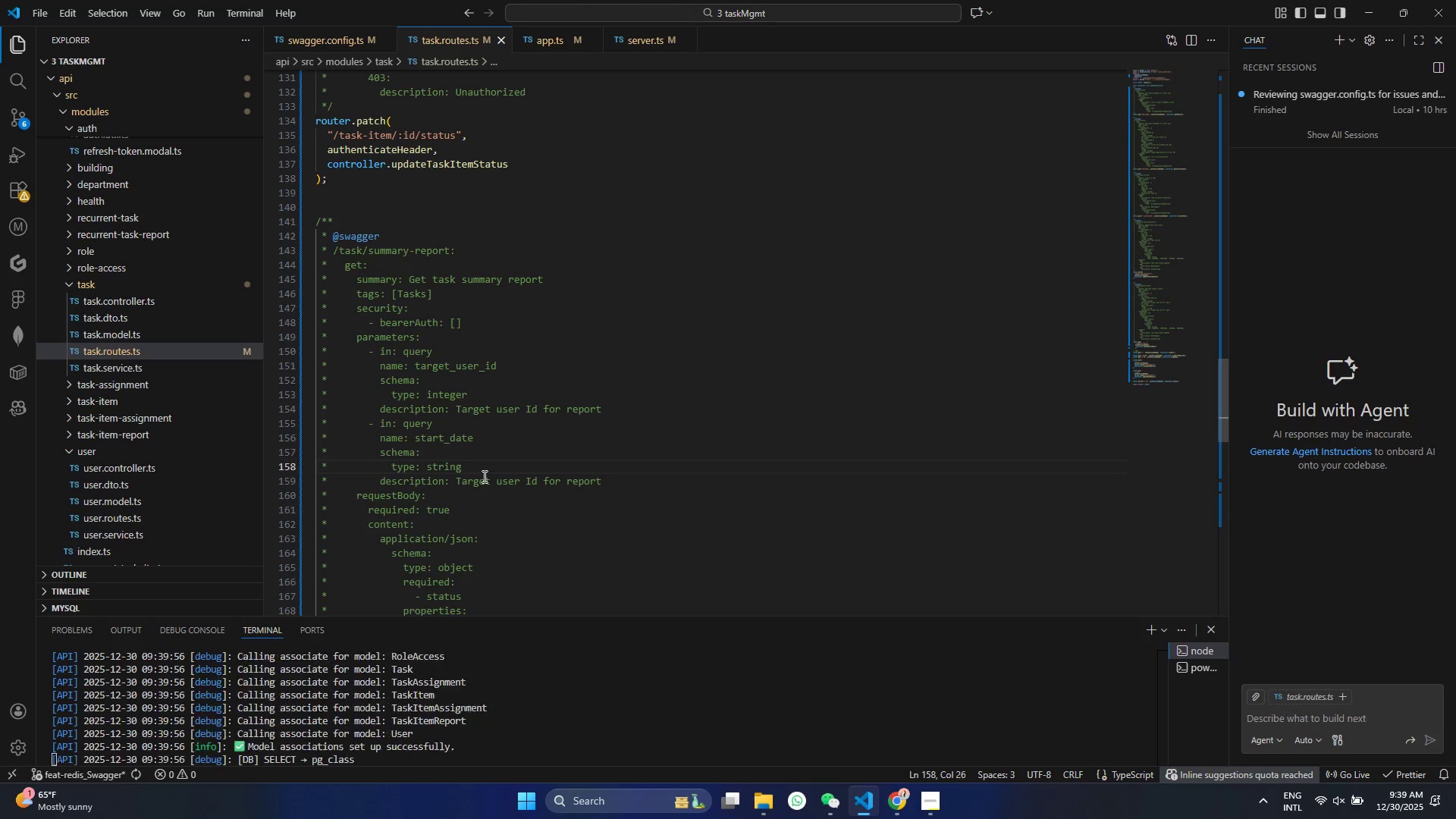 
key(Enter)
 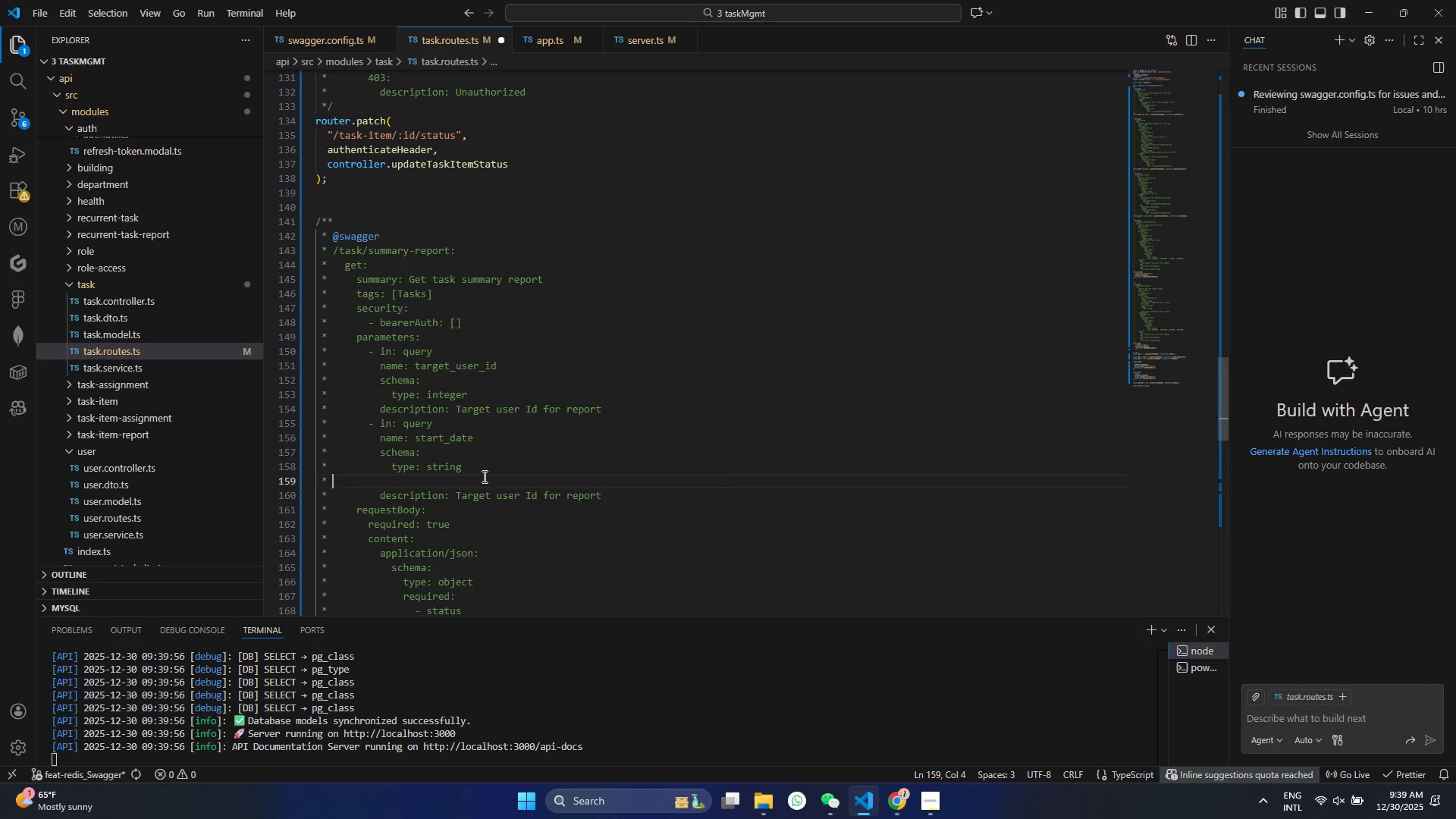 
type( v)
key(Backspace)
key(Backspace)
key(Backspace)
type(fro)
key(Backspace)
key(Backspace)
type(ormart)
key(Backspace)
key(Backspace)
type(t: date)
 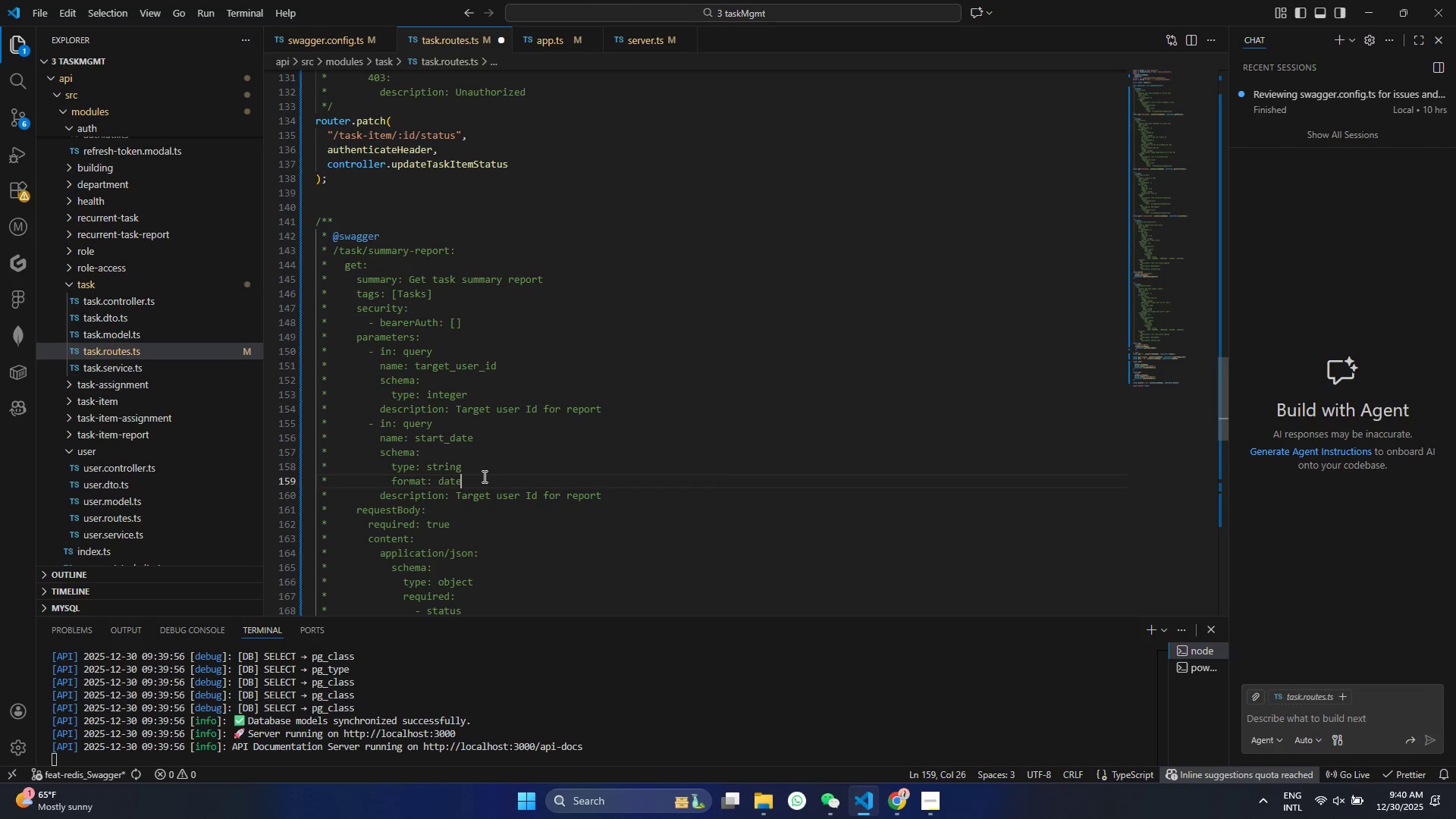 
key(Control+ControlLeft)
 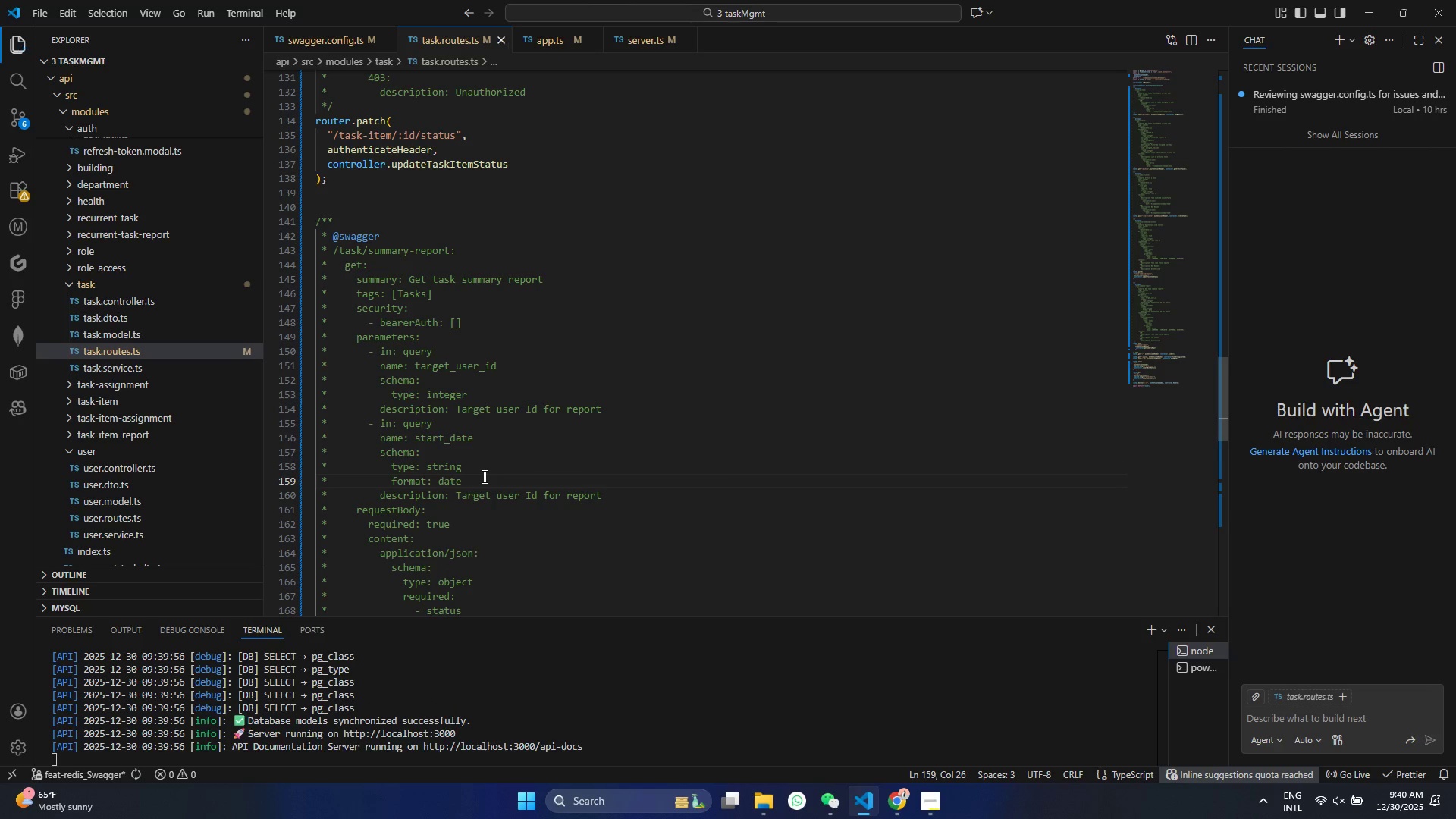 
key(Control+S)
 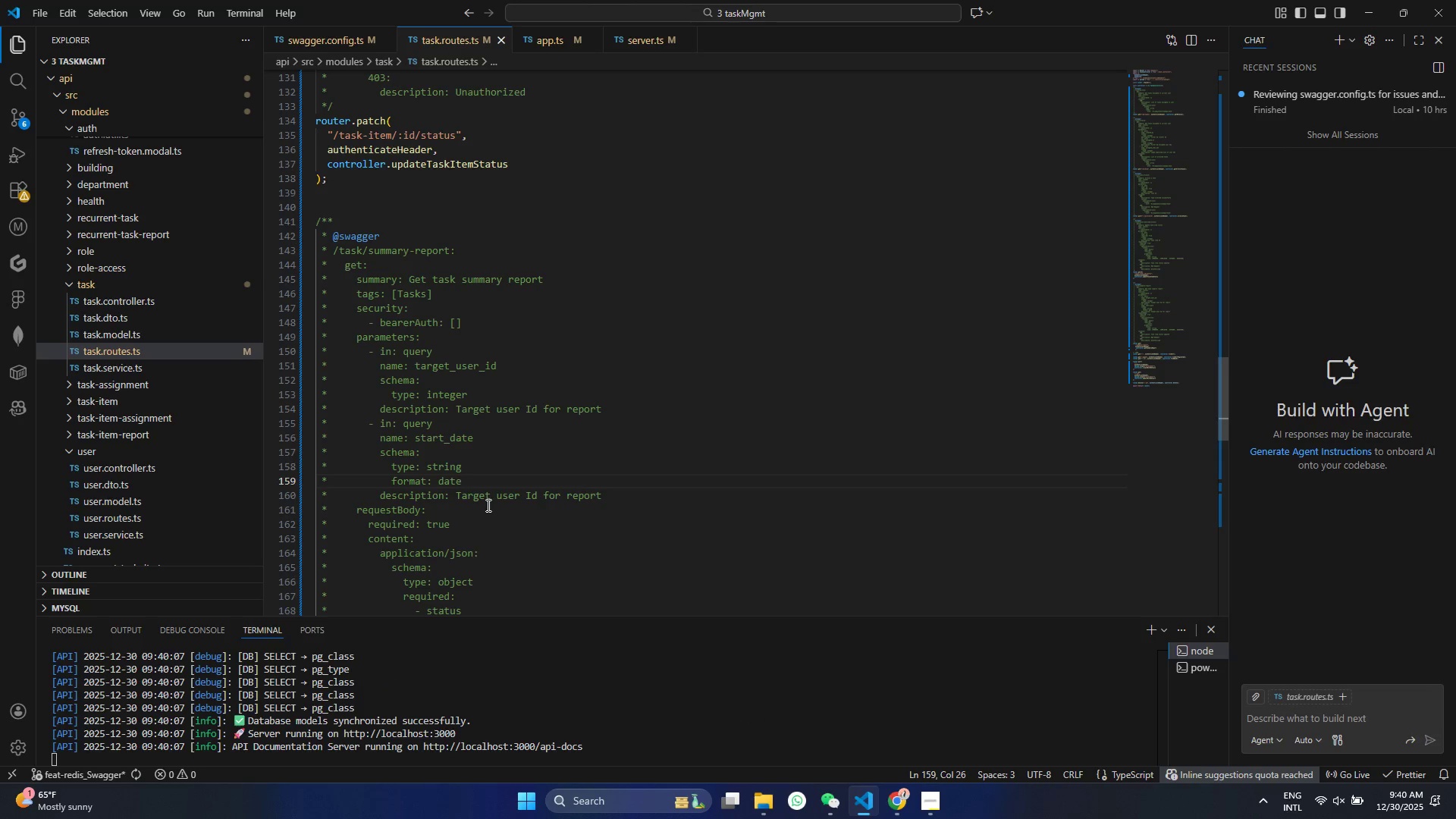 
wait(7.61)
 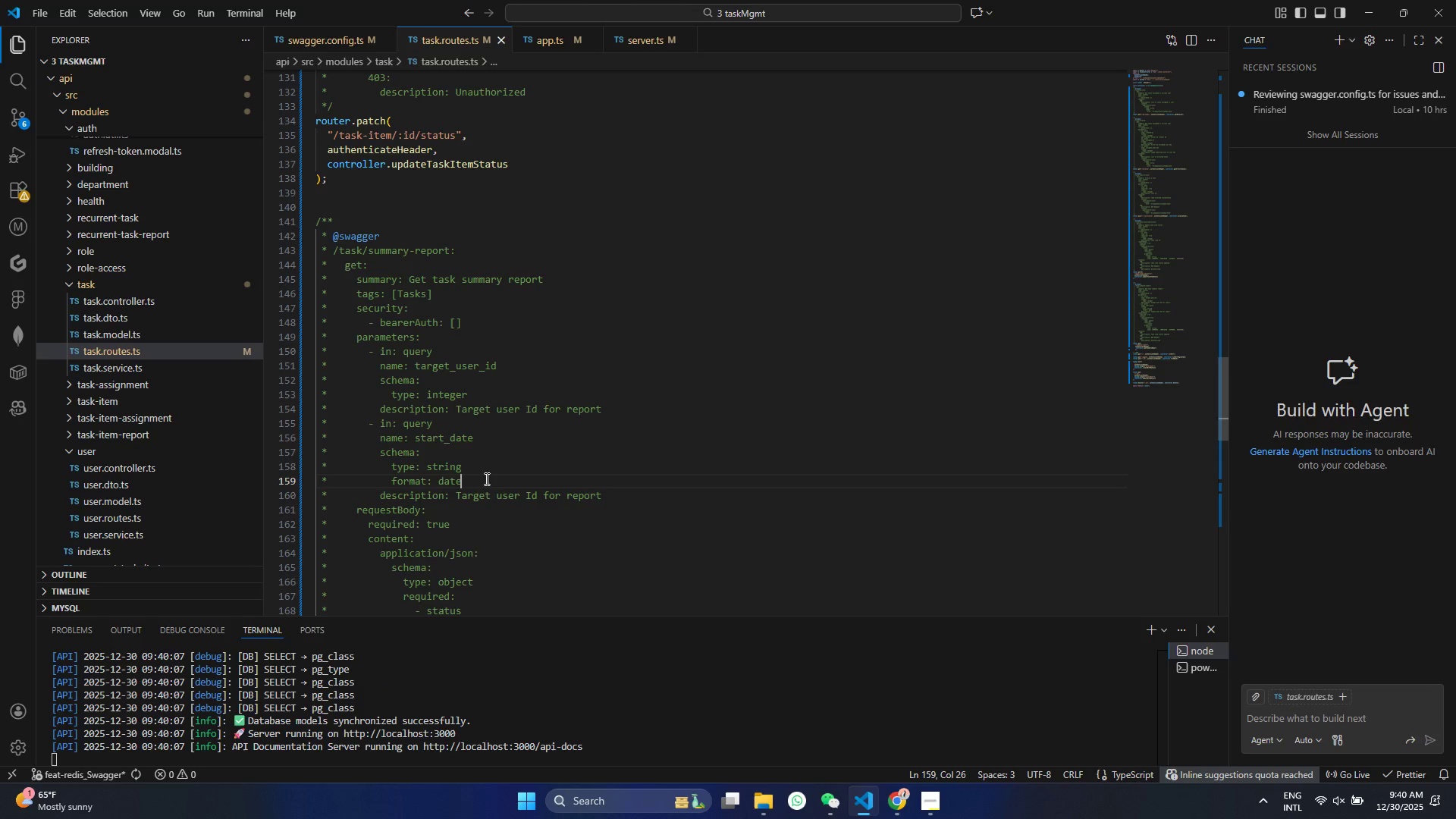 
left_click_drag(start_coordinate=[459, 492], to_coordinate=[608, 502])
 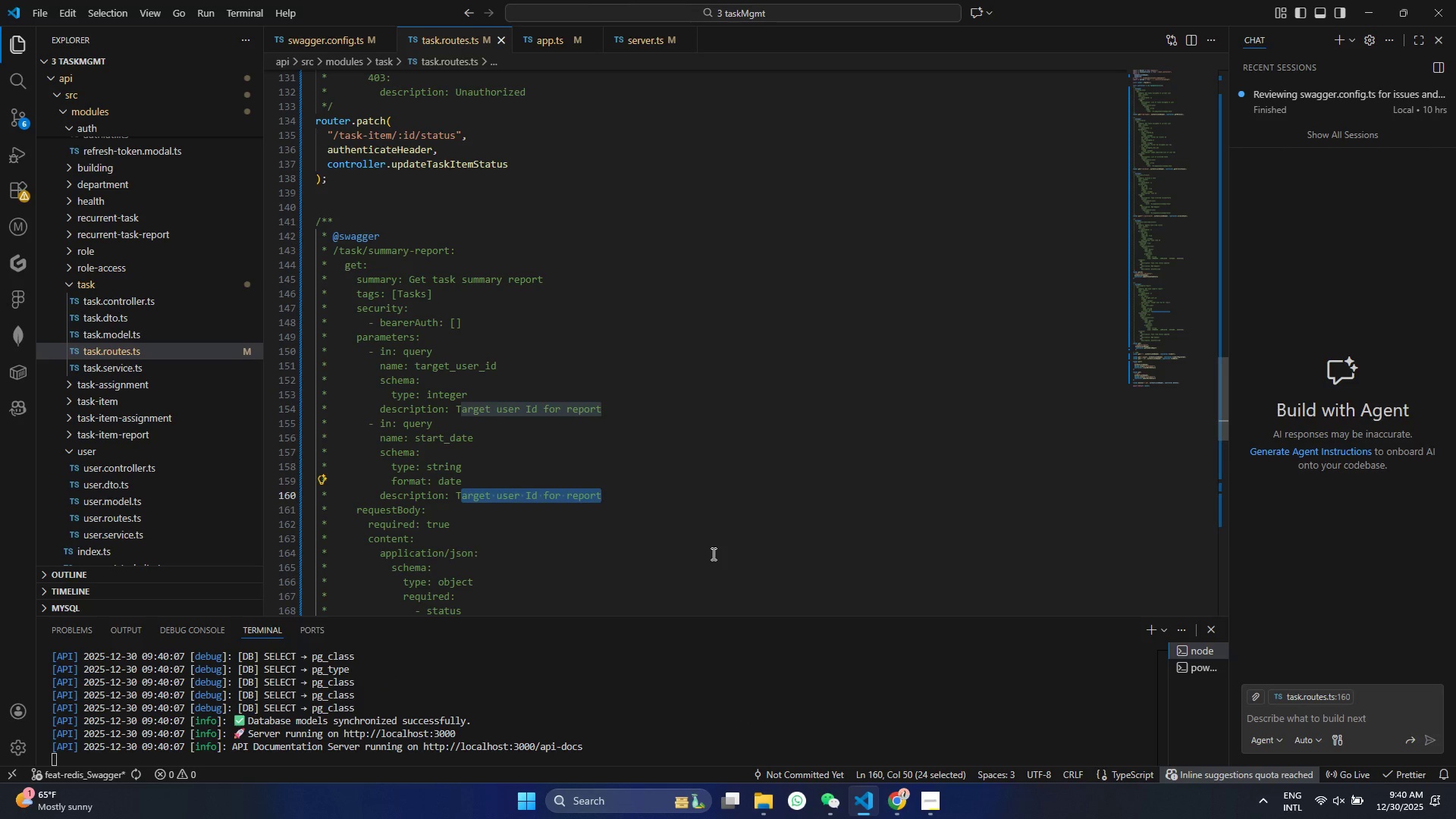 
key(Backspace)
key(Backspace)
type(Start date filter)
 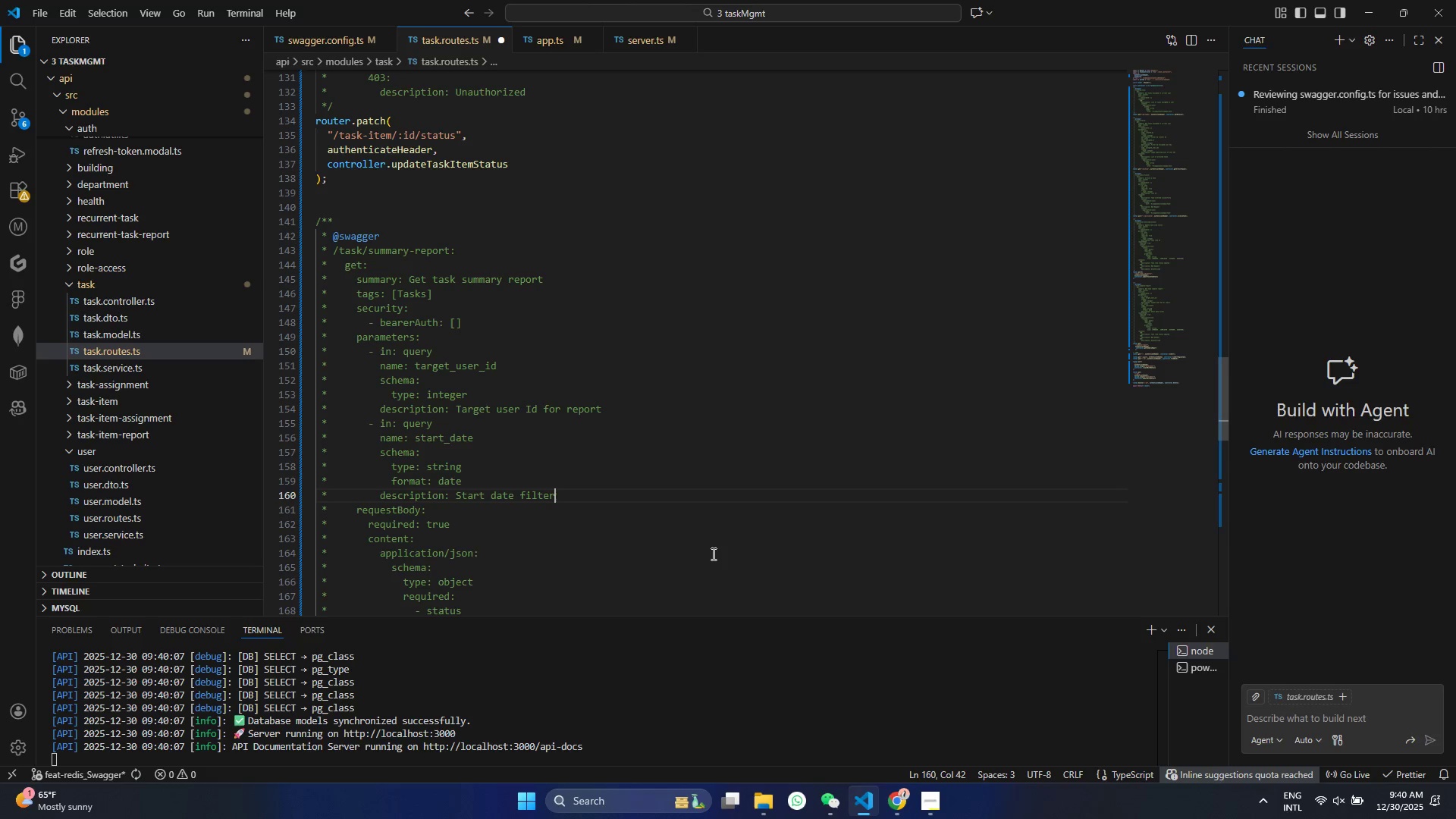 
key(Control+ControlLeft)
 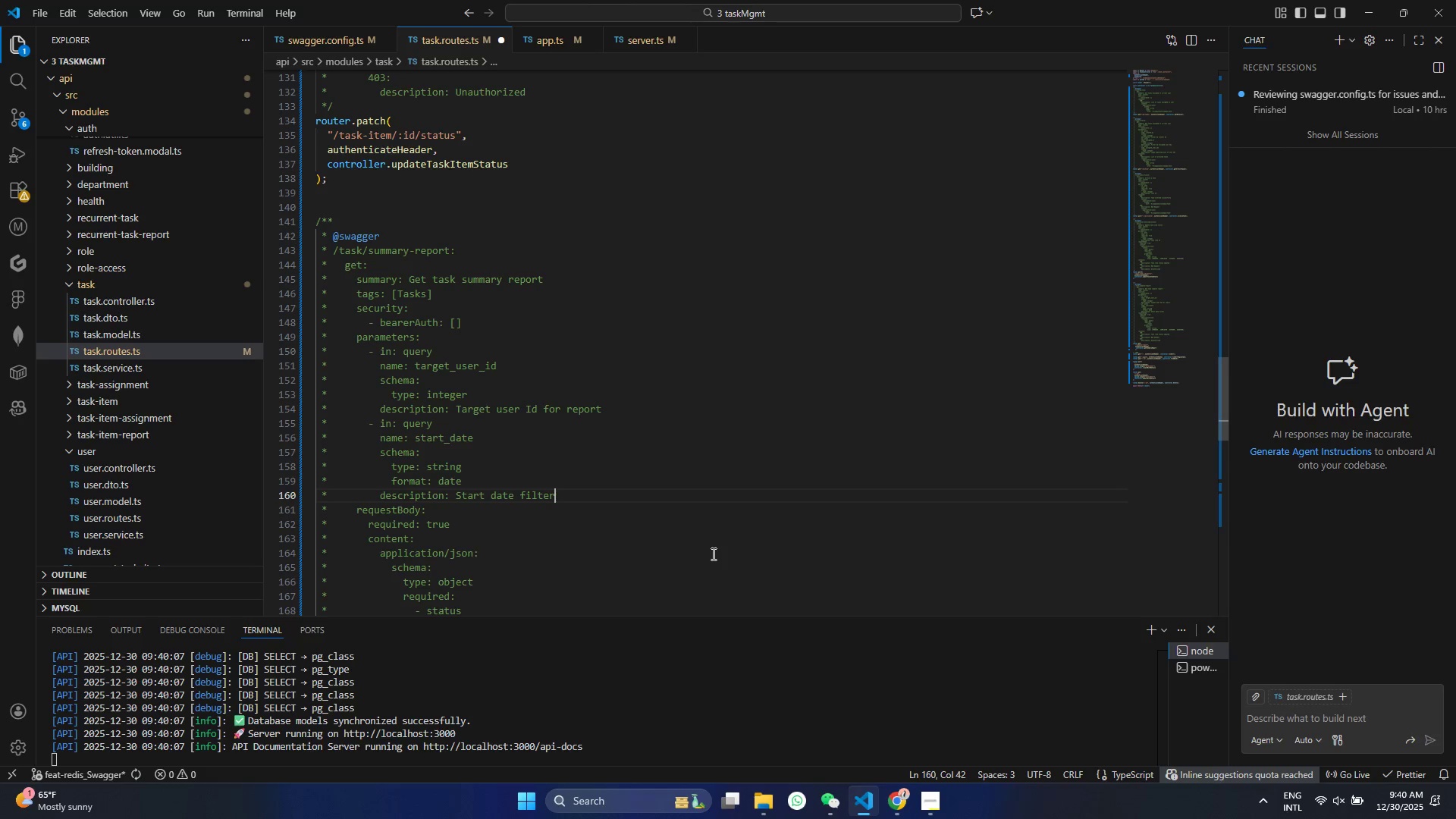 
key(Control+S)
 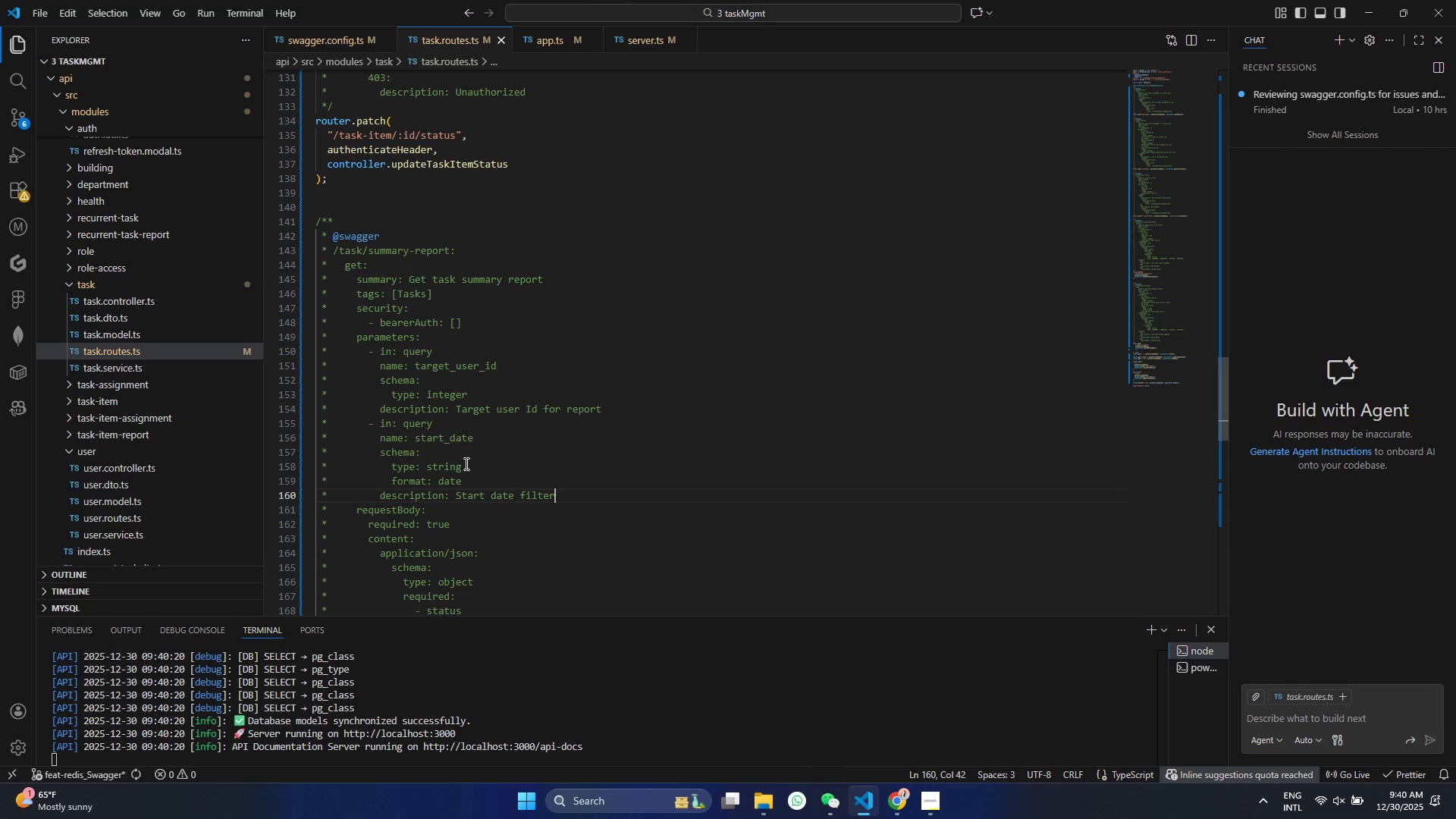 
left_click_drag(start_coordinate=[579, 490], to_coordinate=[267, 416])
 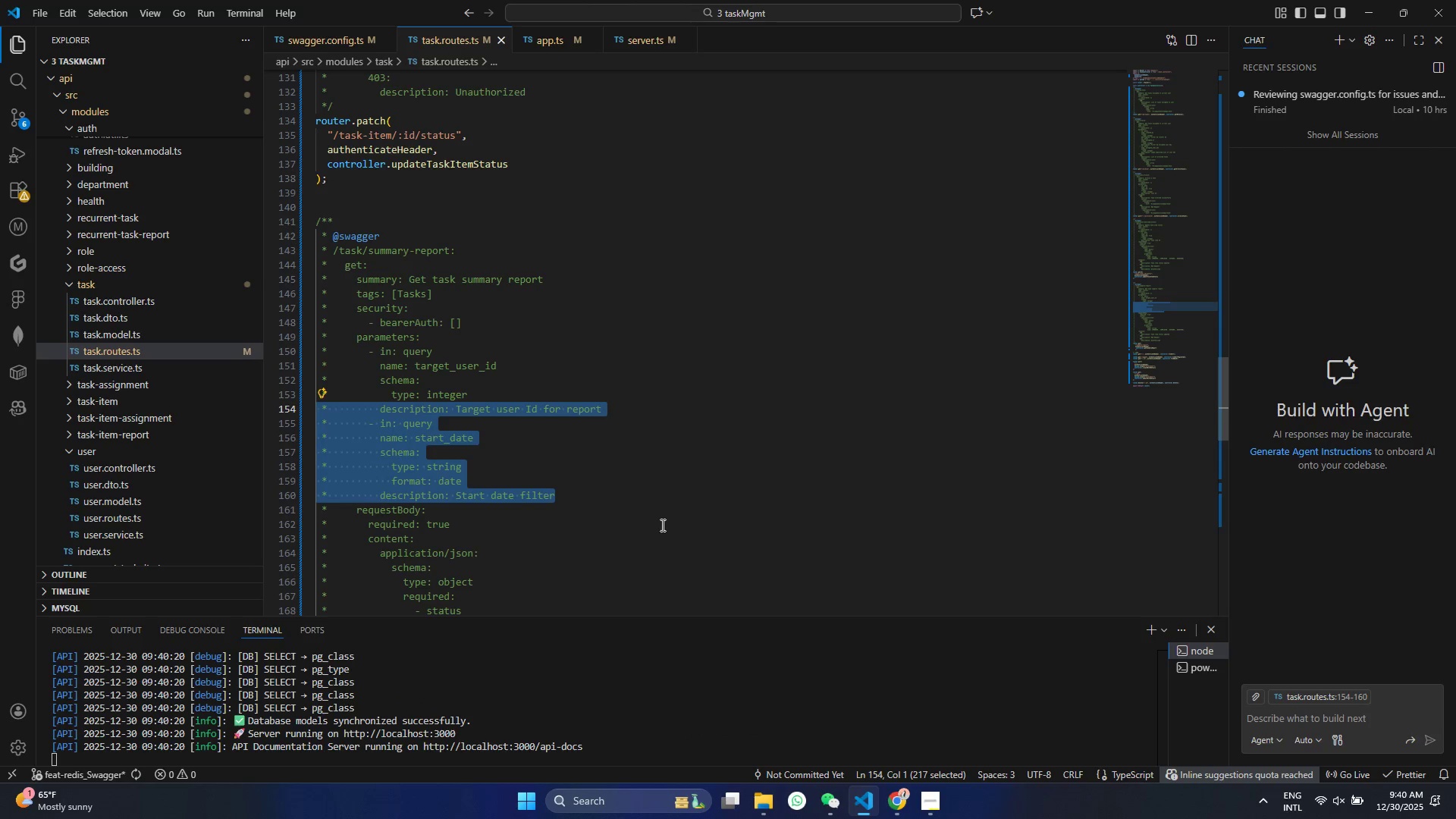 
key(Shift+ShiftLeft)
 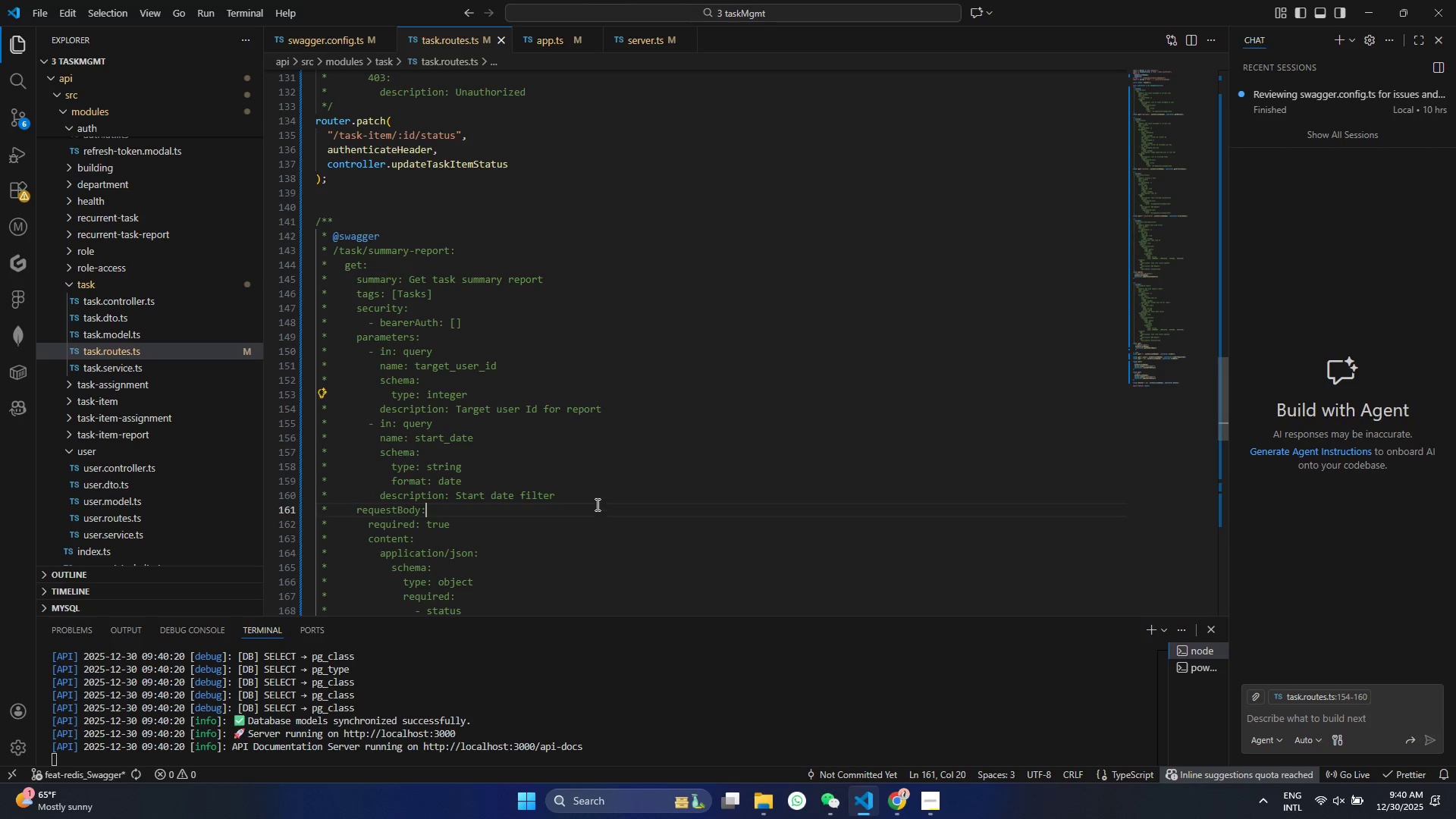 
left_click_drag(start_coordinate=[569, 495], to_coordinate=[281, 423])
 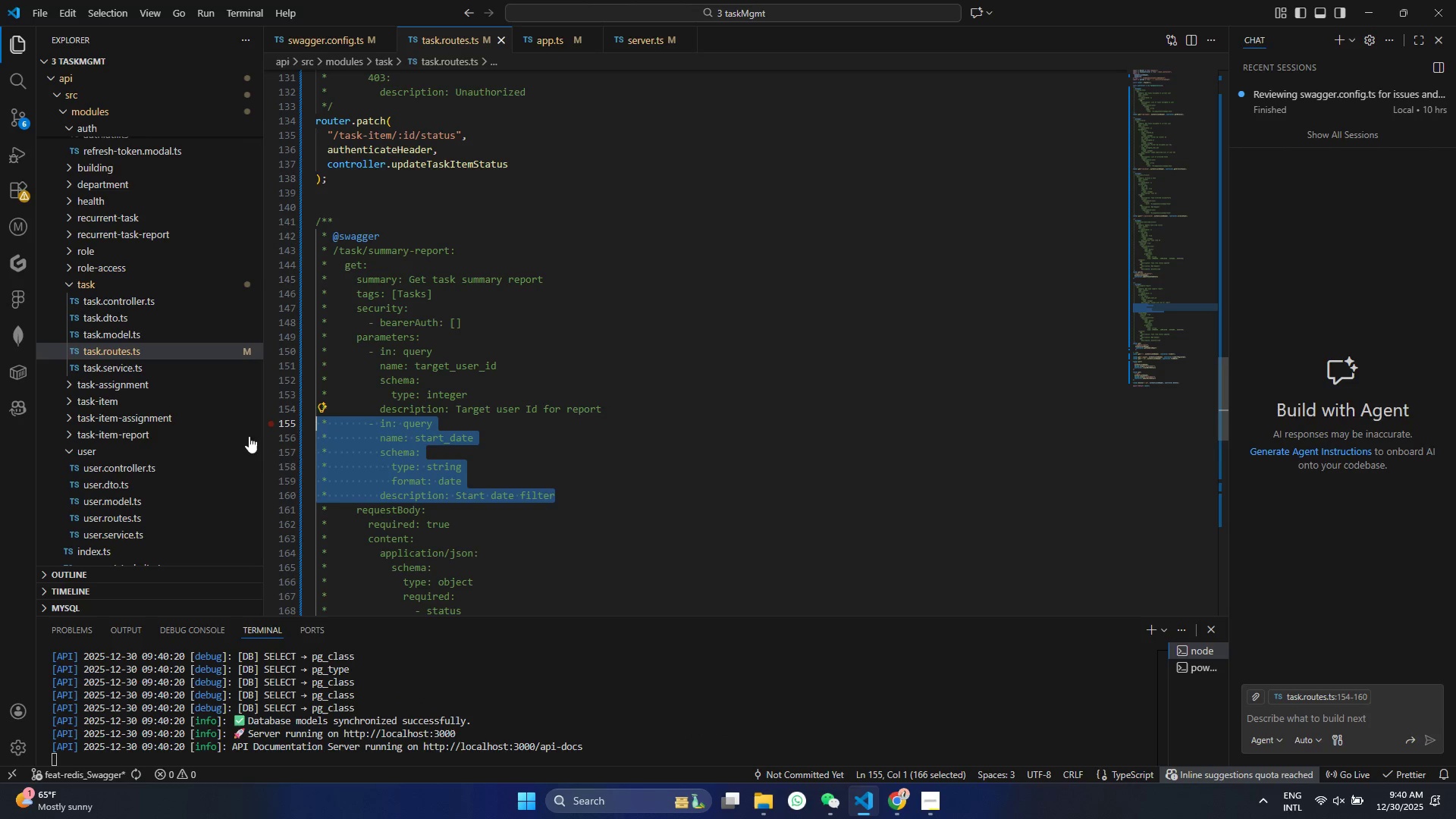 
key(Alt+Shift+ArrowDown)
 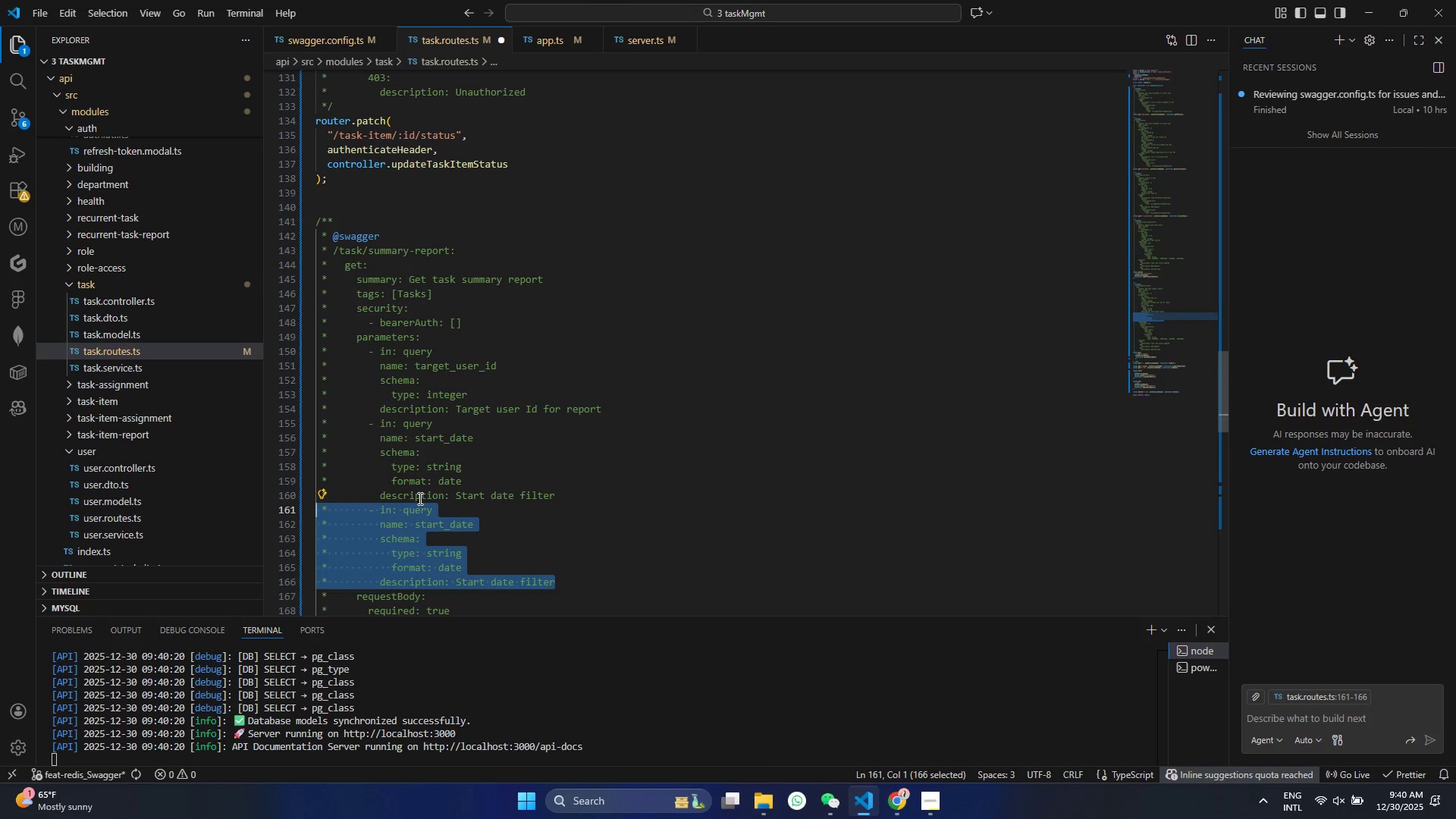 
double_click([409, 506])
 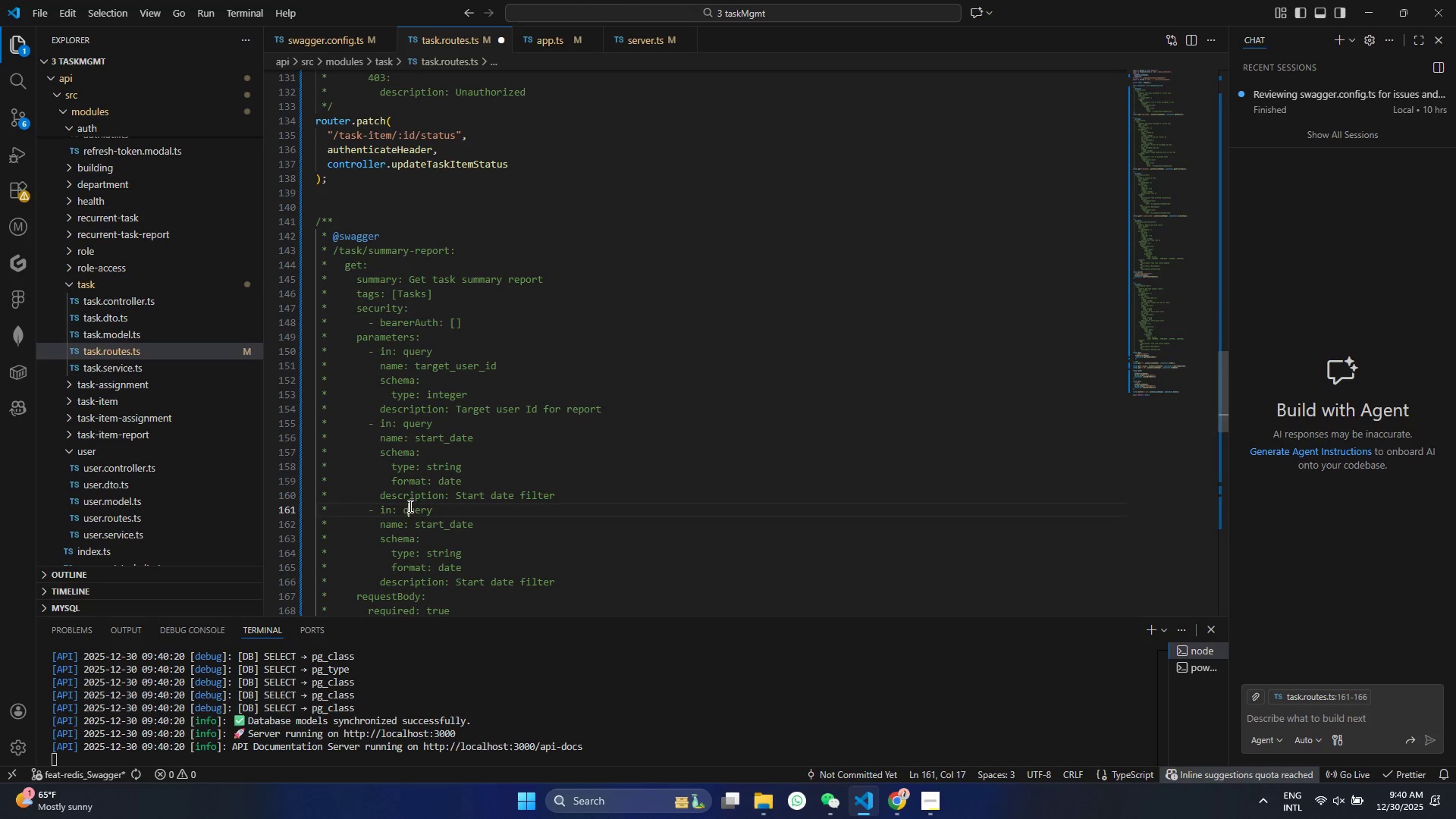 
triple_click([409, 506])
 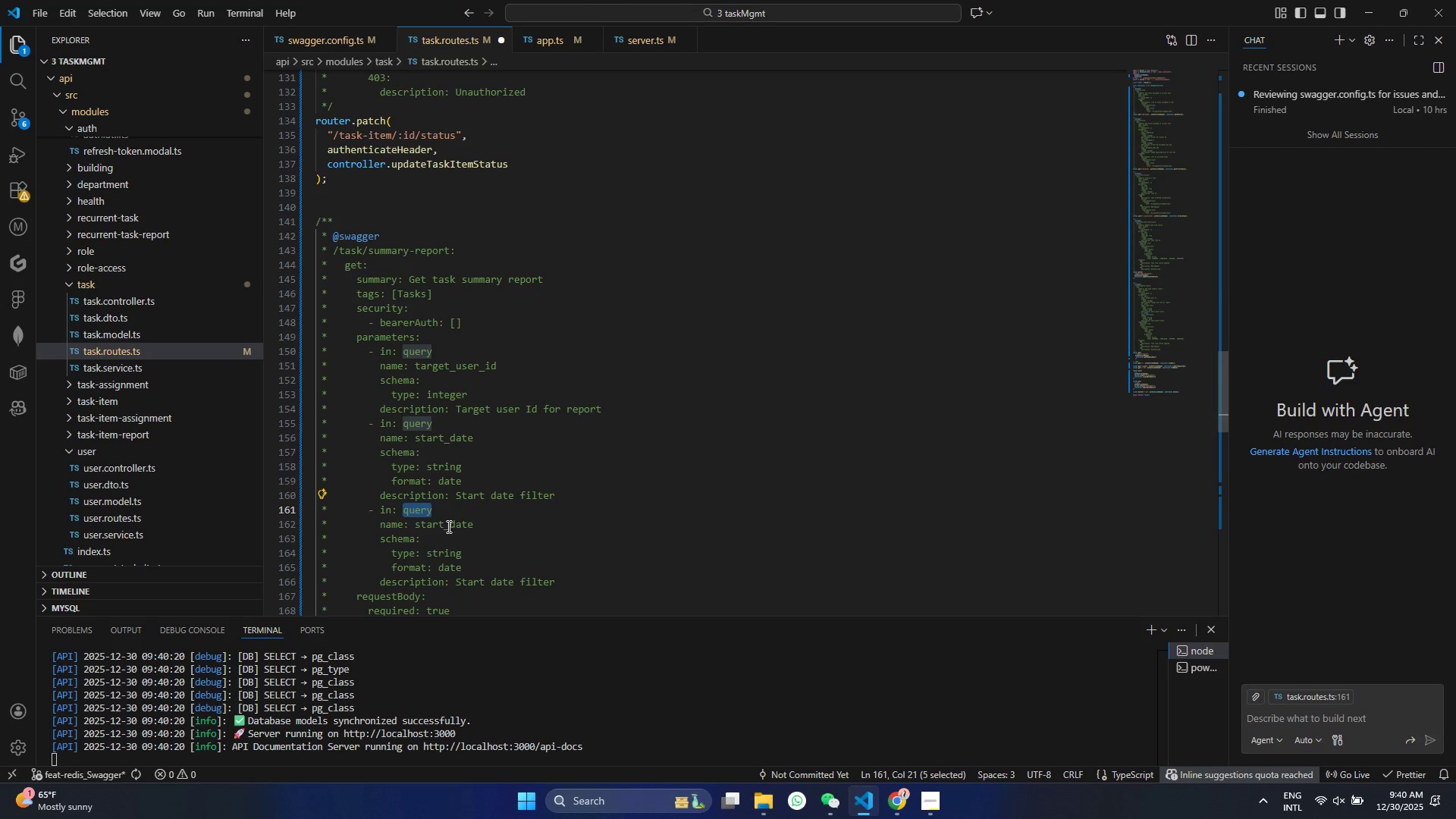 
left_click([450, 524])
 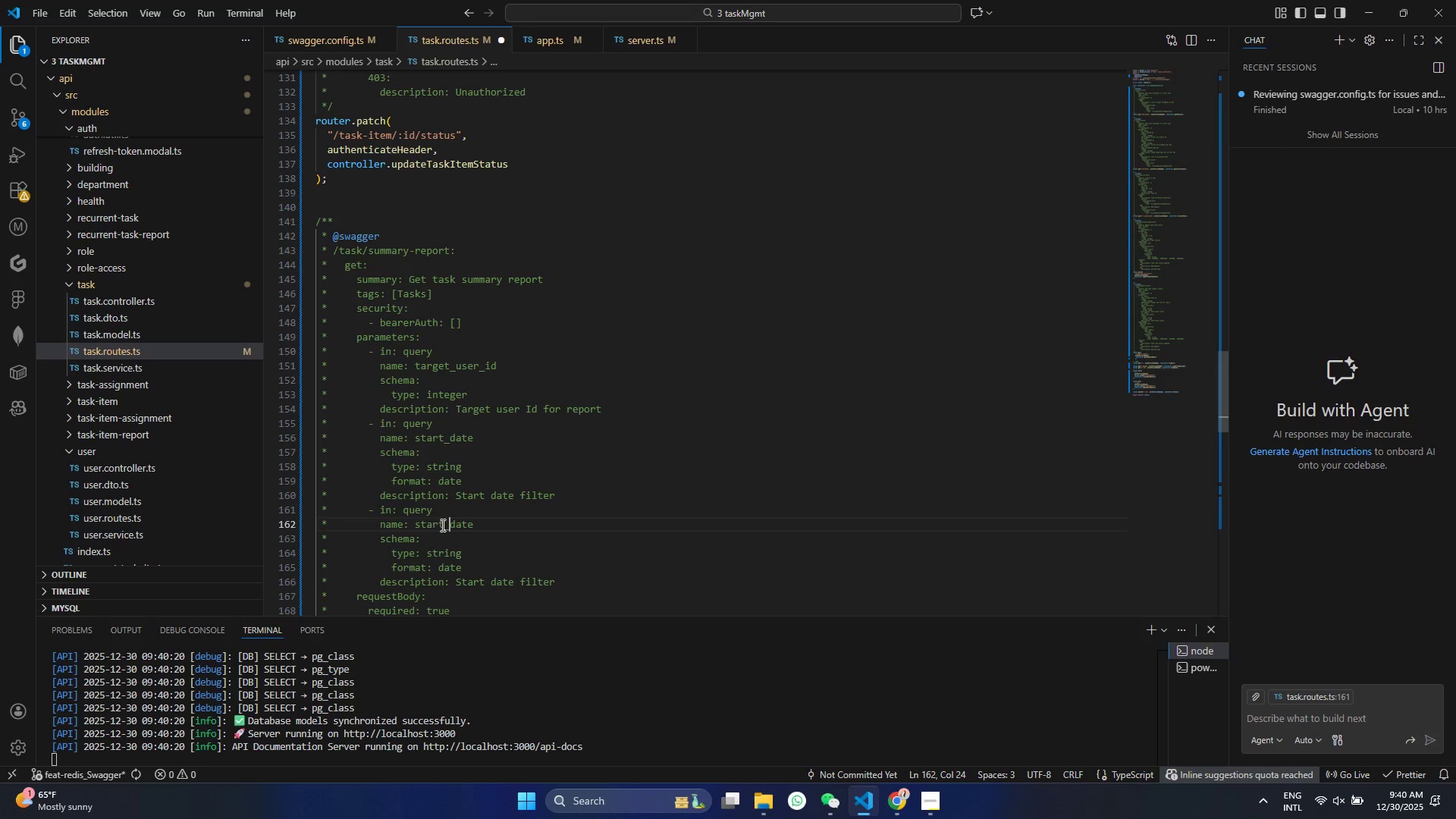 
left_click([442, 525])
 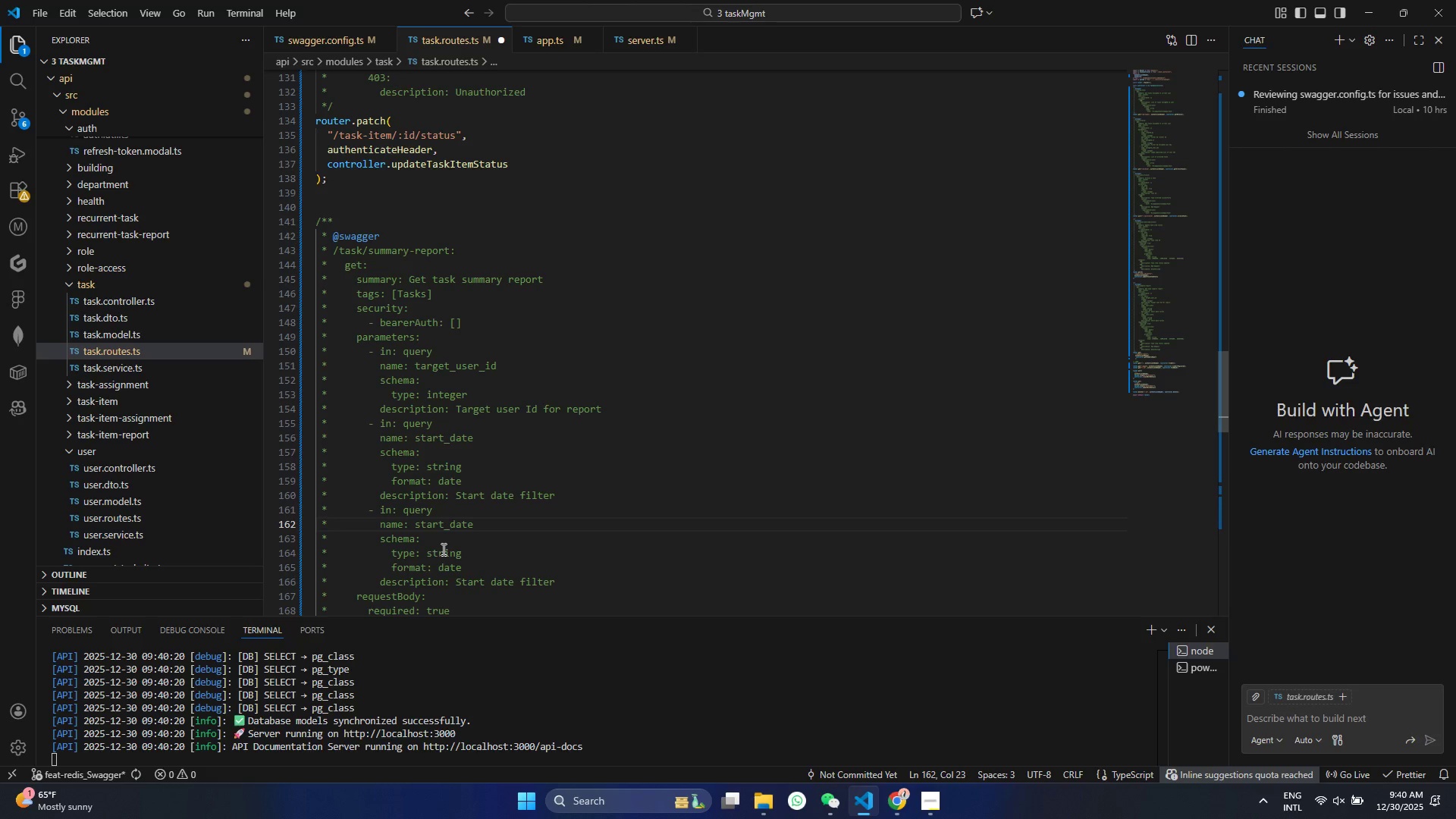 
key(Backspace)
key(Backspace)
key(Backspace)
key(Backspace)
key(Backspace)
type(end)
 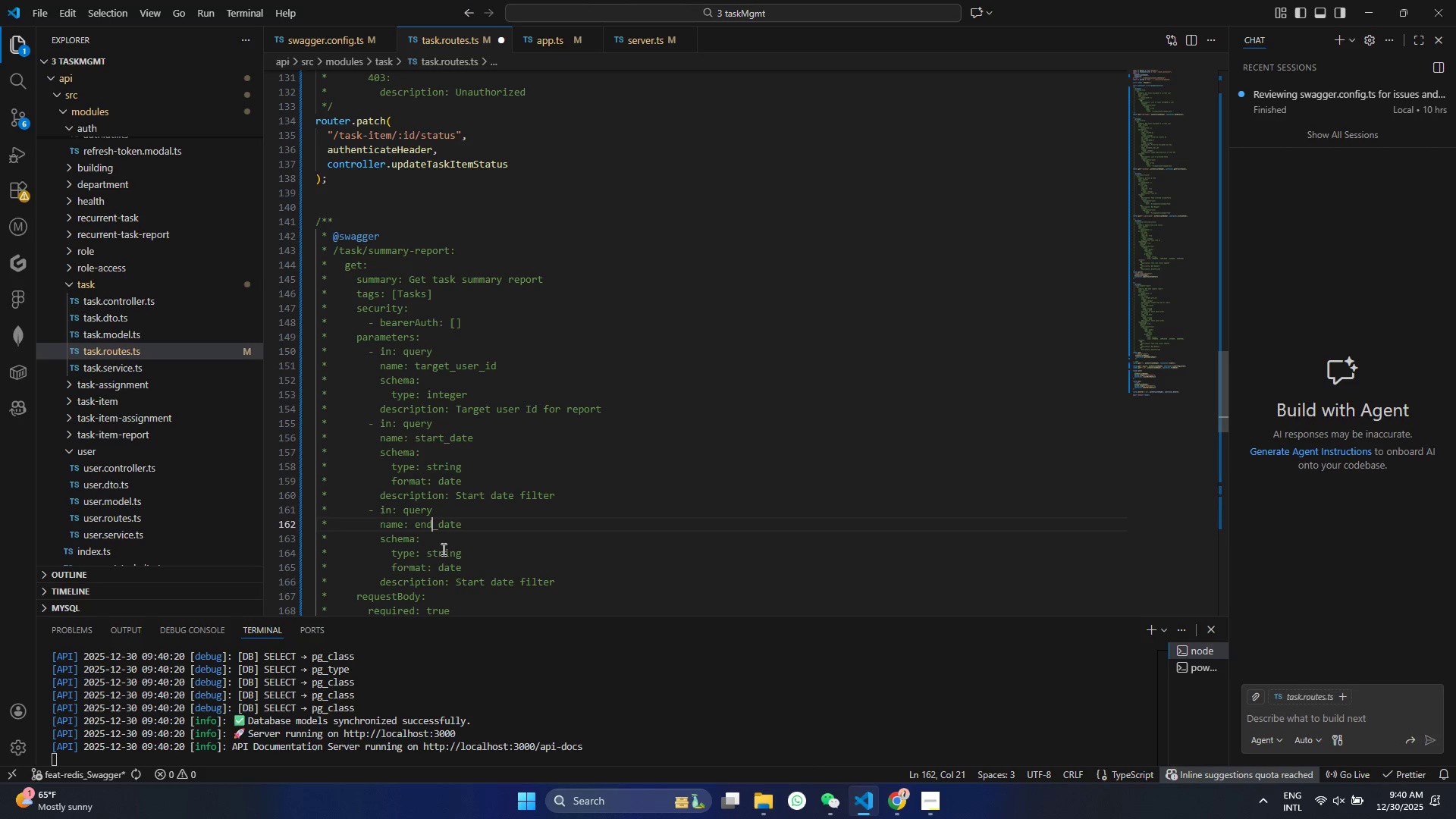 
key(Control+ControlLeft)
 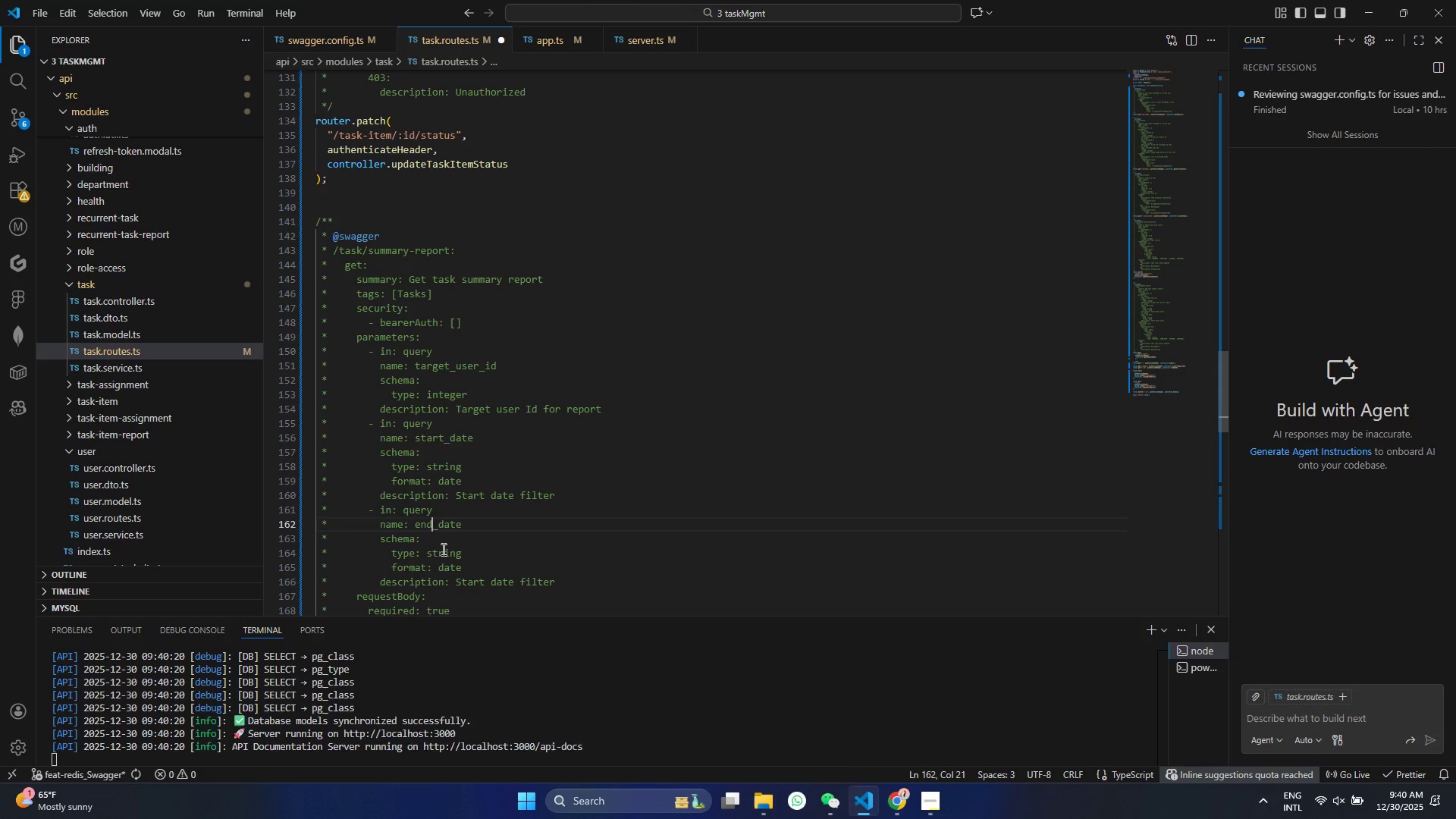 
key(Control+S)
 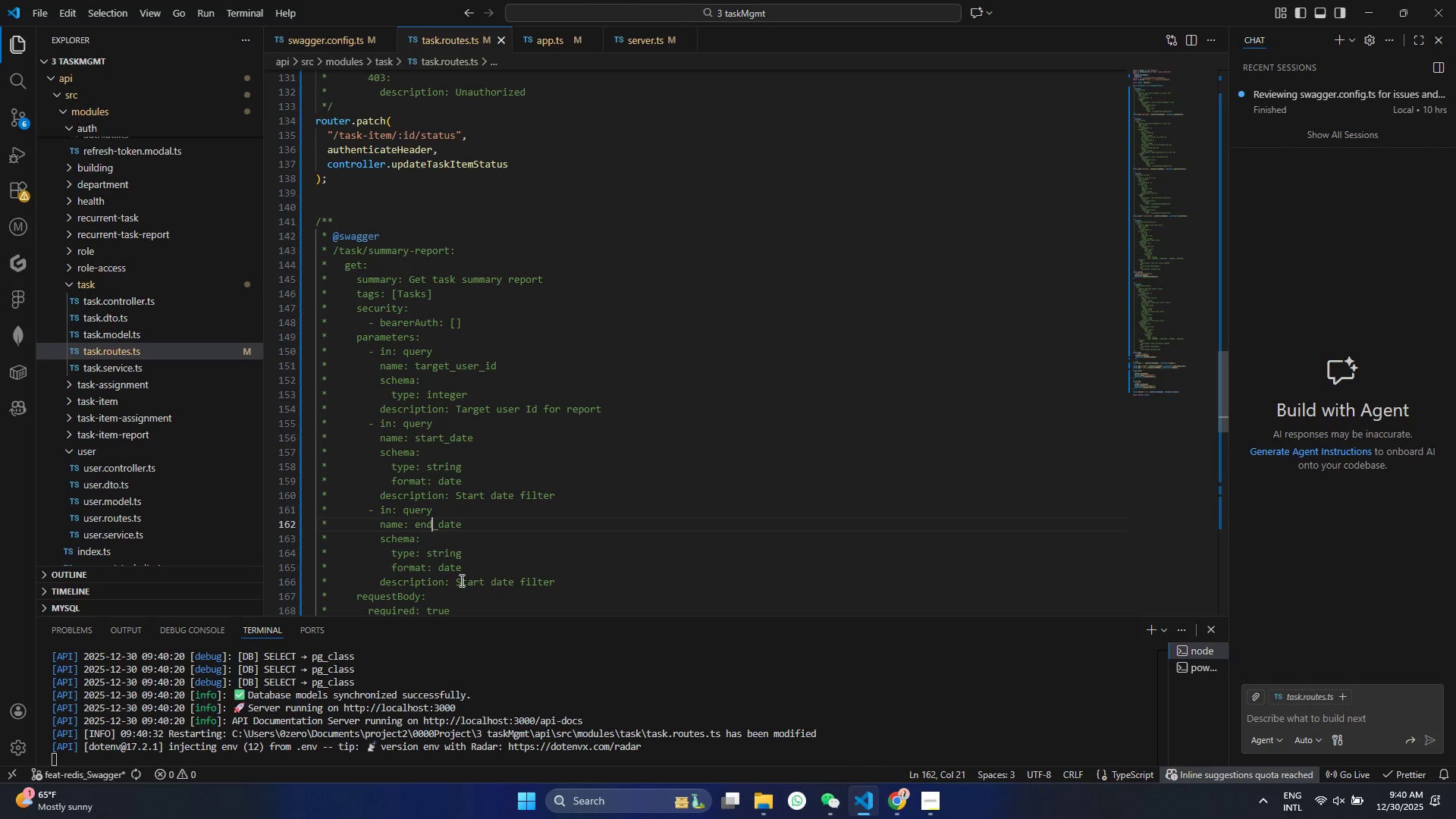 
double_click([460, 577])
 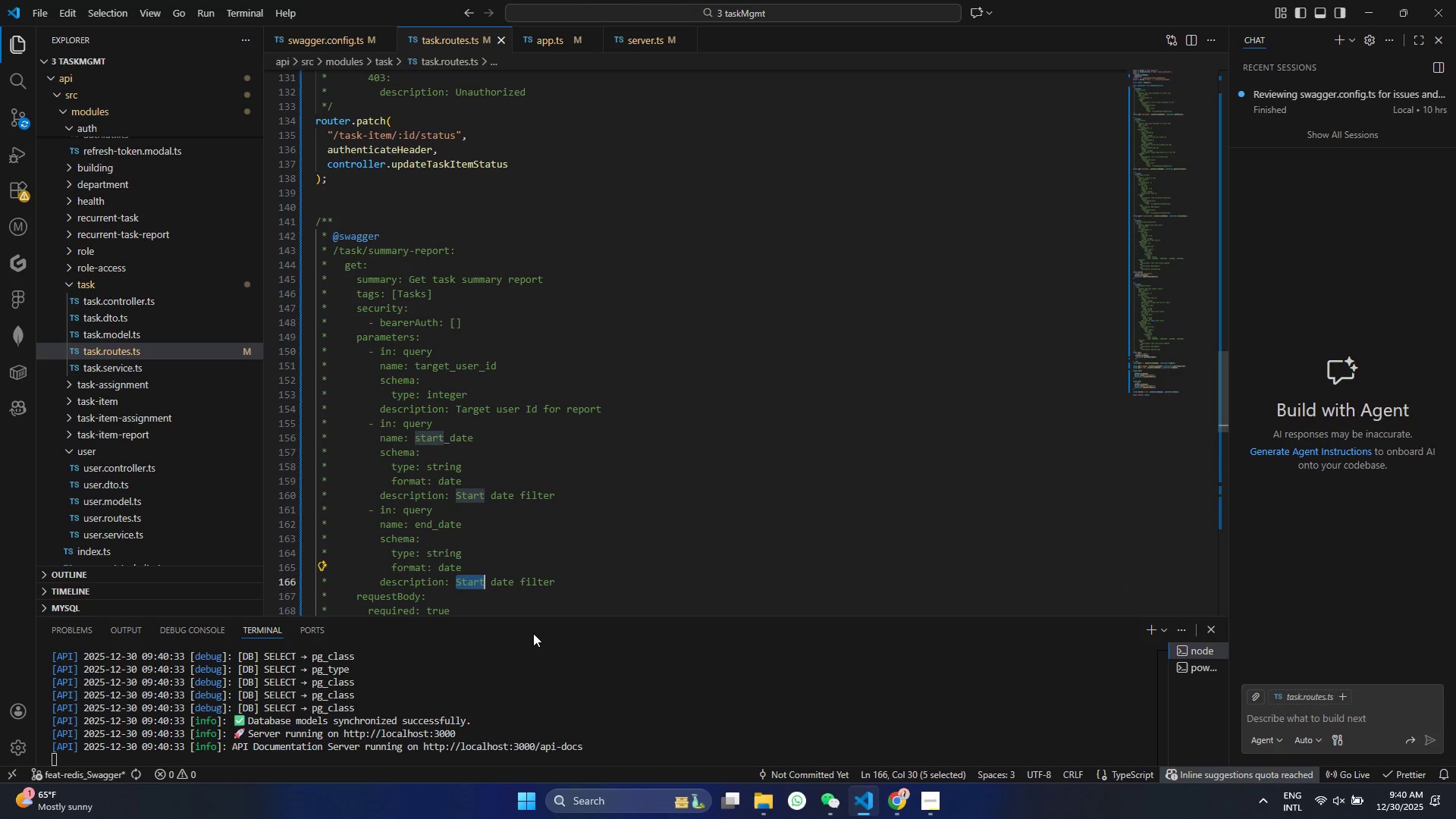 
type(End)
 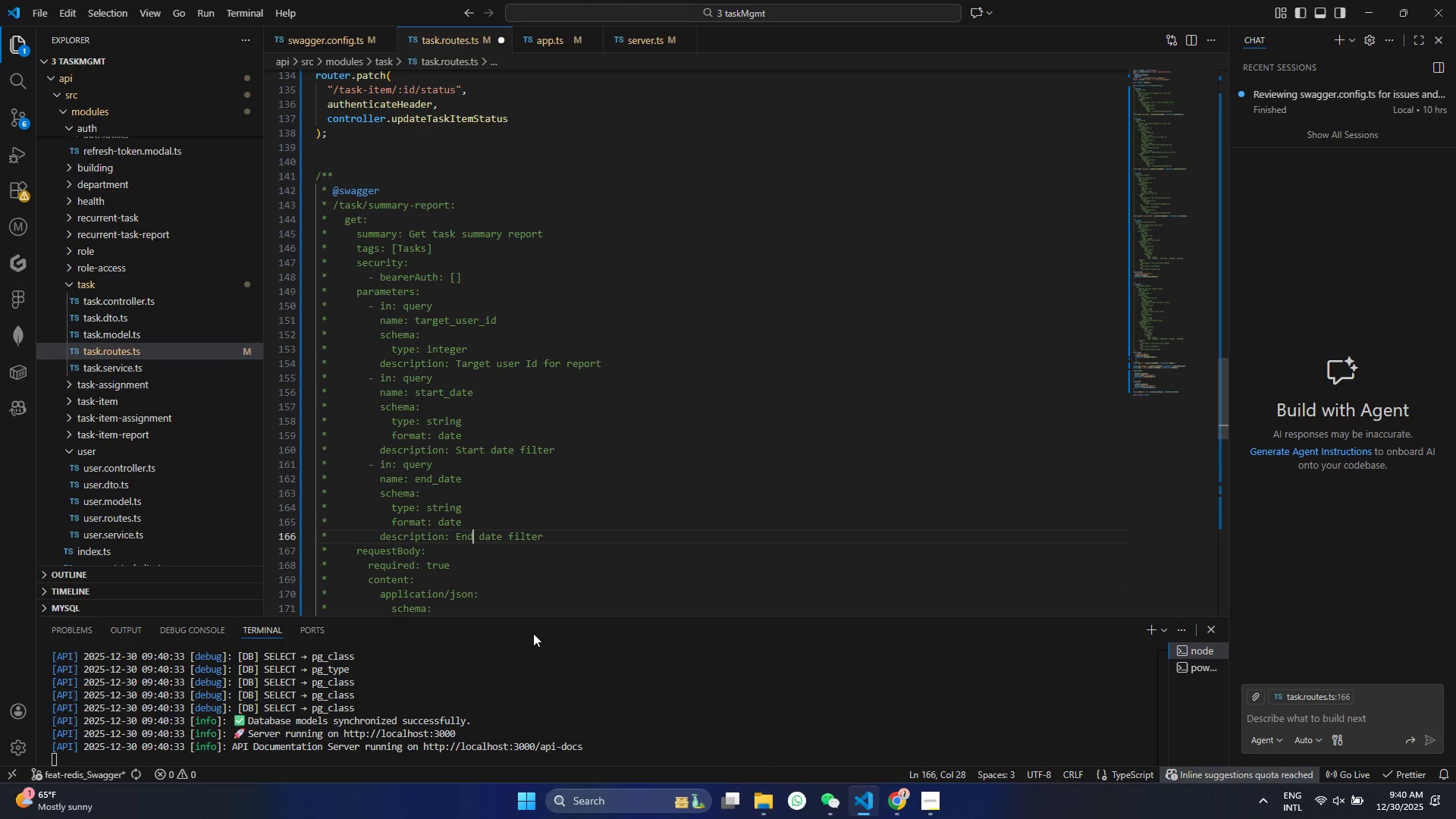 
key(Control+ControlLeft)
 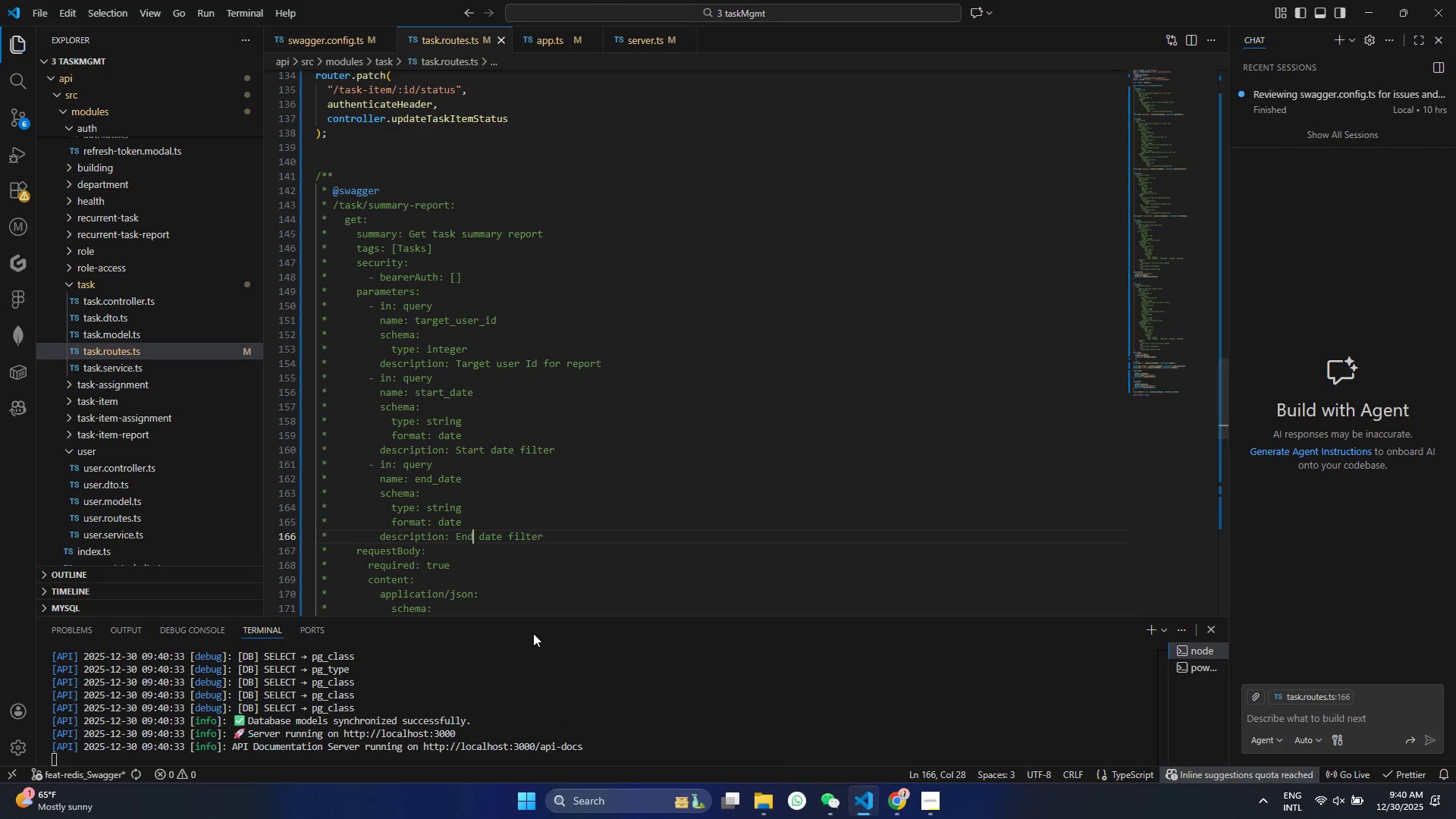 
key(Control+S)
 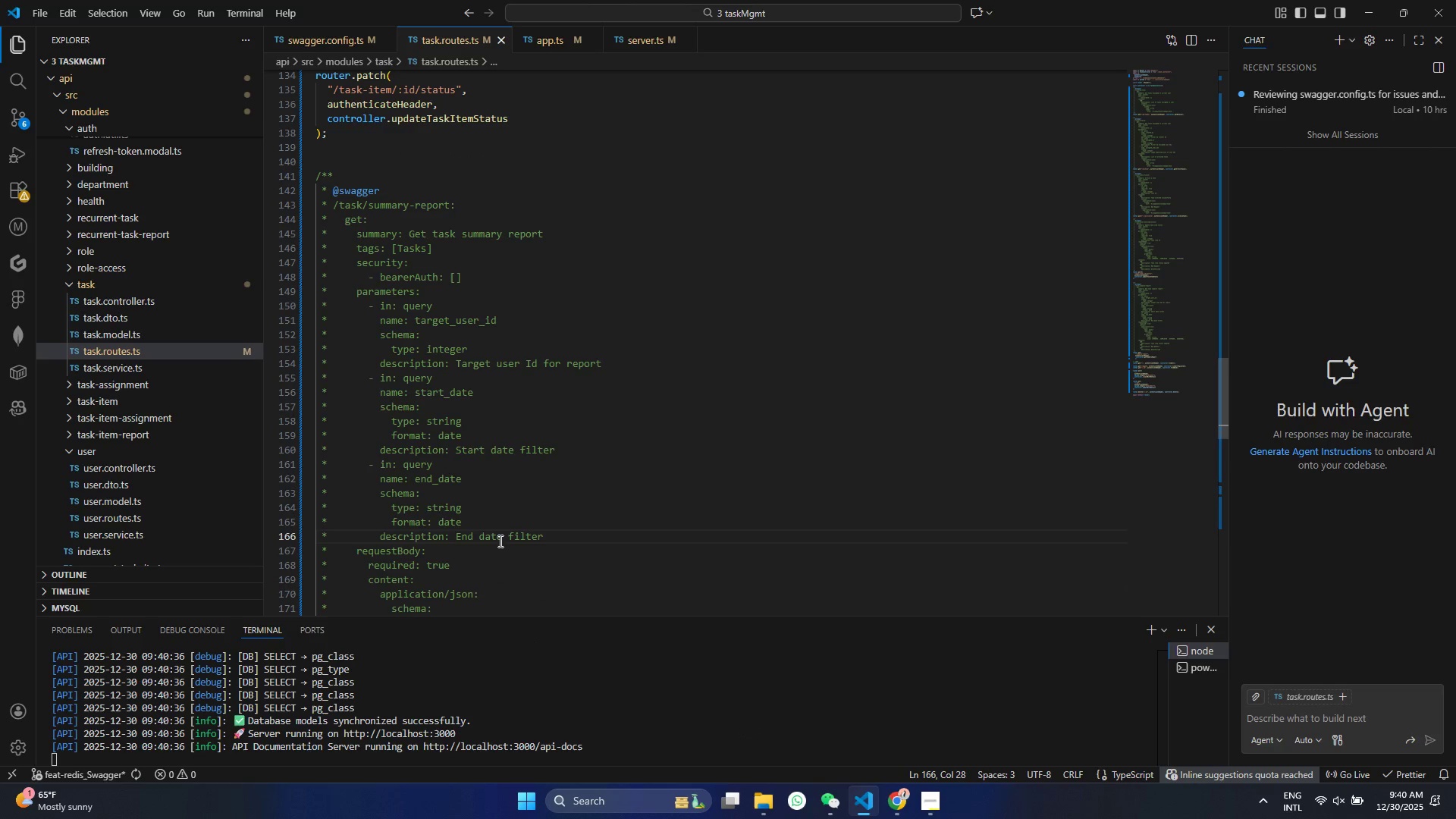 
left_click_drag(start_coordinate=[571, 535], to_coordinate=[194, 462])
 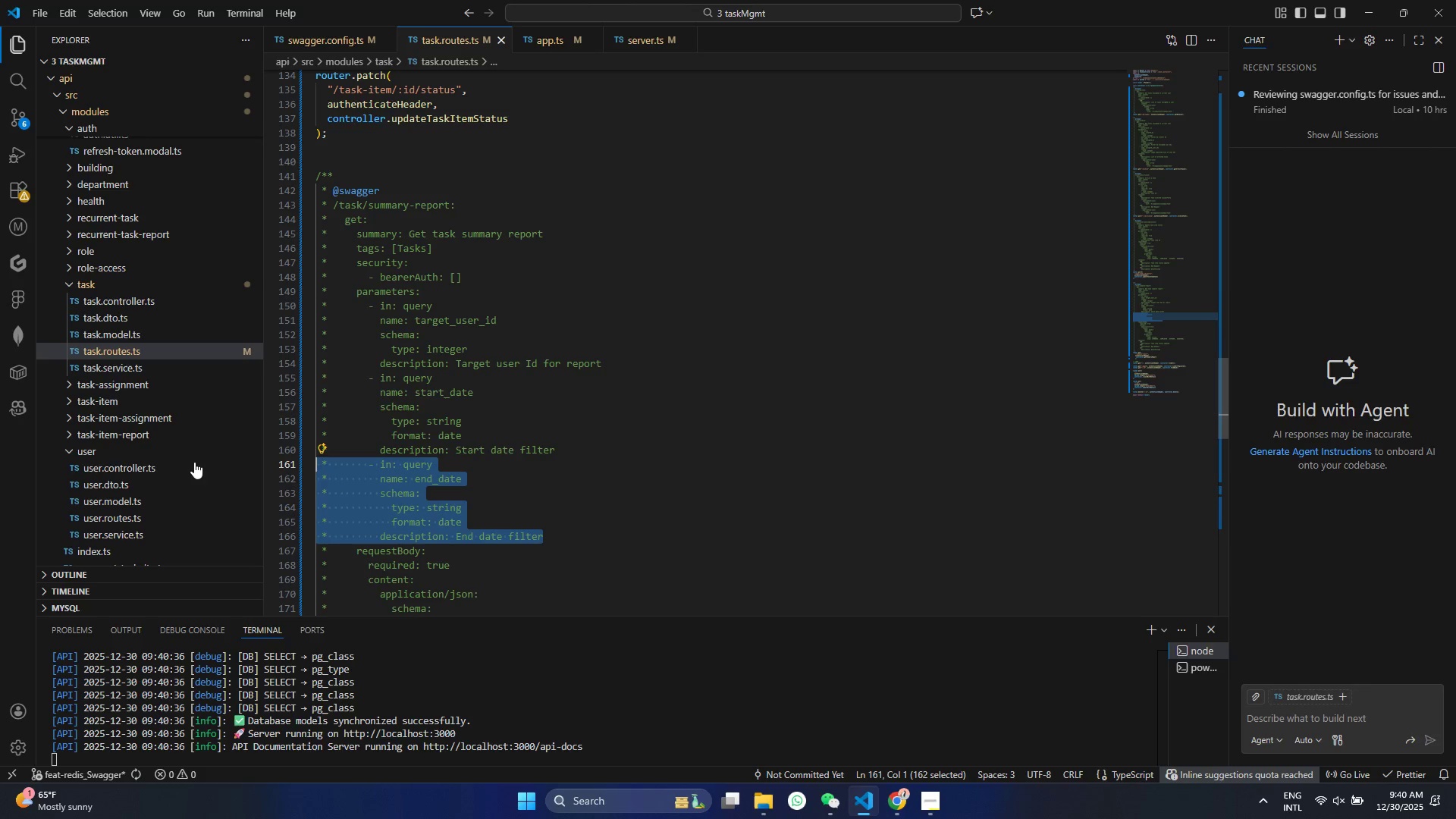 
key(Alt+Shift+ArrowDown)
 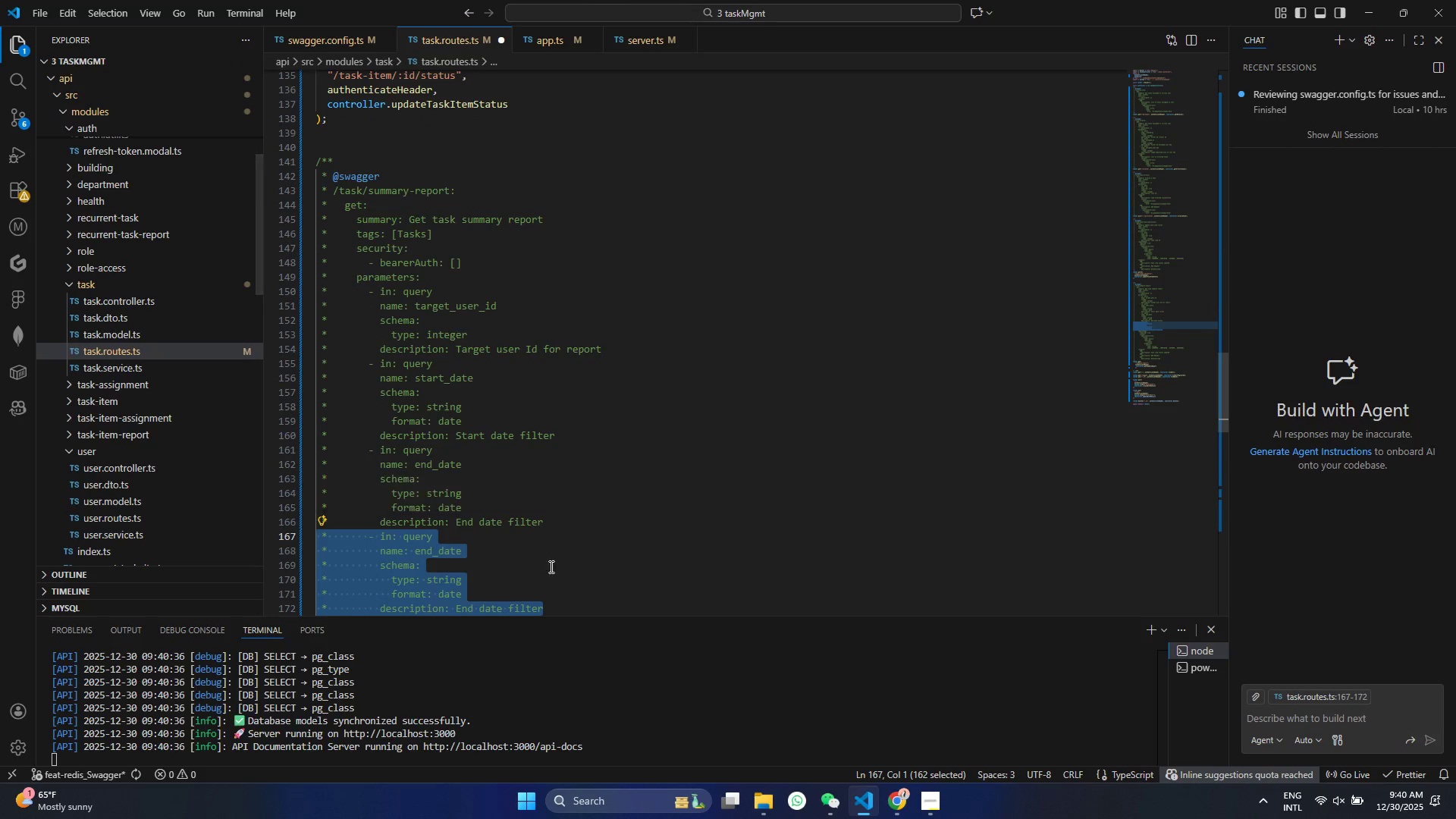 
scroll: coordinate [498, 551], scroll_direction: down, amount: 3.0
 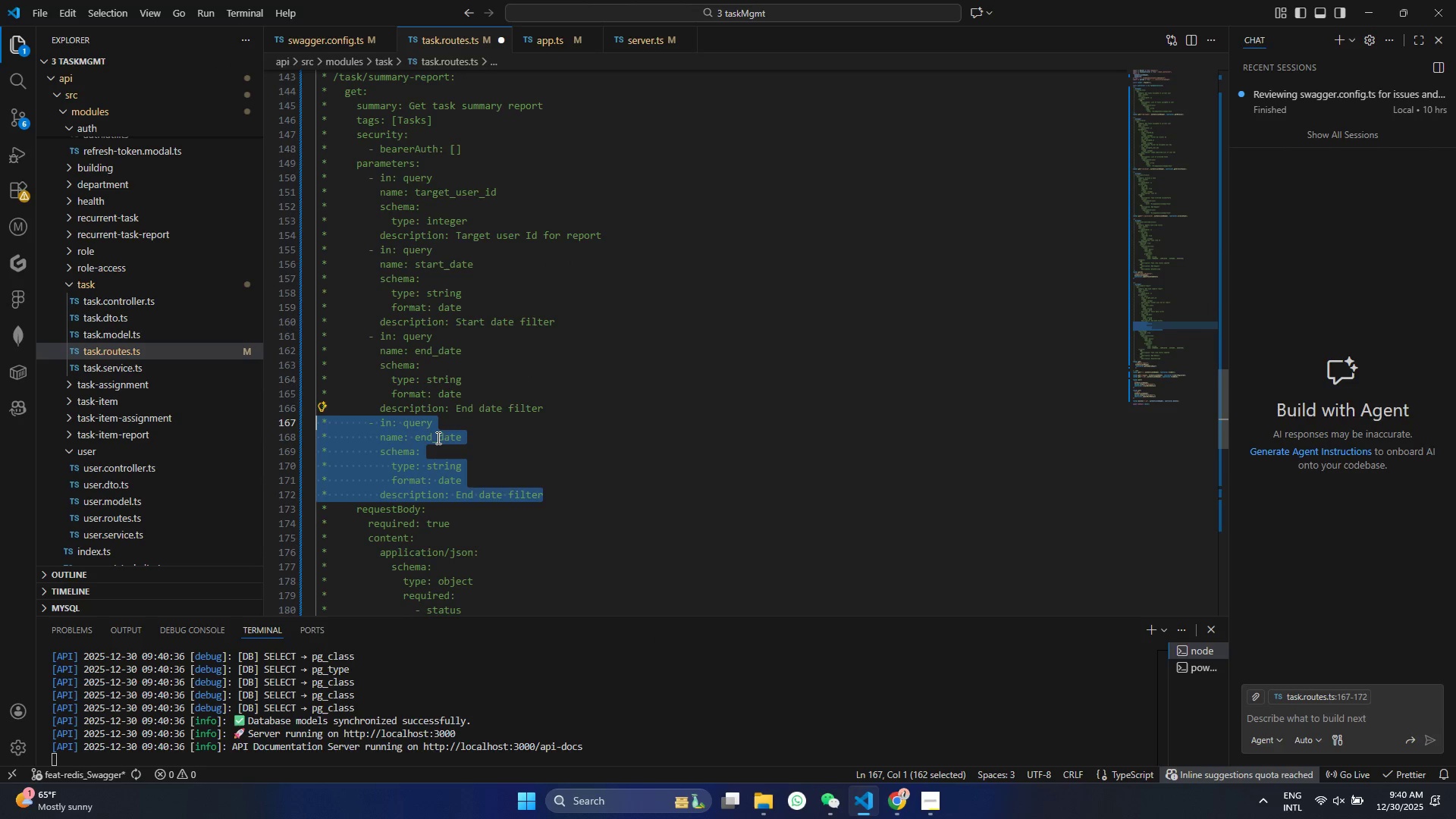 
double_click([437, 438])
 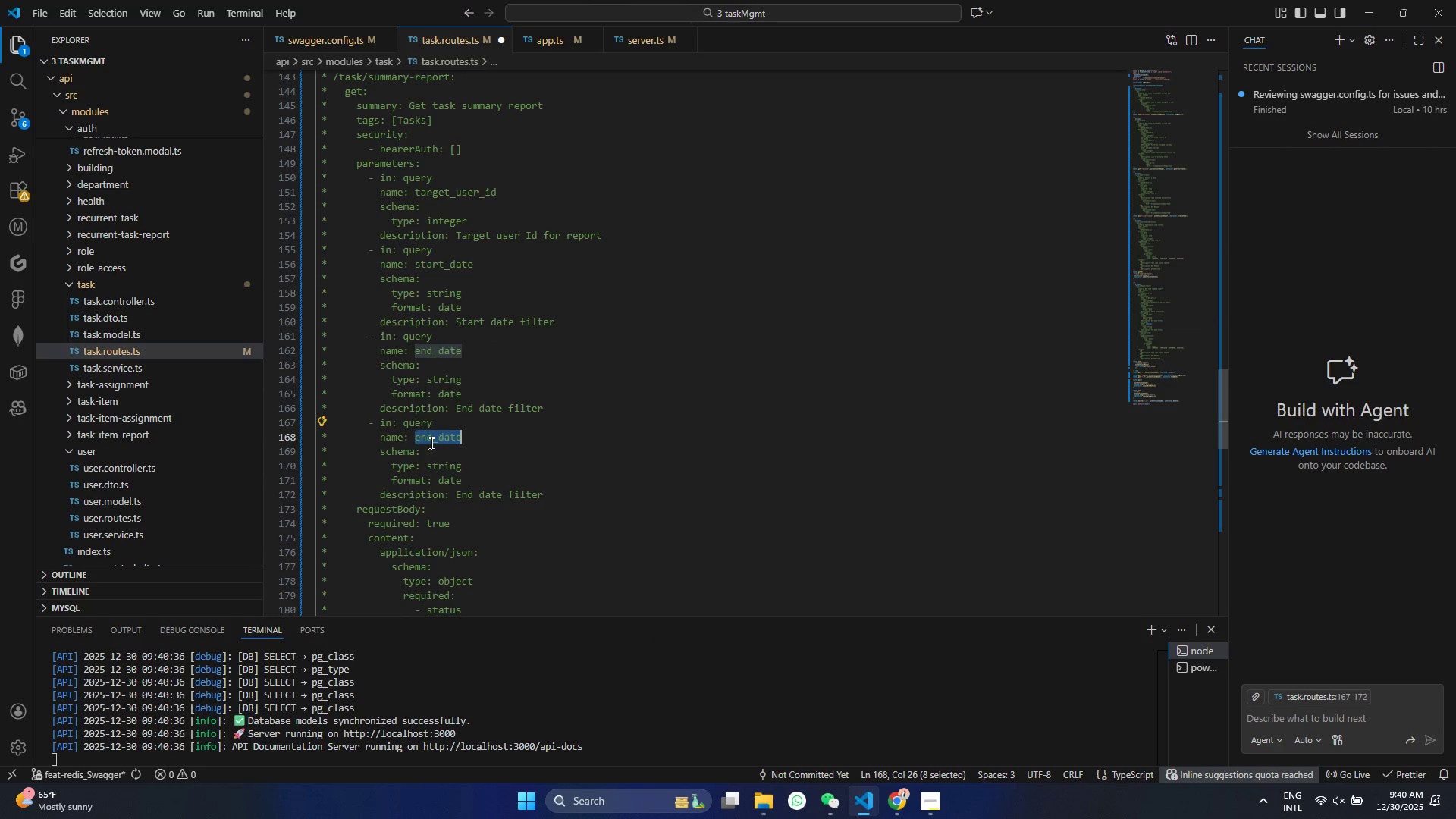 
type(task_type)
 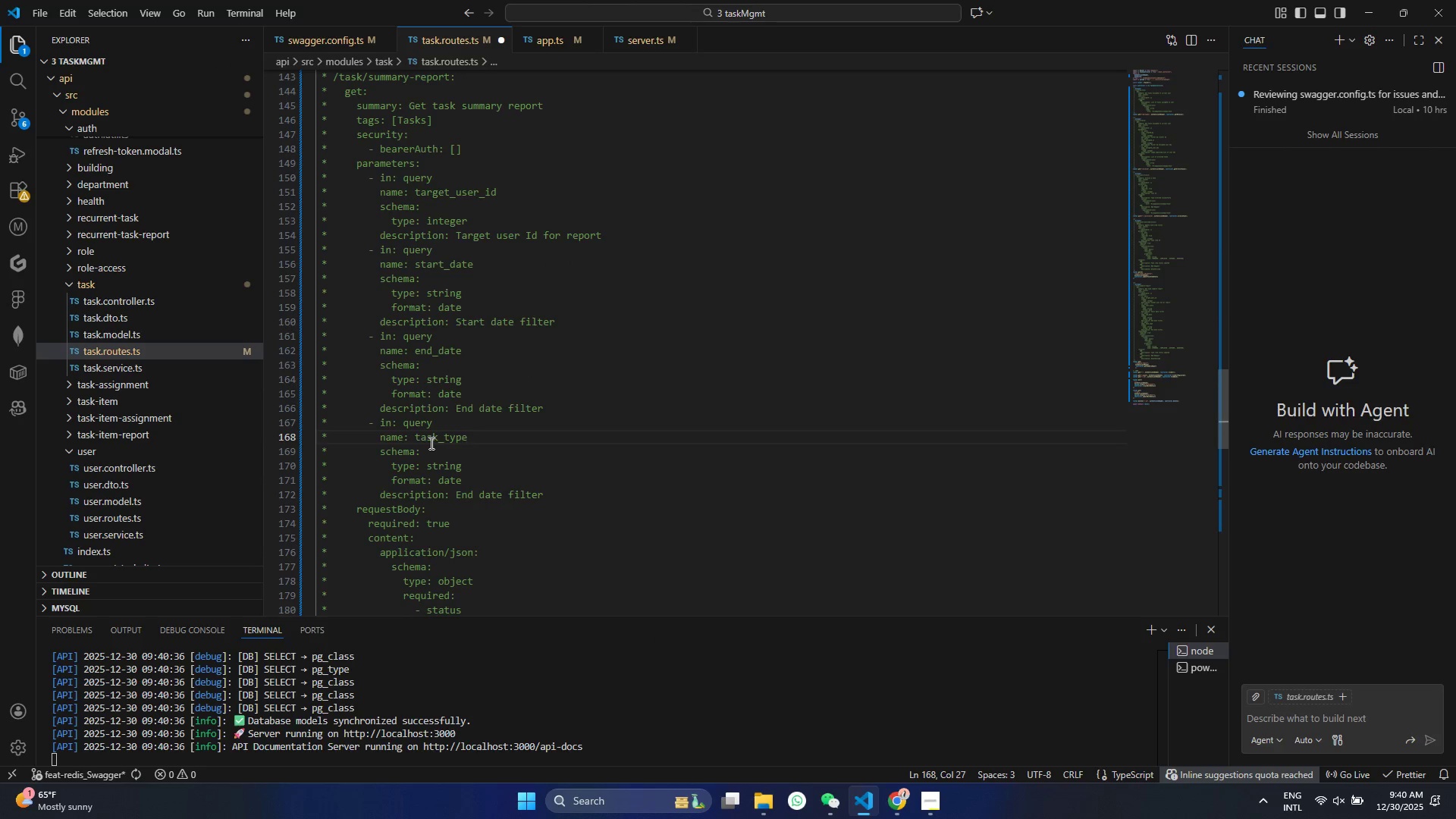 
 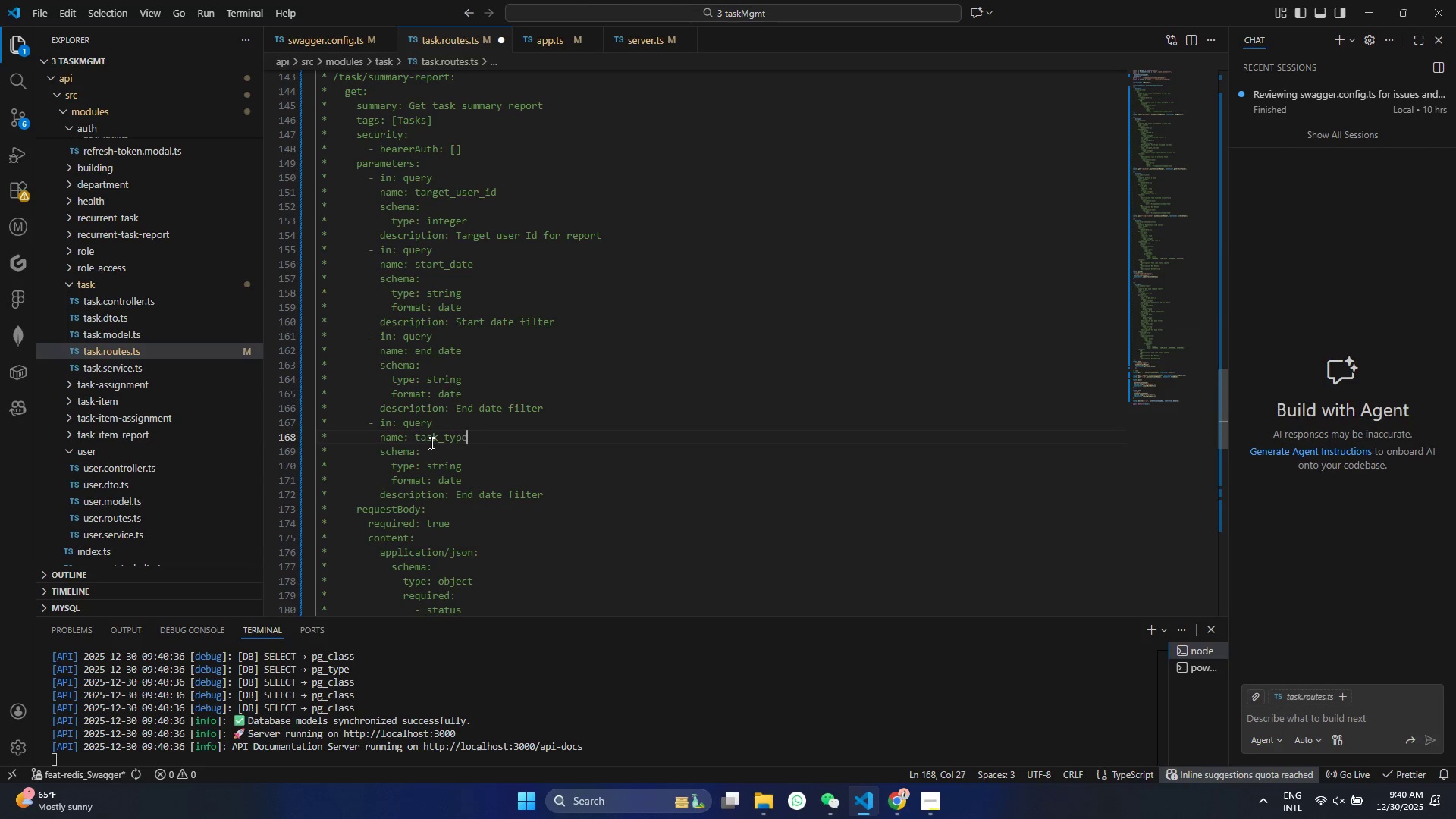 
key(Control+ControlLeft)
 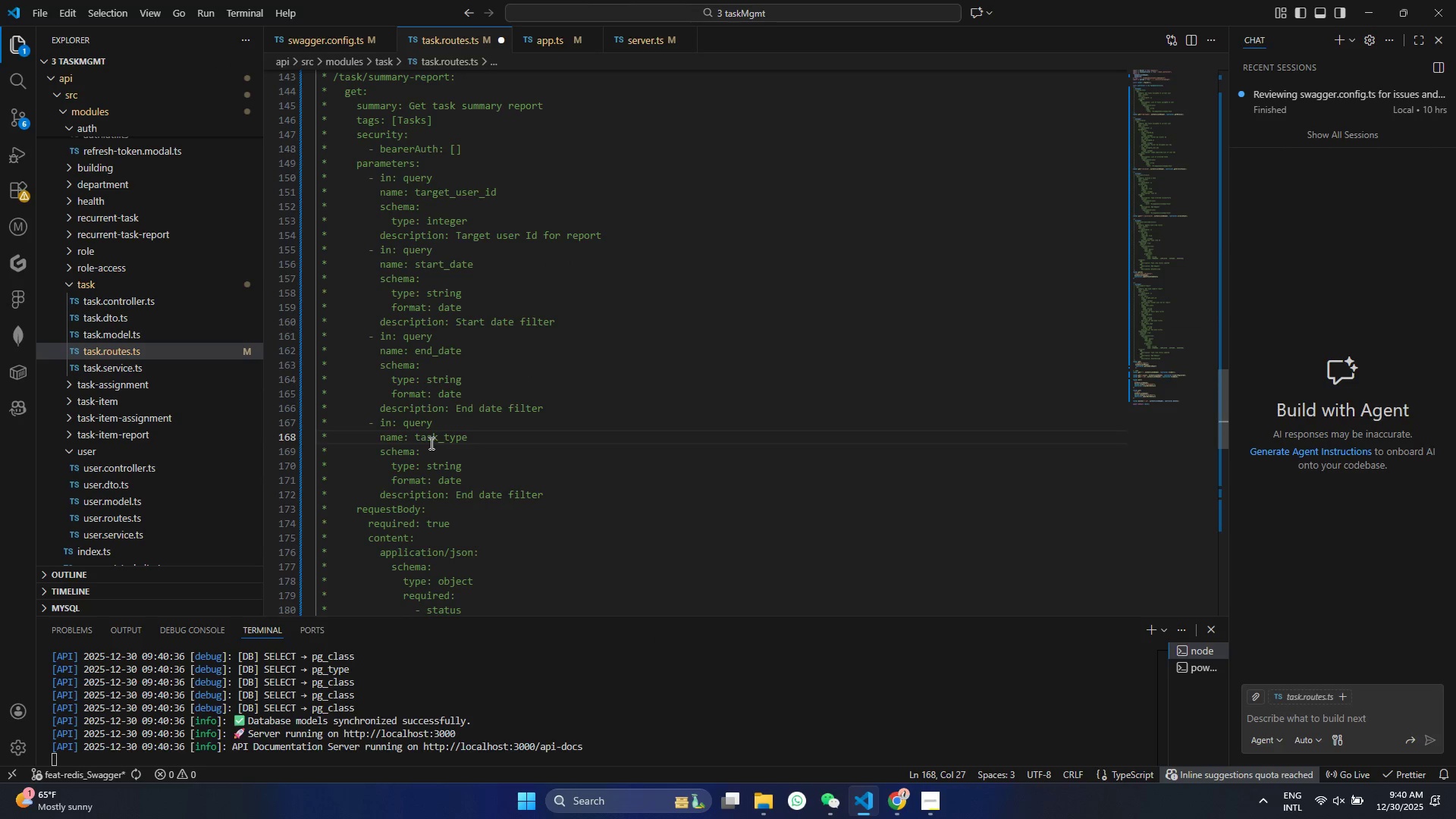 
key(Control+S)
 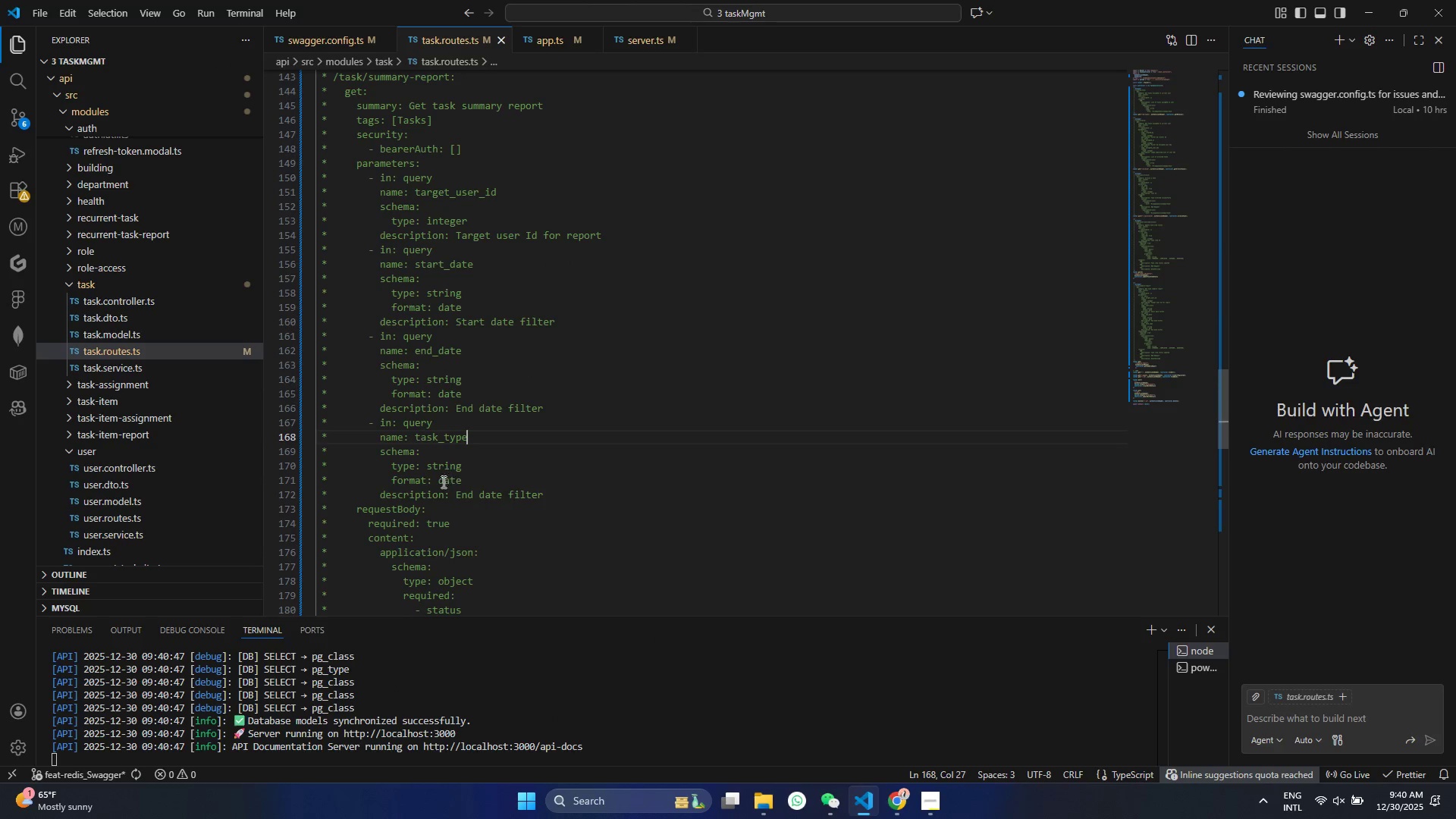 
double_click([386, 472])
 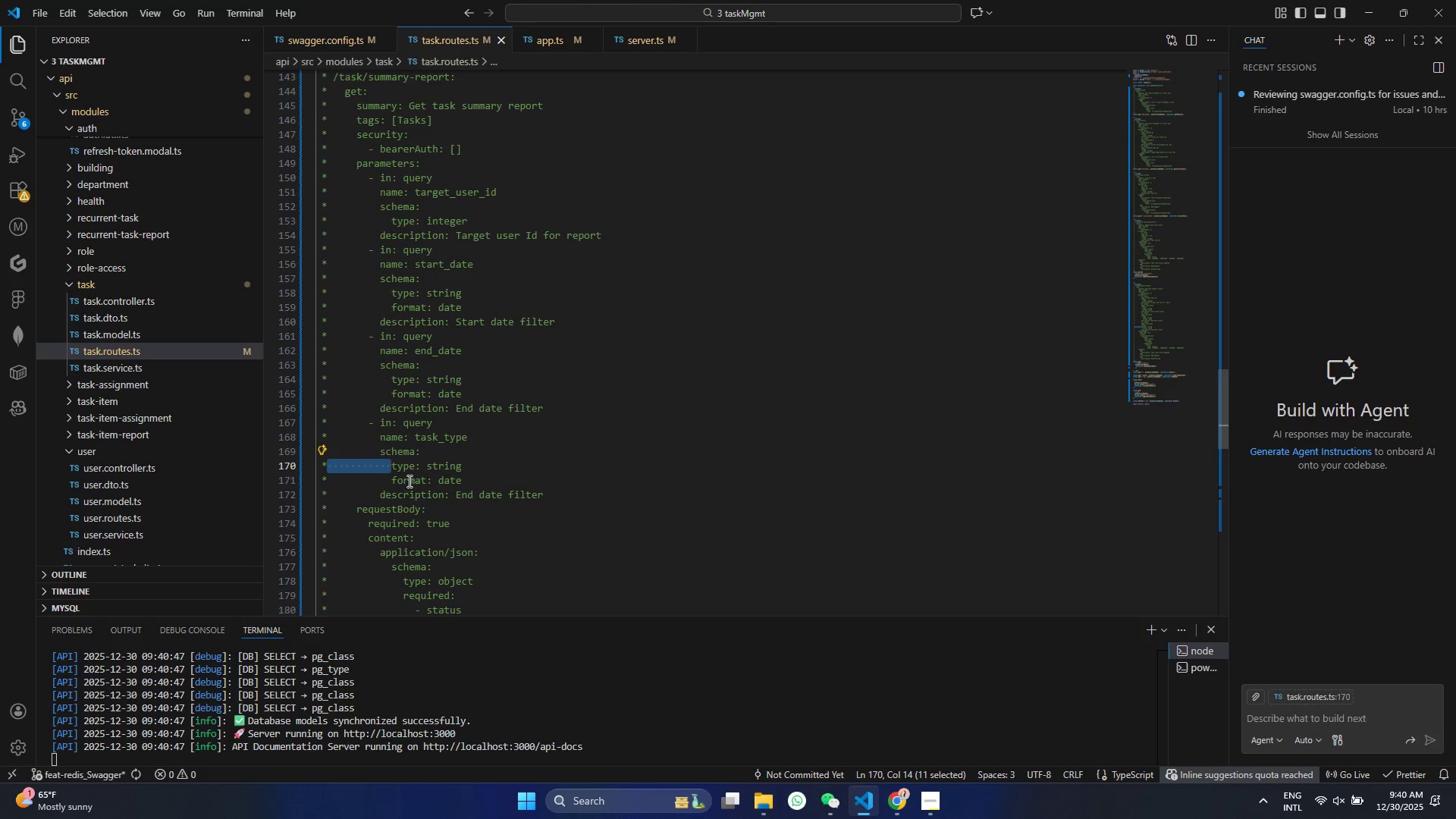 
double_click([408, 481])
 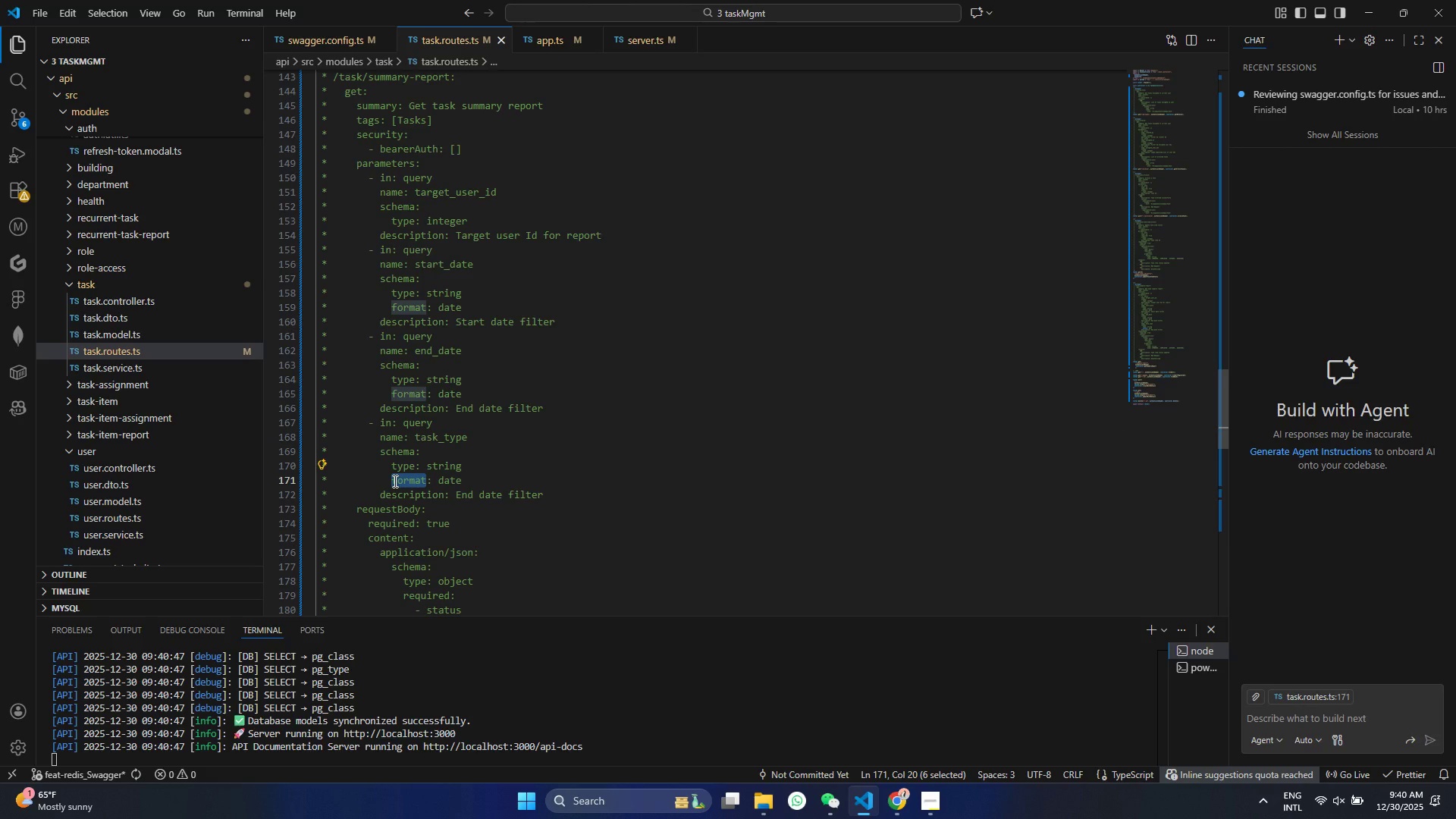 
type(enum)
 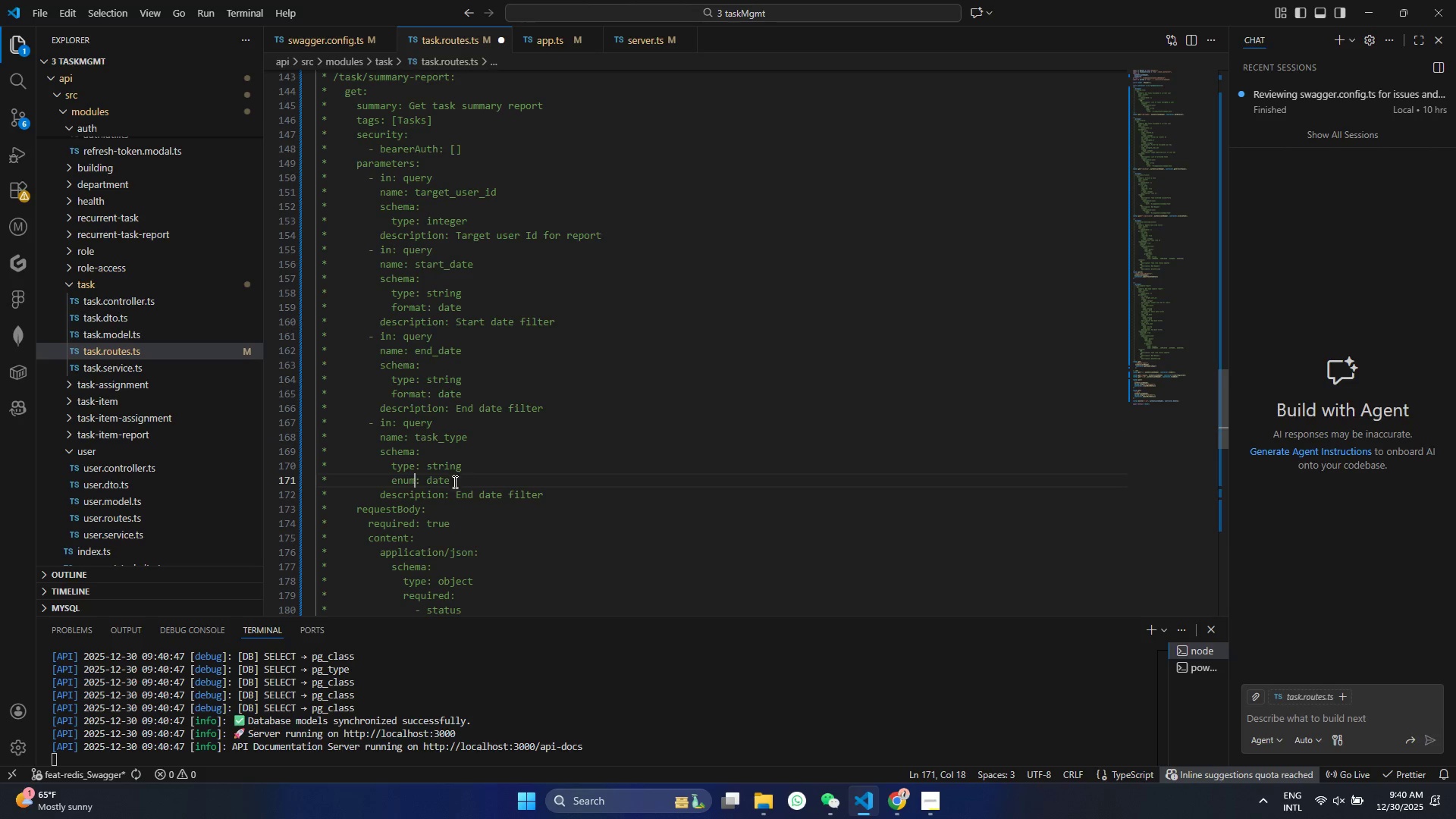 
double_click([436, 476])
 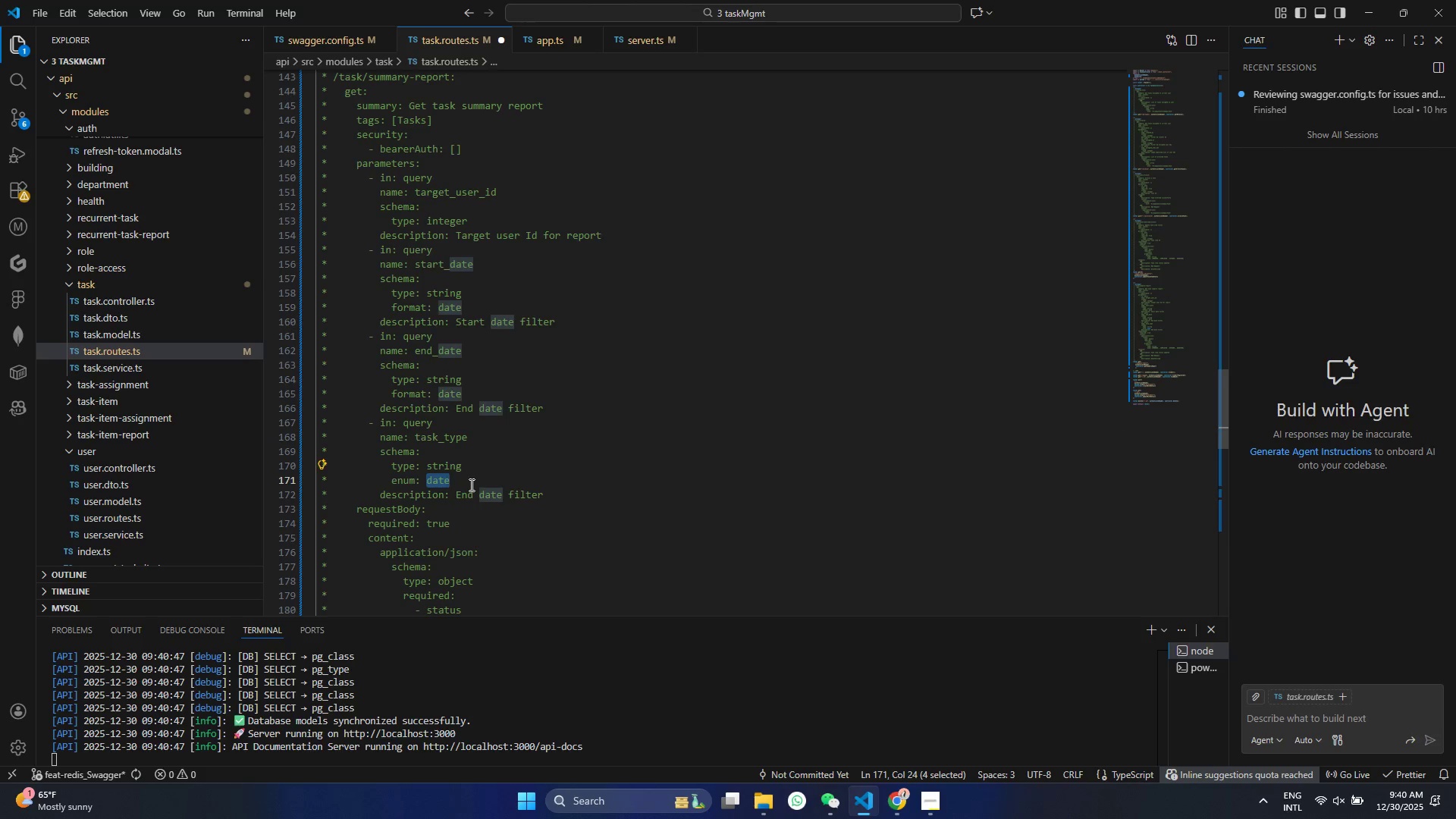 
key(Backspace)
type([NORMAL<RECURRENT)
 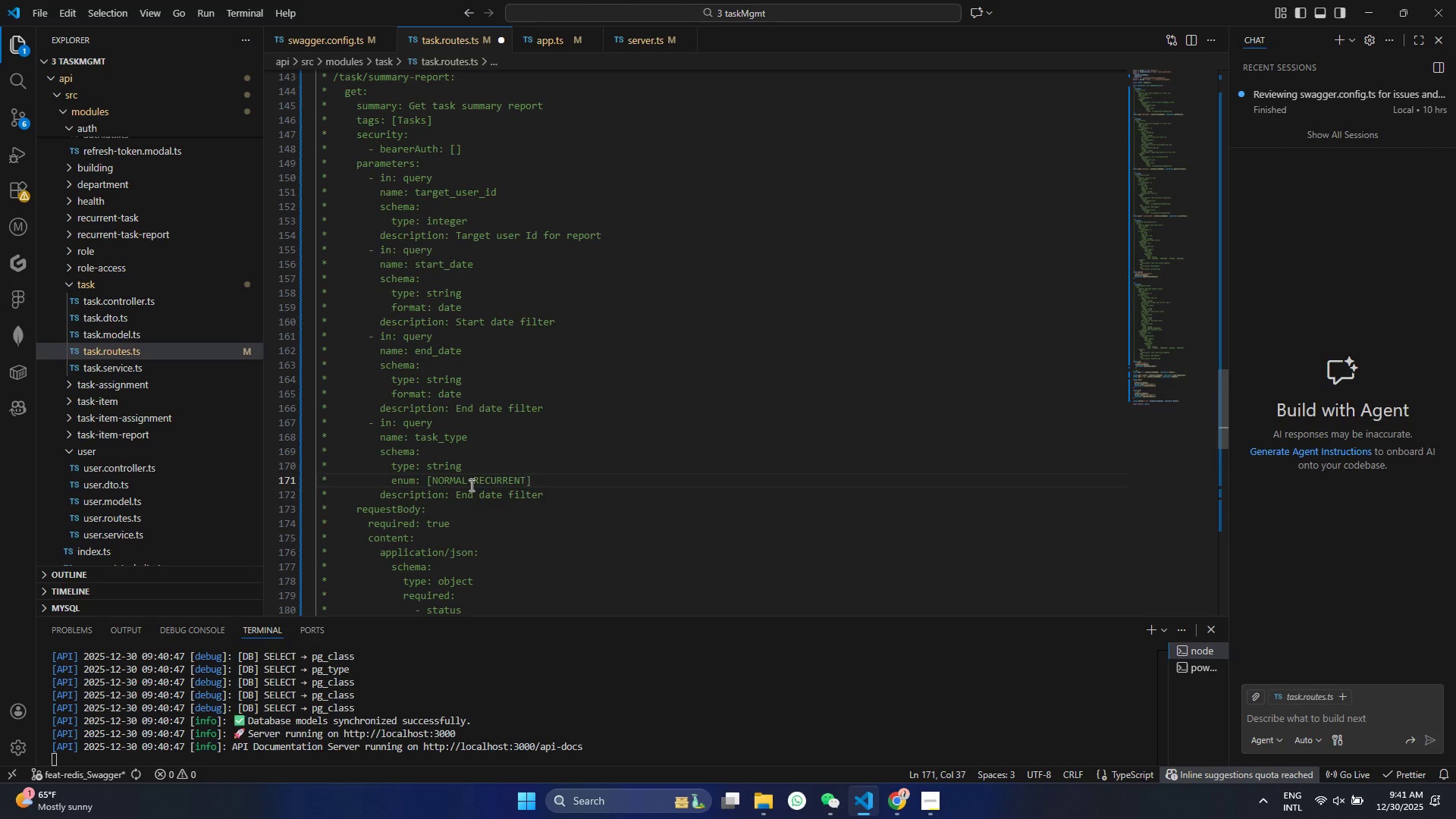 
 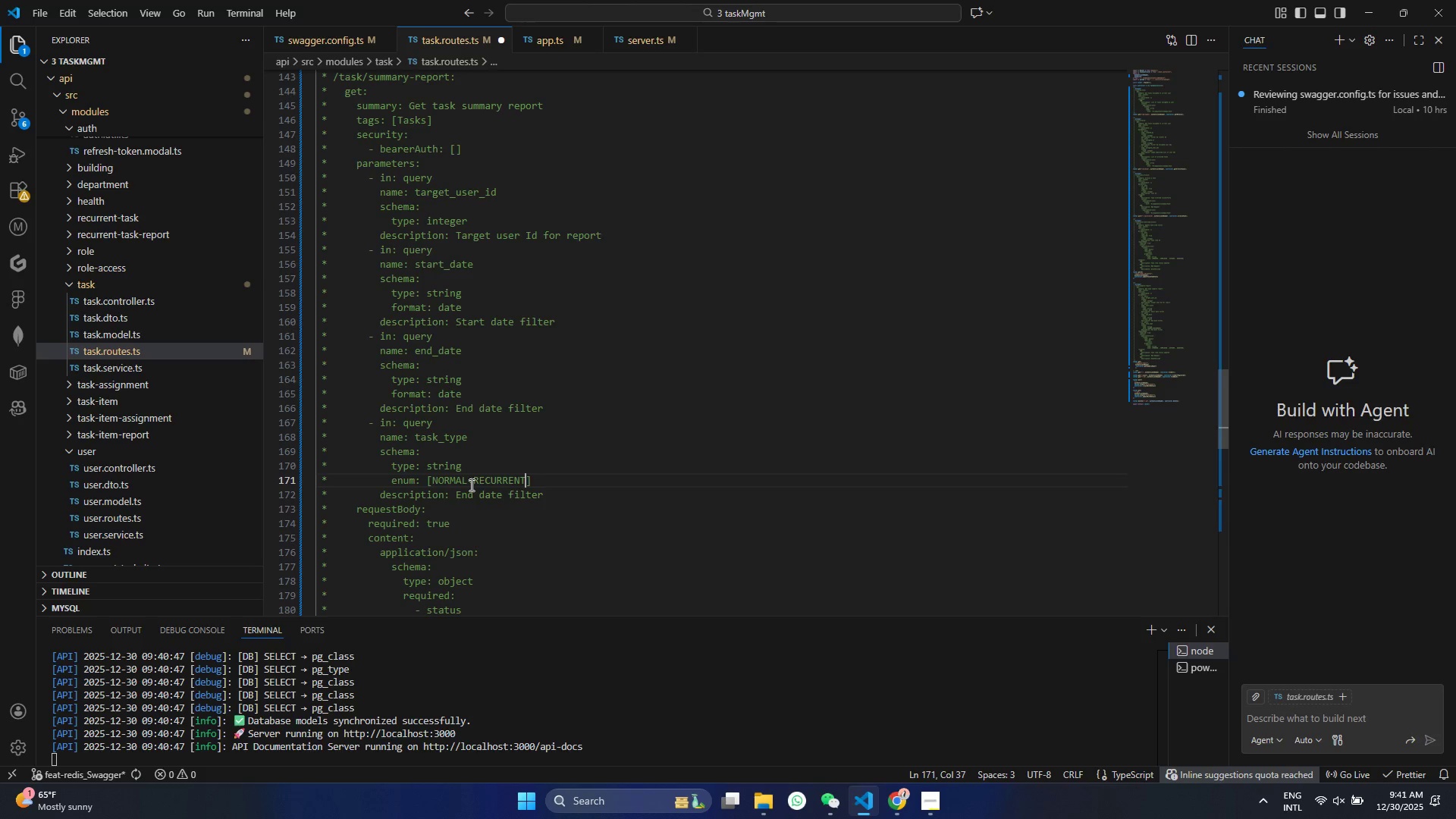 
key(Control+ControlLeft)
 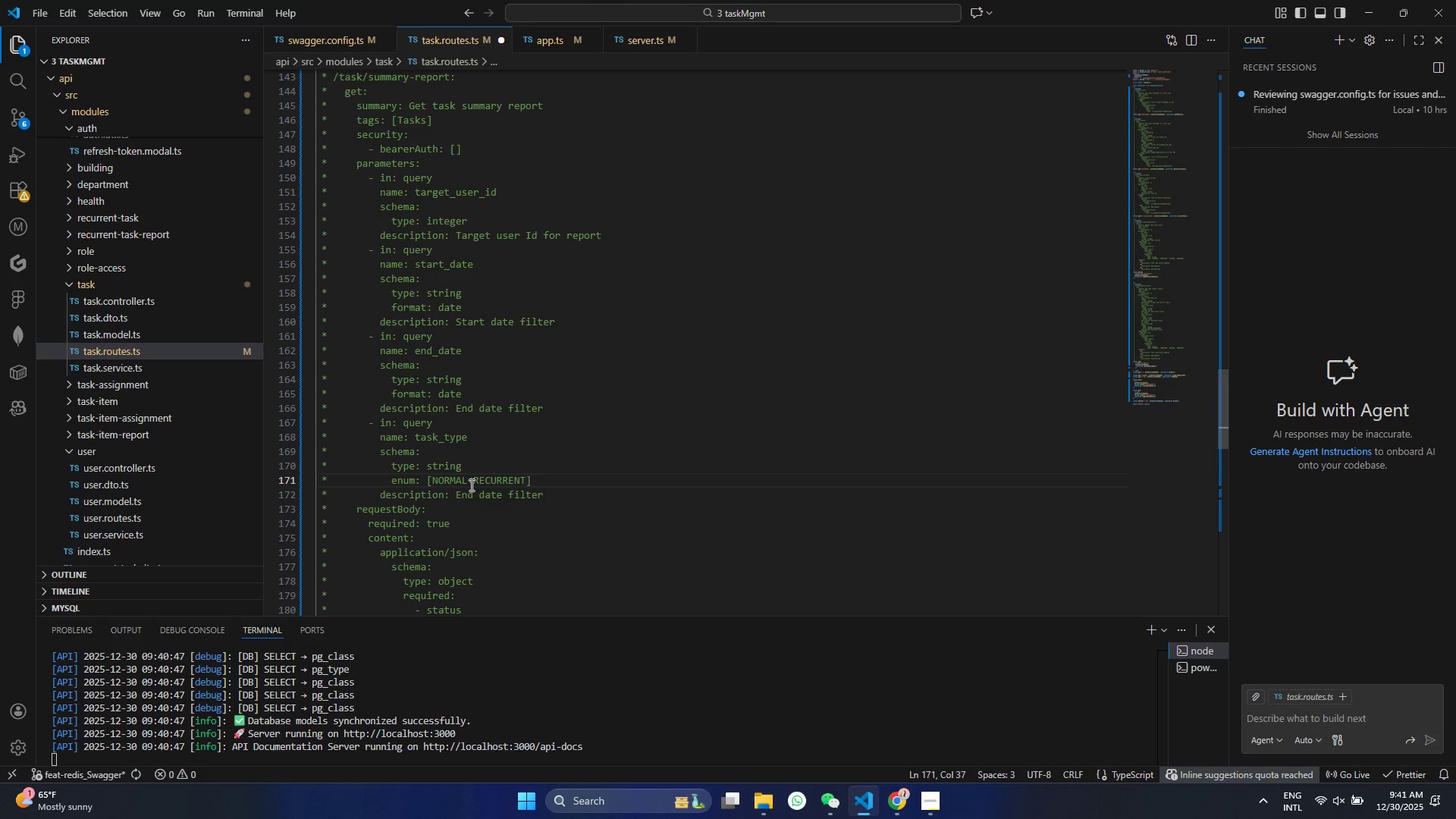 
key(Control+S)
 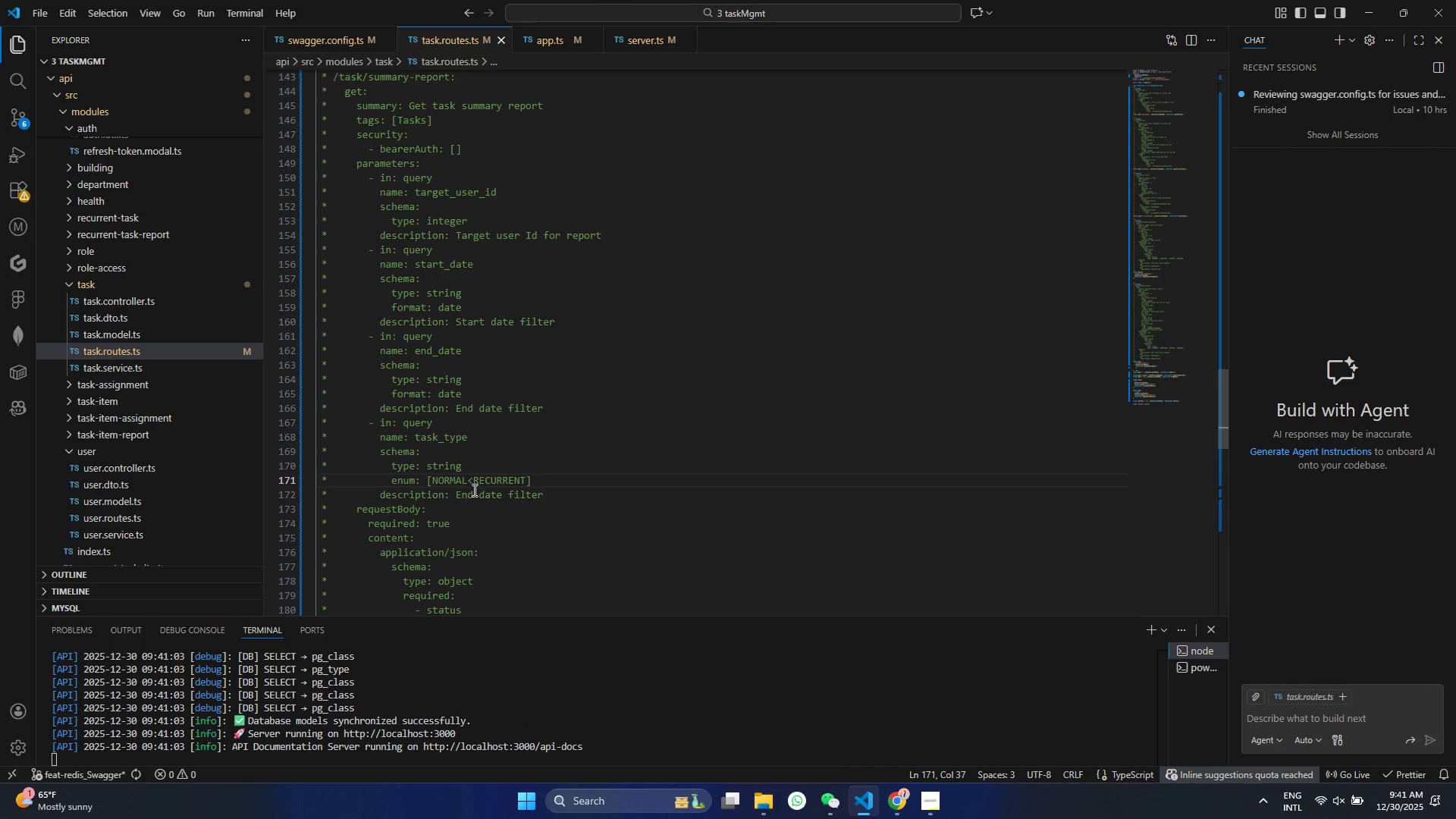 
left_click([455, 495])
 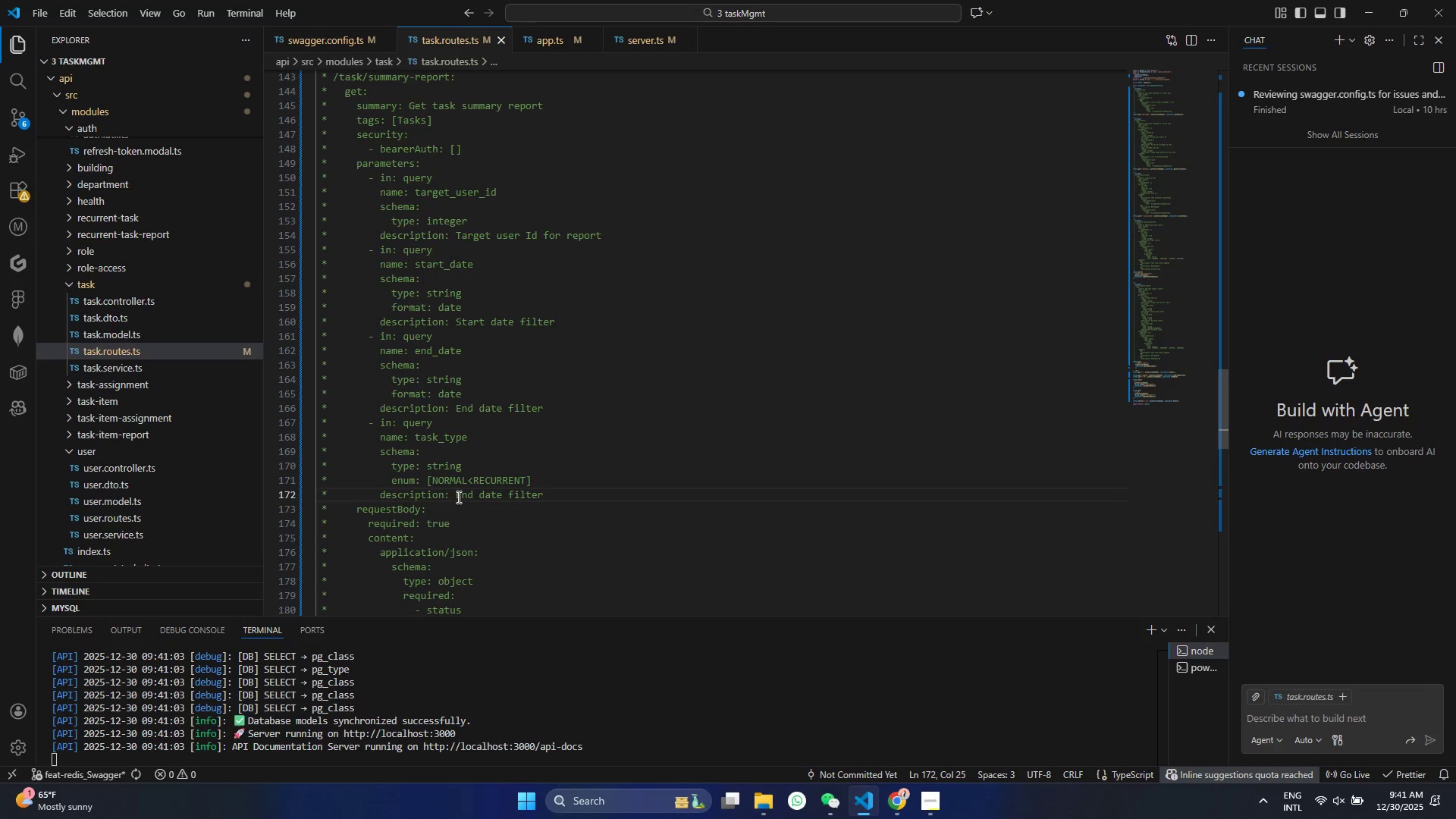 
left_click_drag(start_coordinate=[457, 497], to_coordinate=[553, 504])
 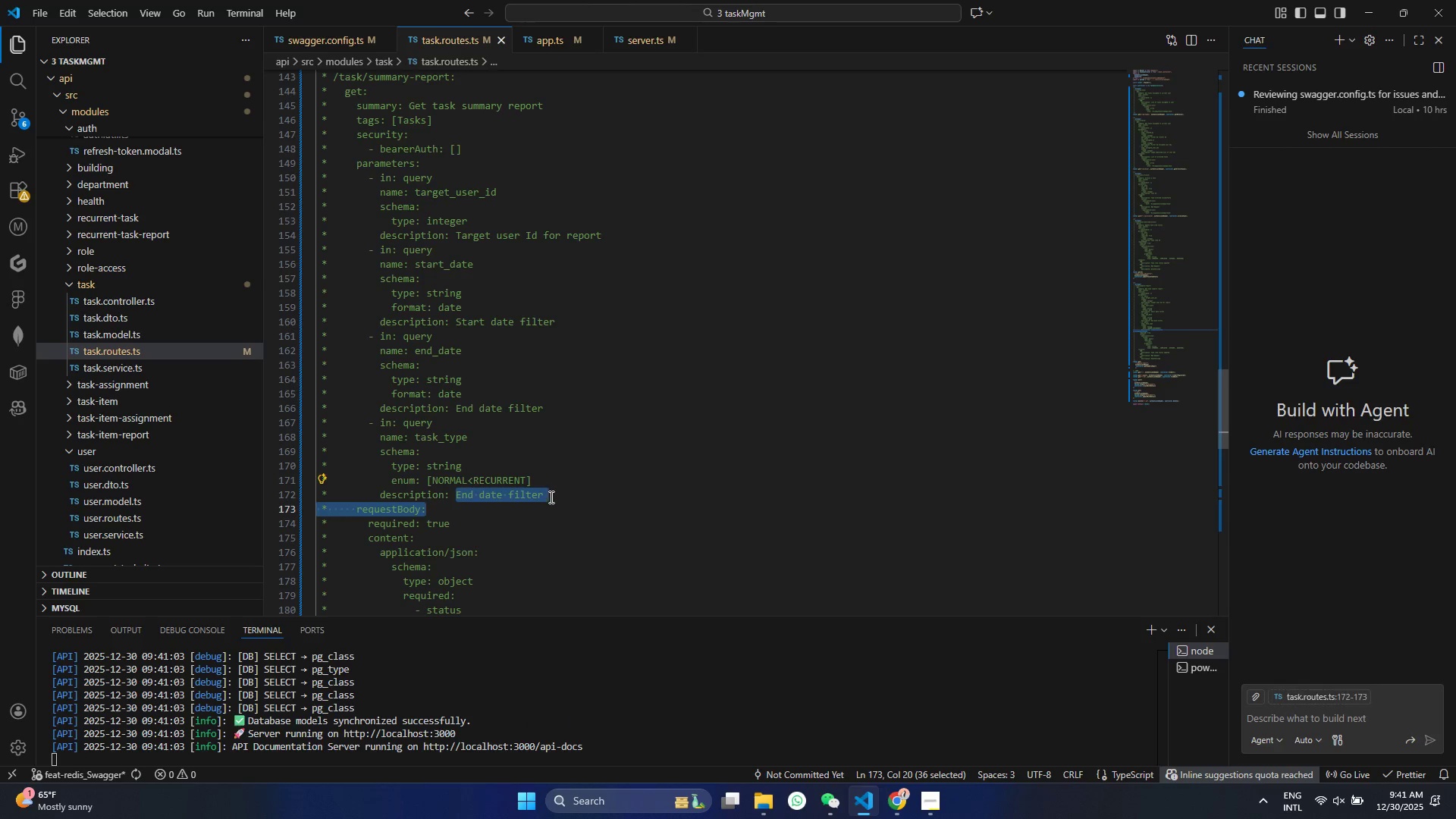 
left_click([550, 497])
 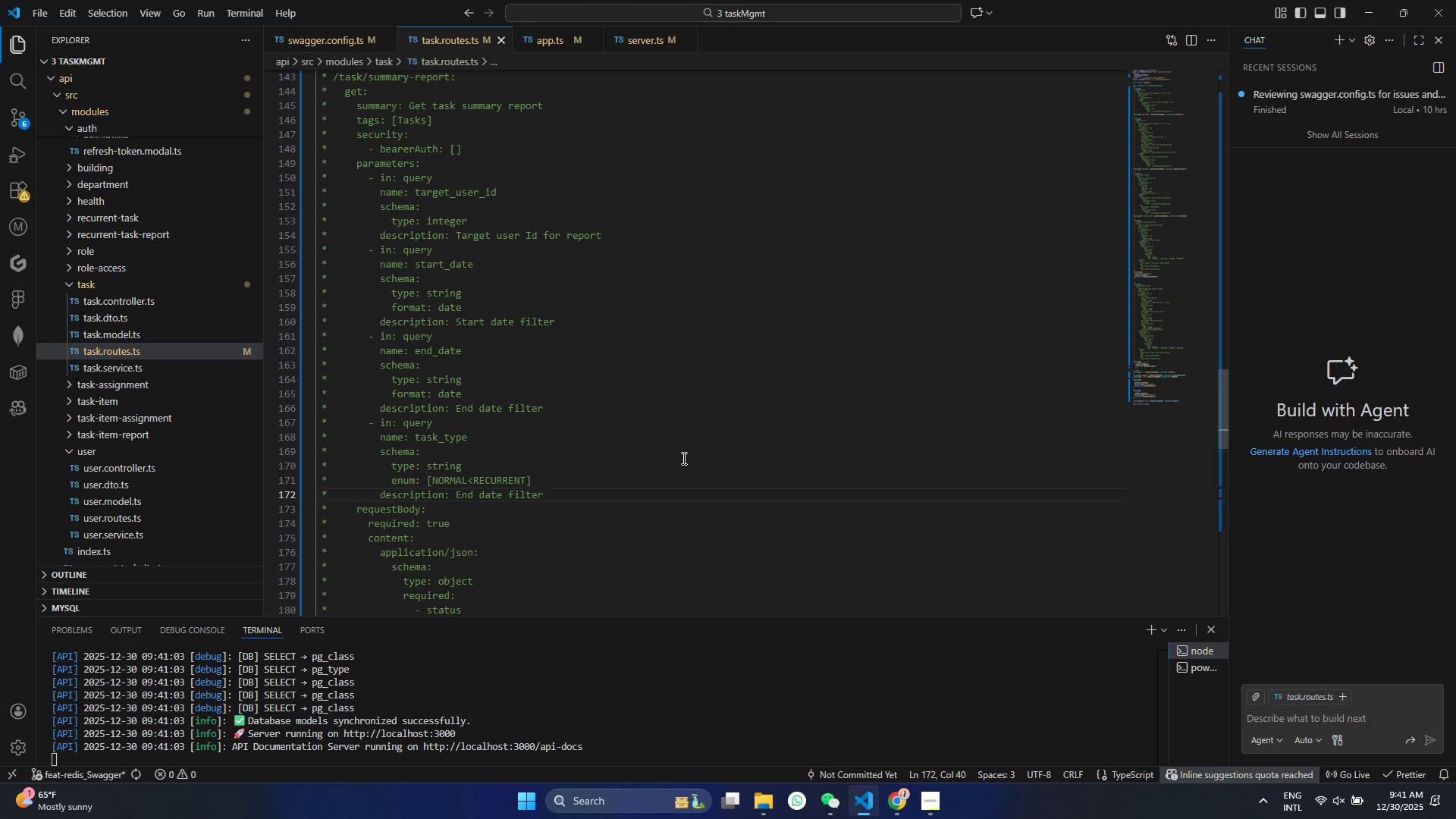 
key(Backspace)
key(Backspace)
key(Backspace)
key(Backspace)
key(Backspace)
key(Backspace)
key(Backspace)
key(Backspace)
key(Backspace)
key(Backspace)
key(Backspace)
key(Backspace)
key(Backspace)
key(Backspace)
key(Backspace)
type(Task type filter)
 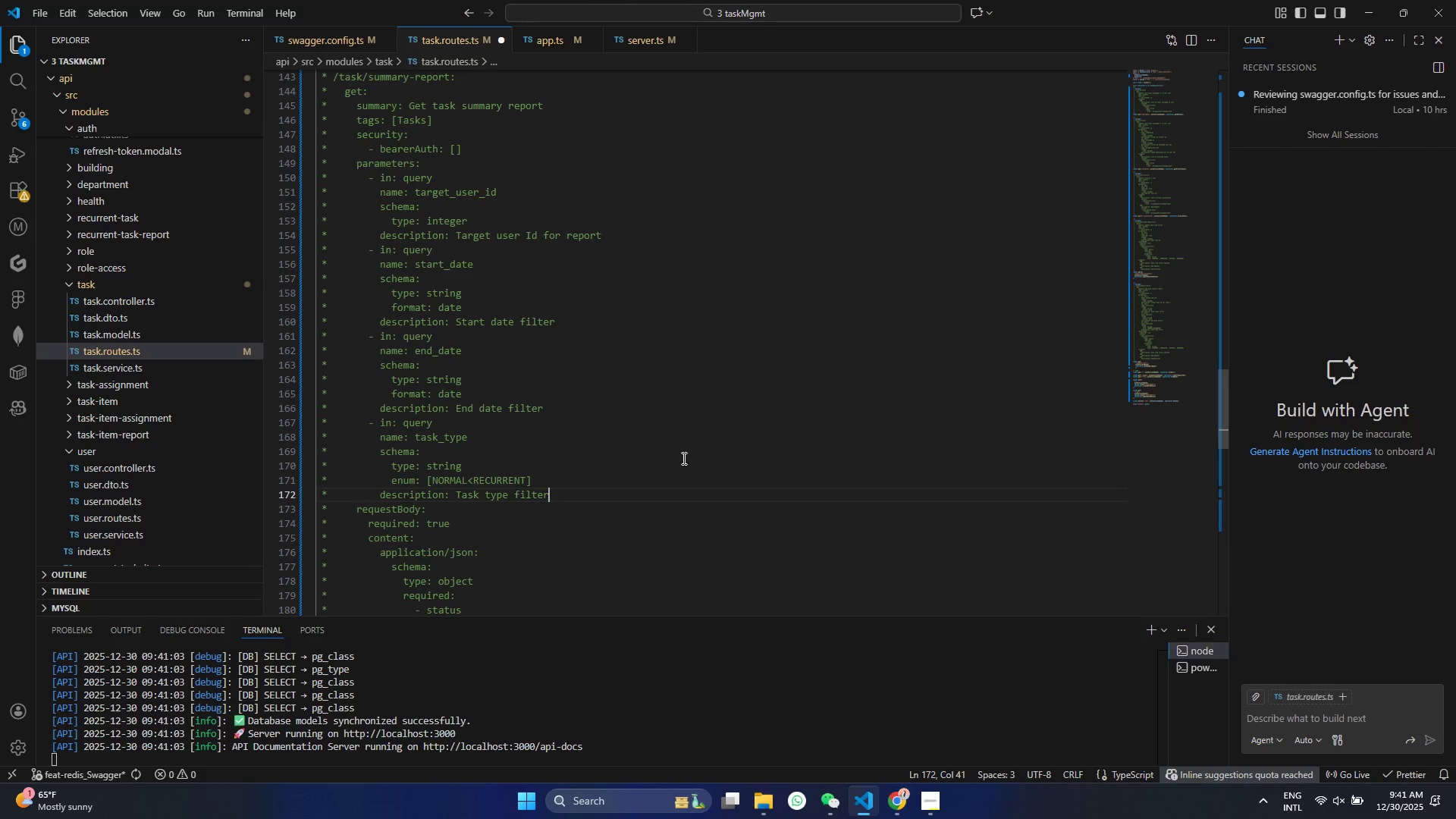 
key(Control+ControlLeft)
 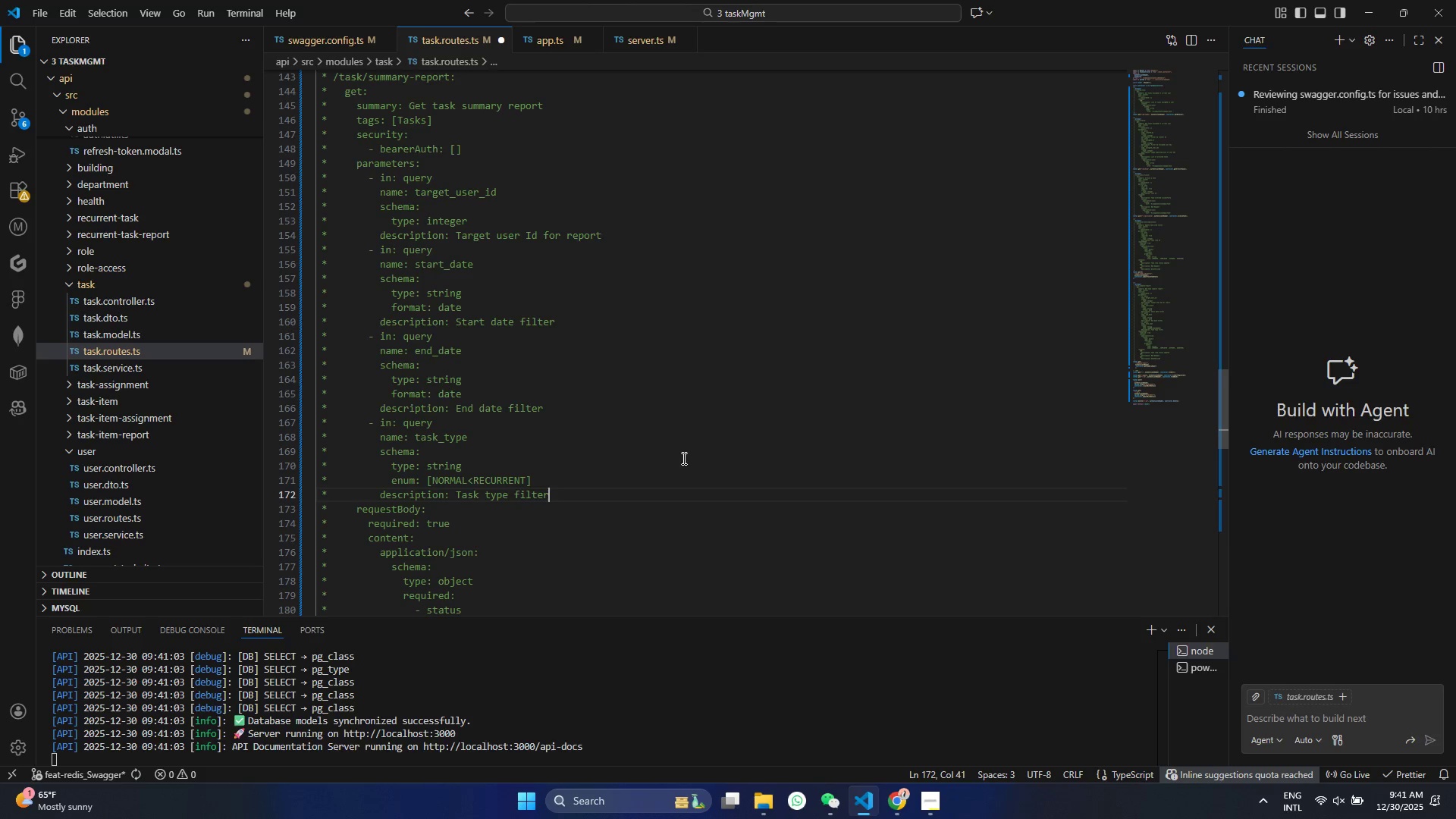 
key(Control+S)
 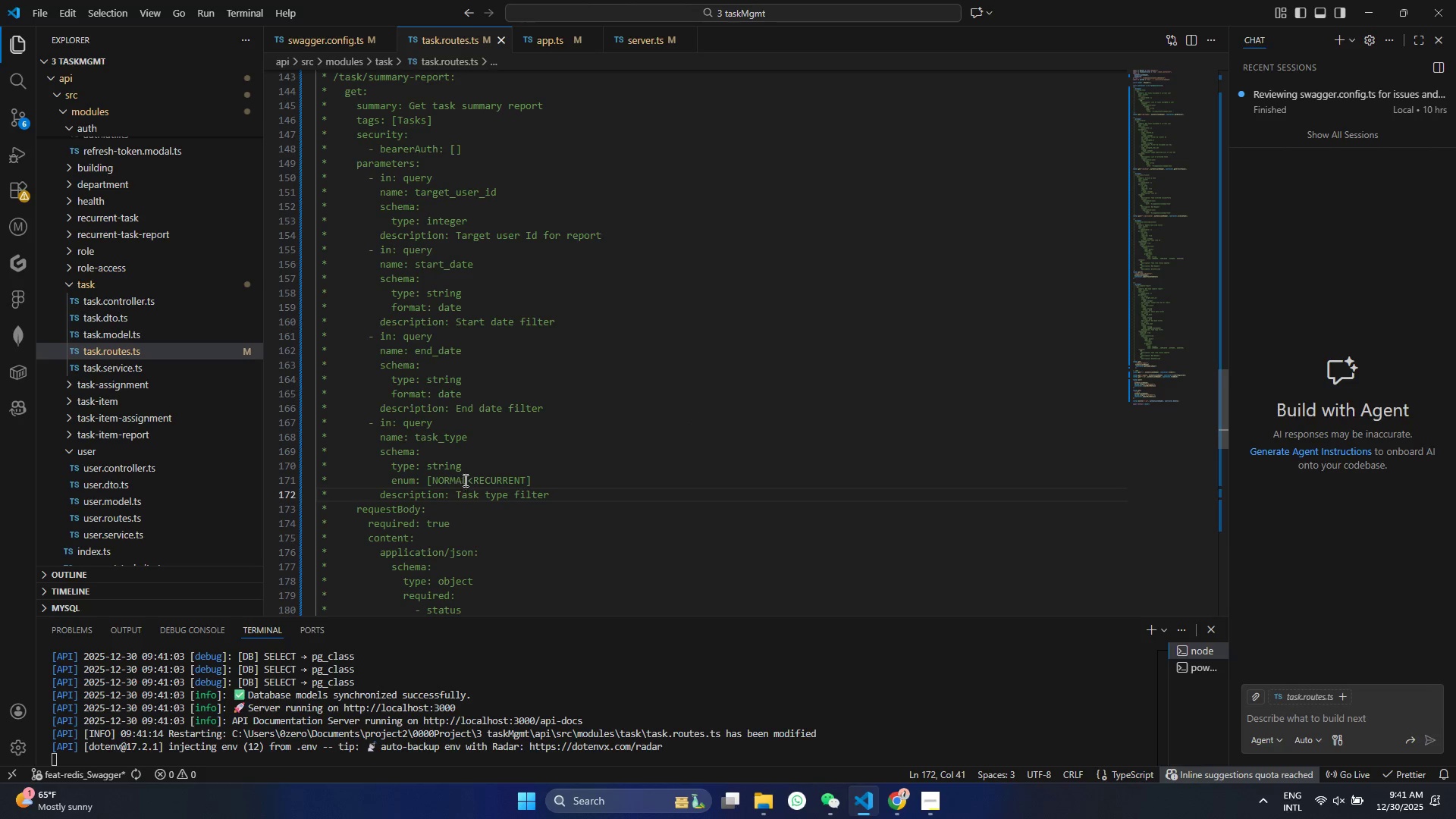 
left_click([472, 482])
 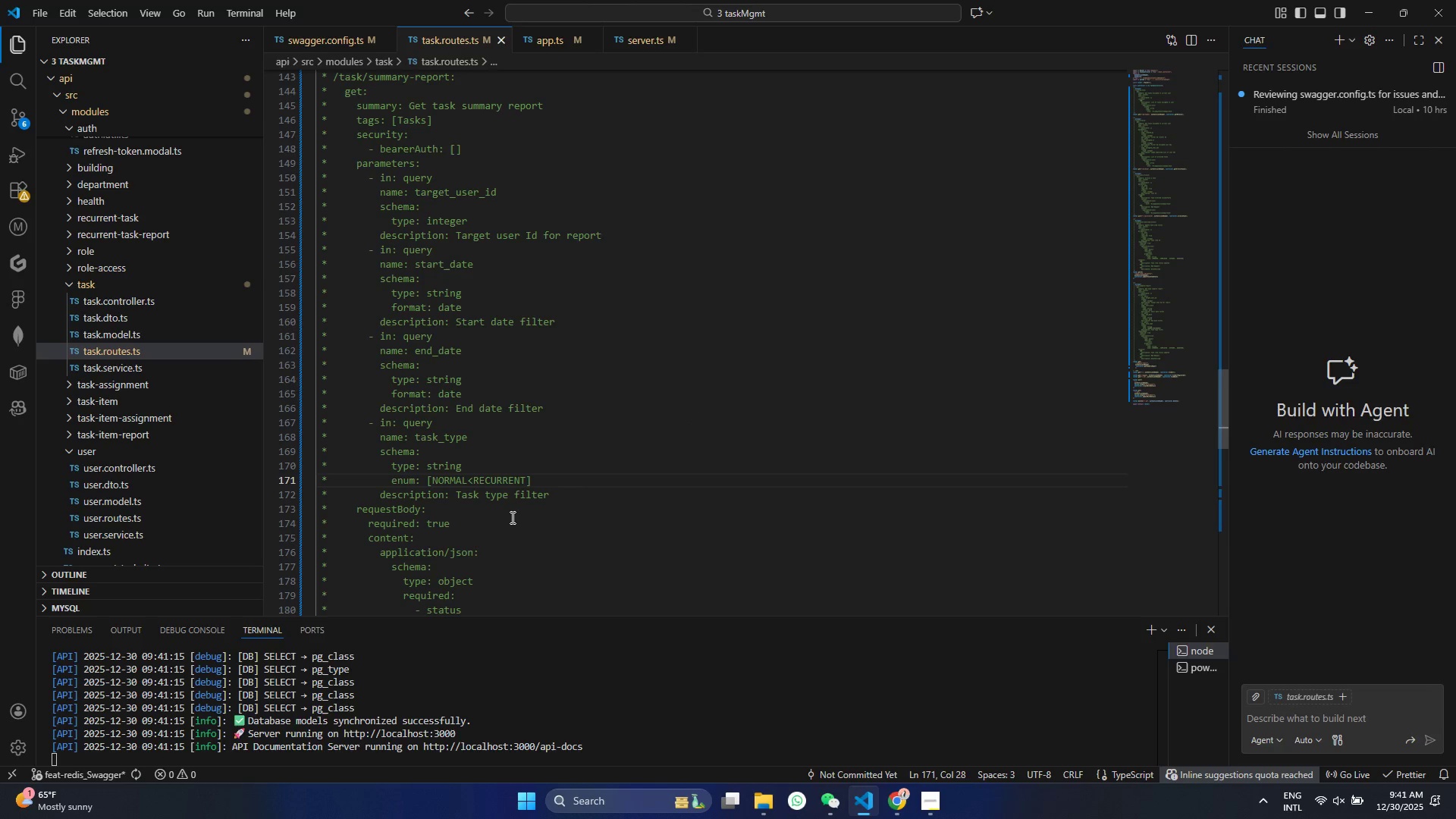 
key(Backspace)
 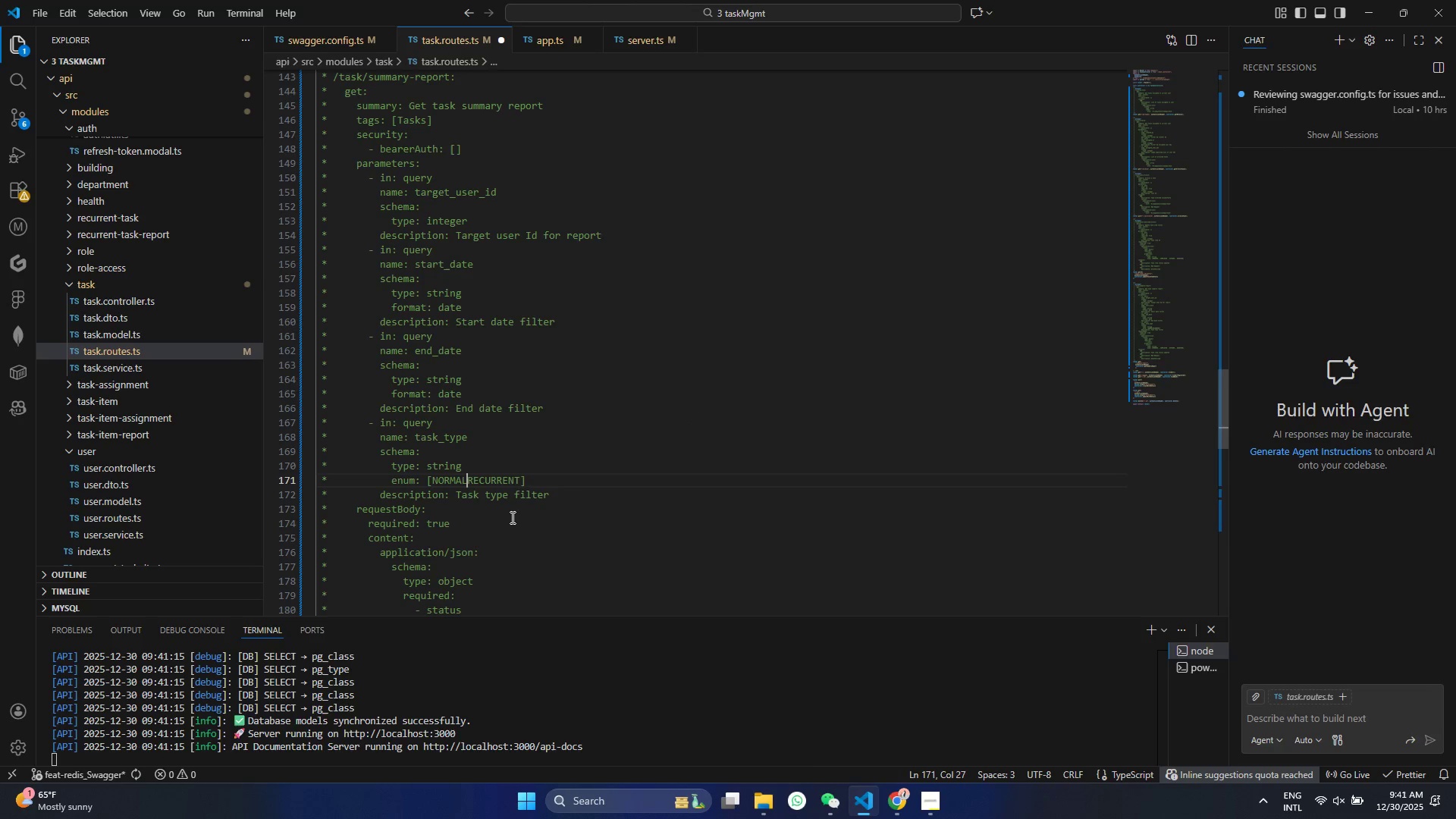 
key(Comma)
 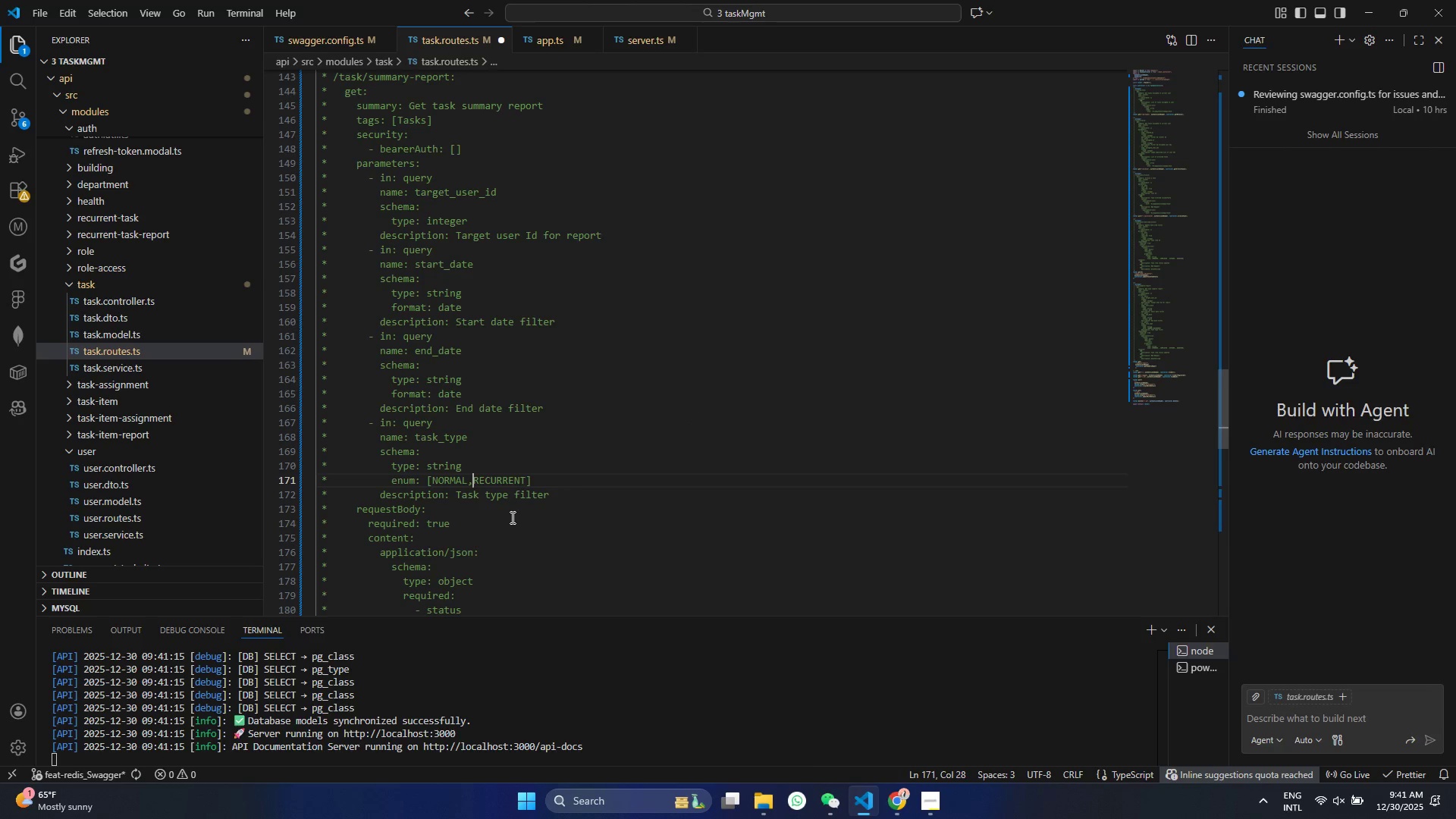 
key(Space)
 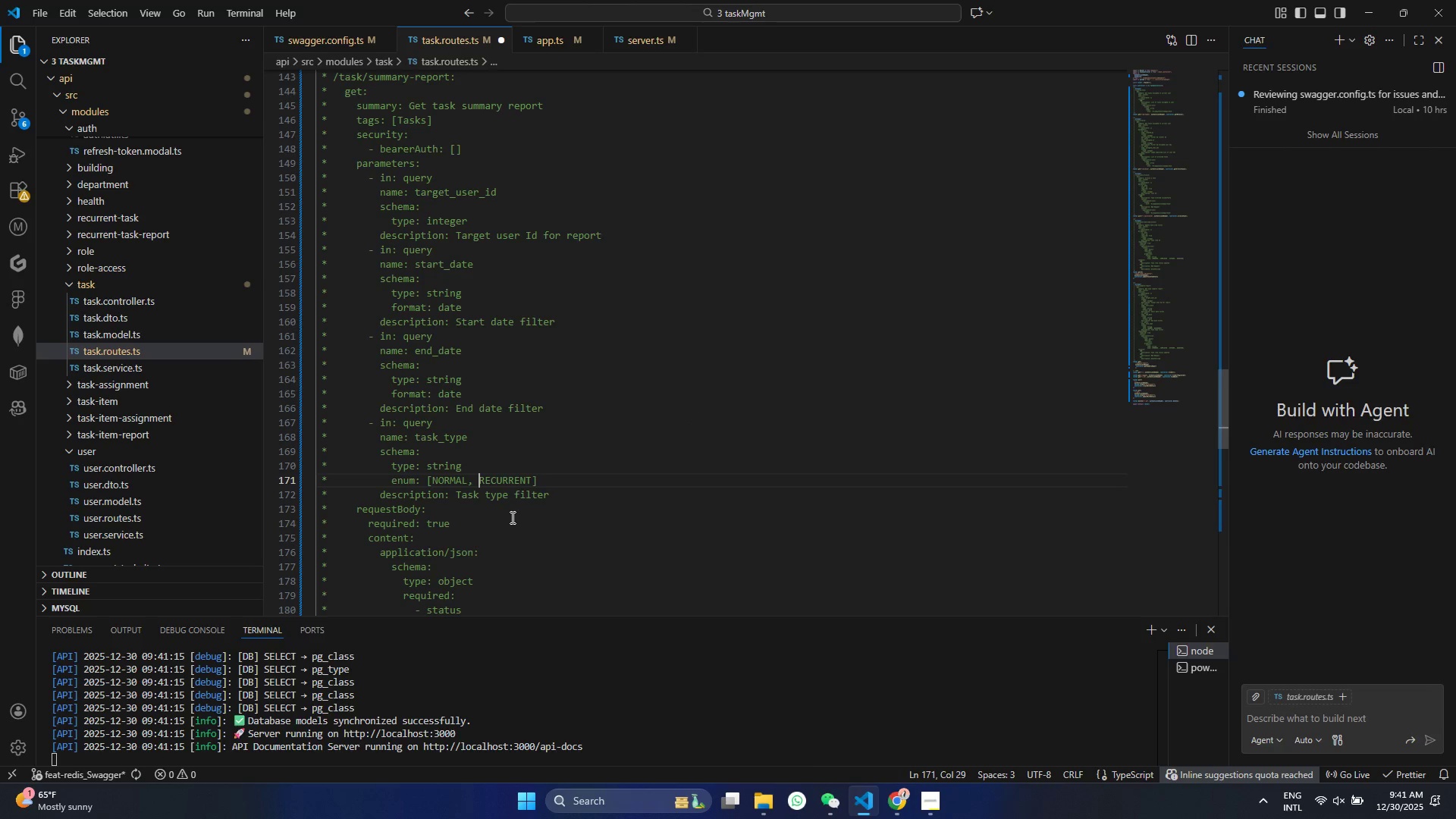 
key(Control+ControlLeft)
 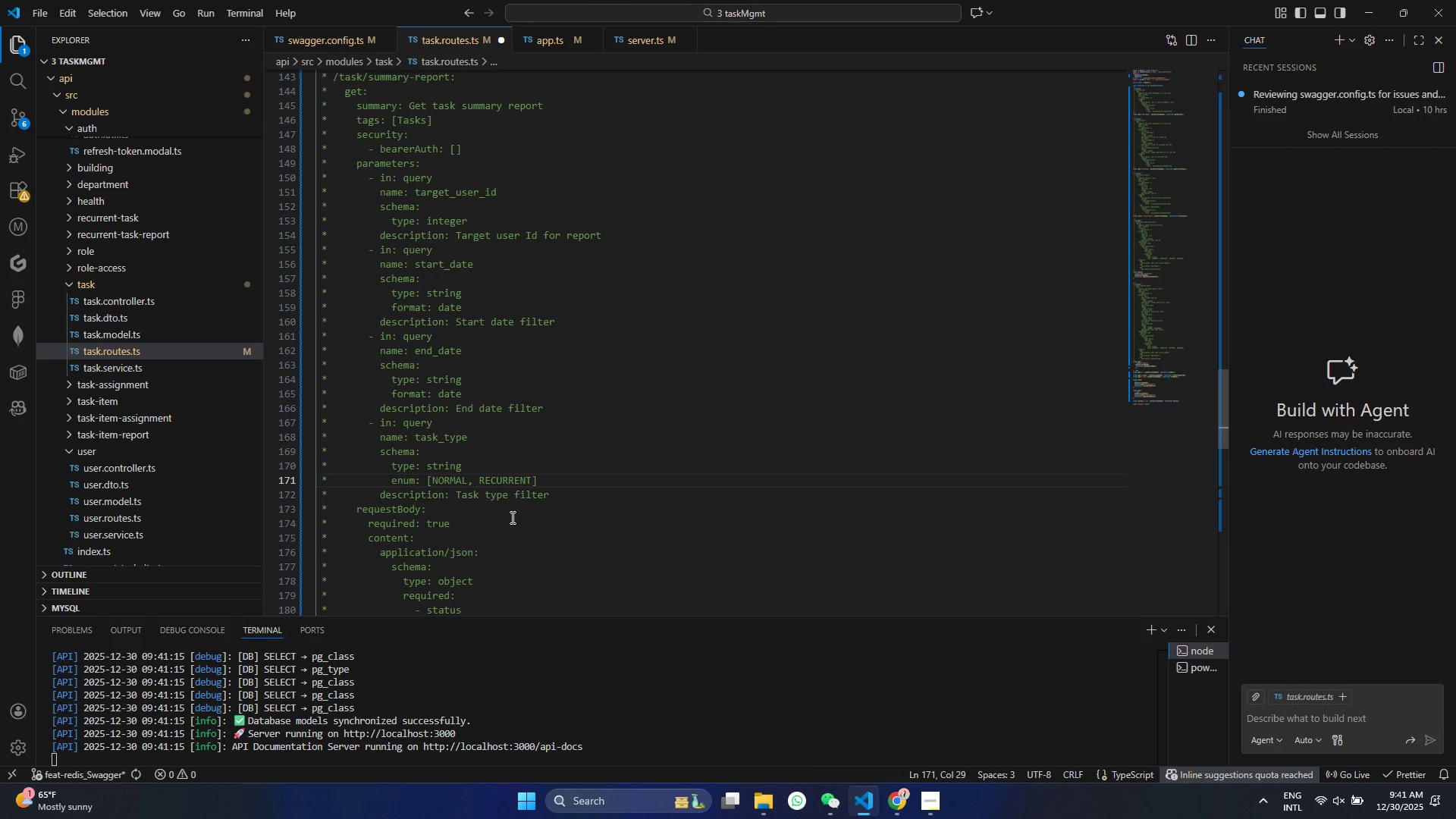 
key(Backspace)
 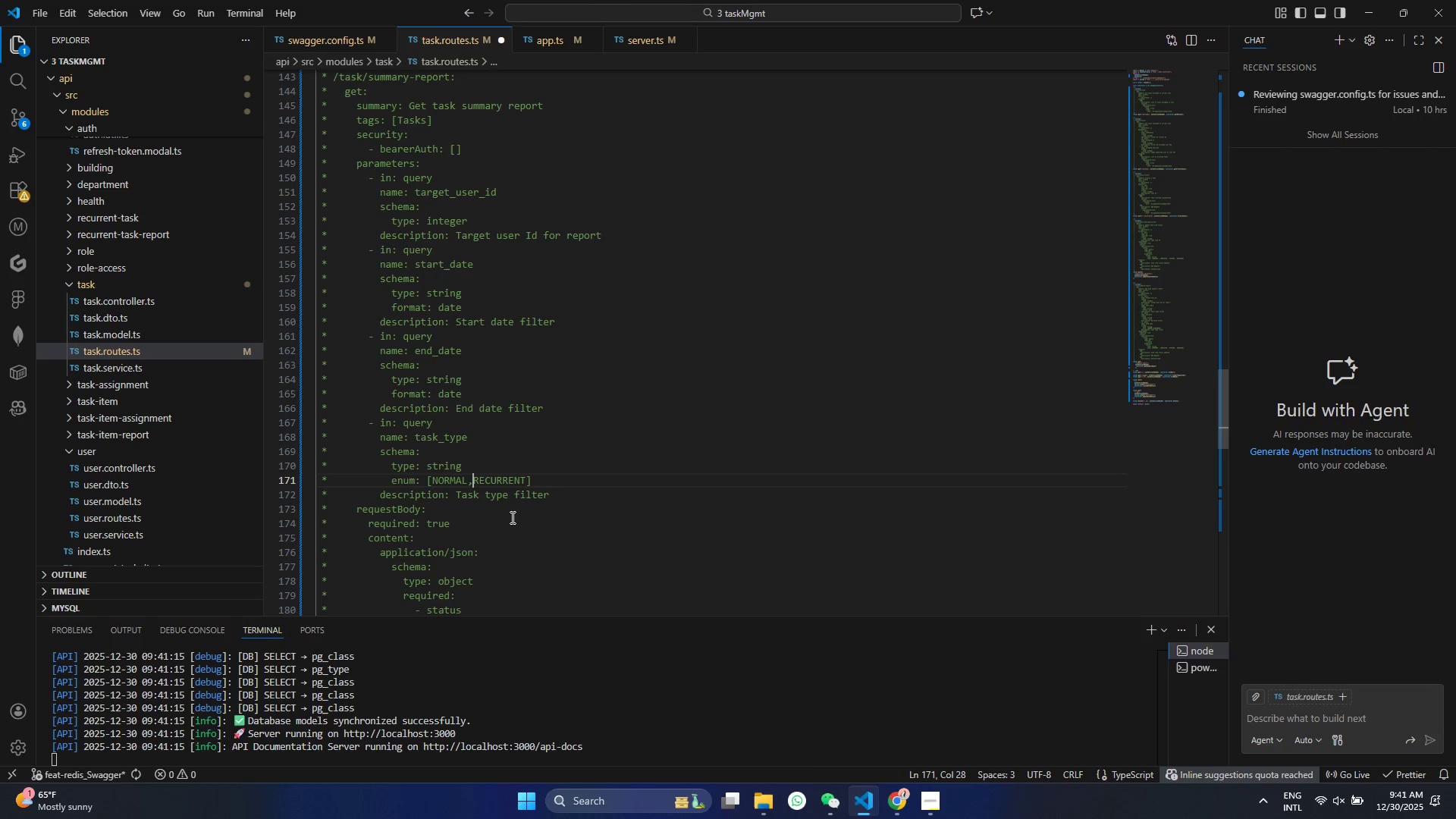 
key(Control+ControlLeft)
 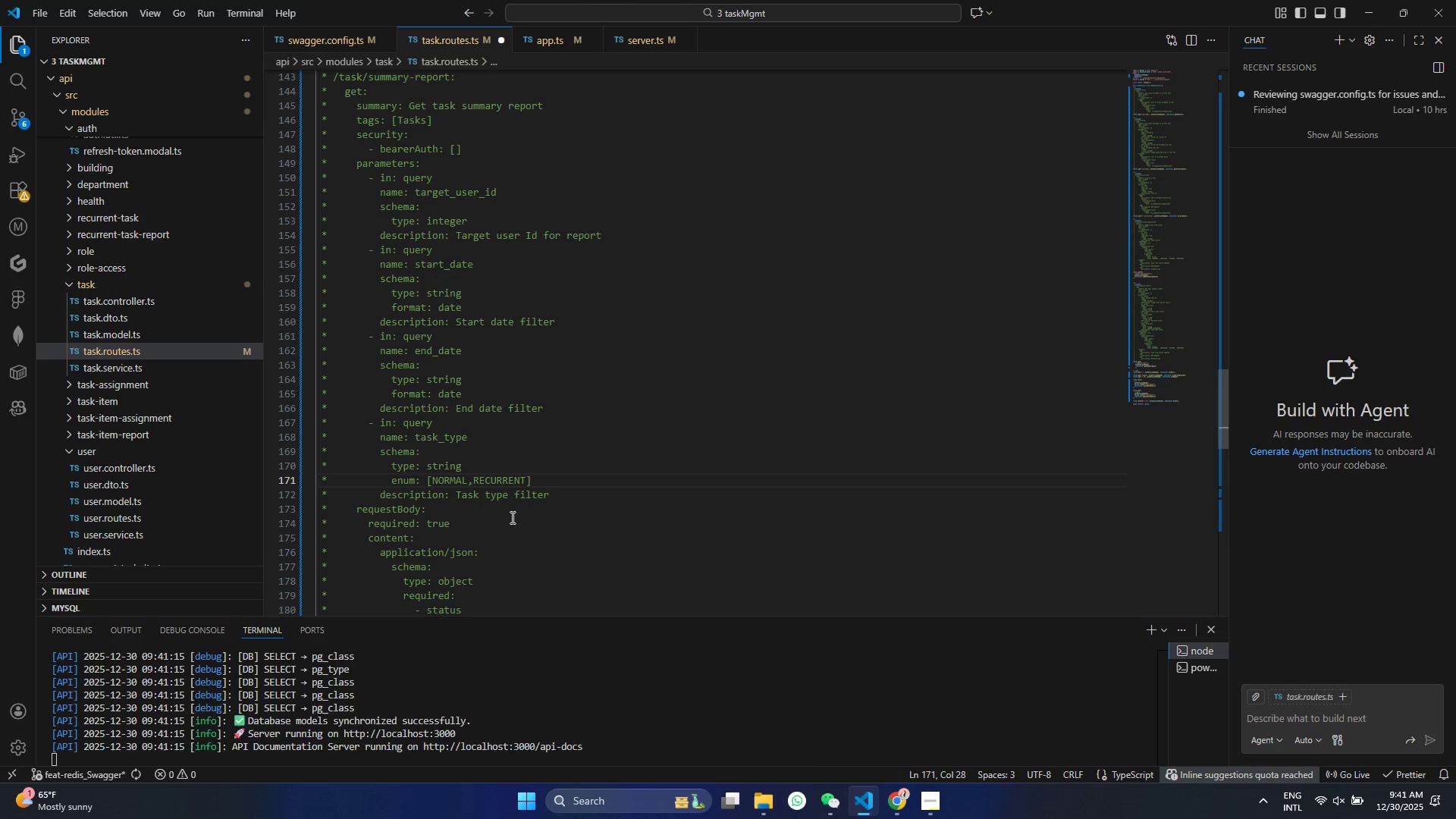 
key(Control+S)
 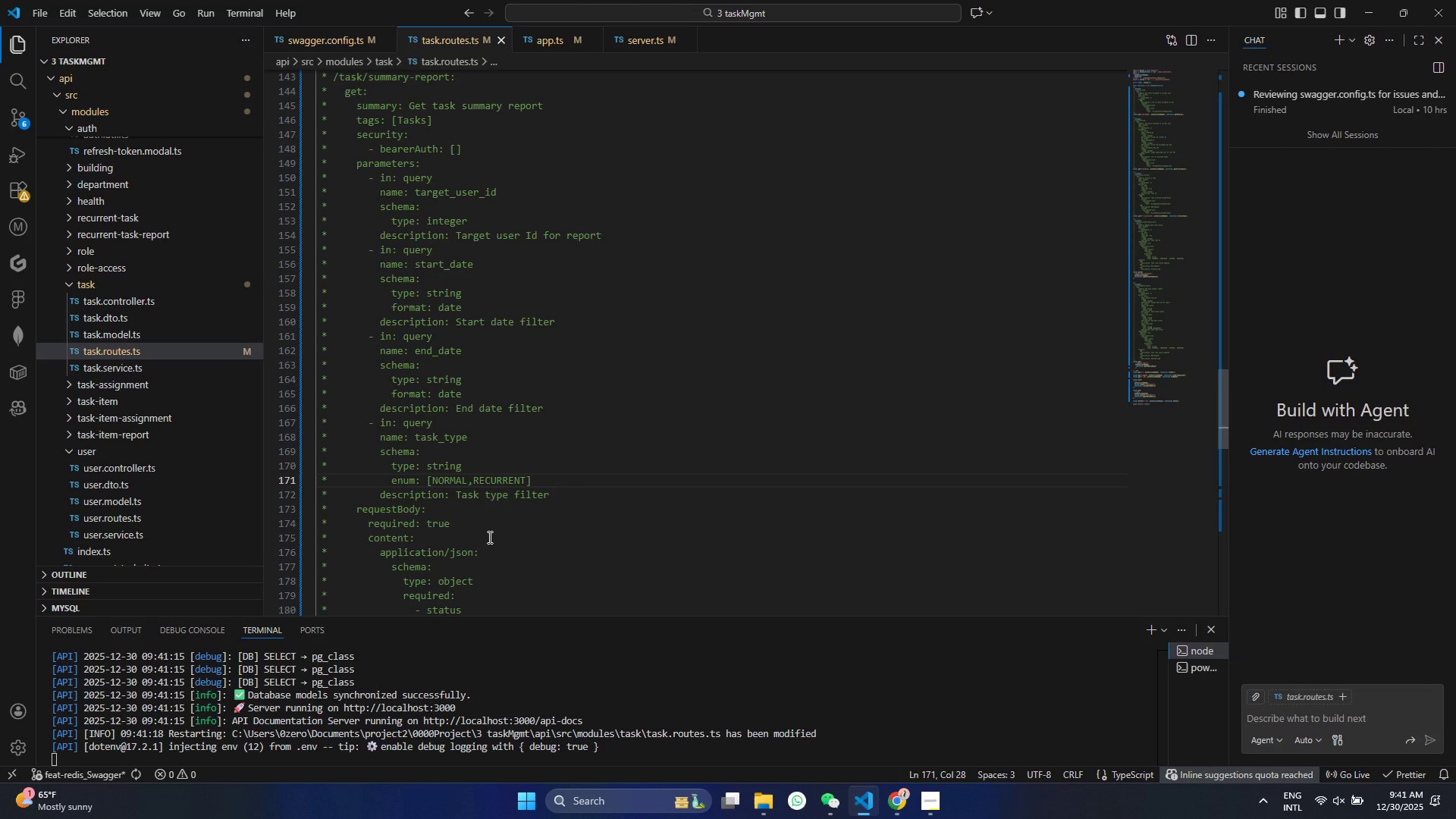 
scroll: coordinate [488, 537], scroll_direction: down, amount: 1.0
 